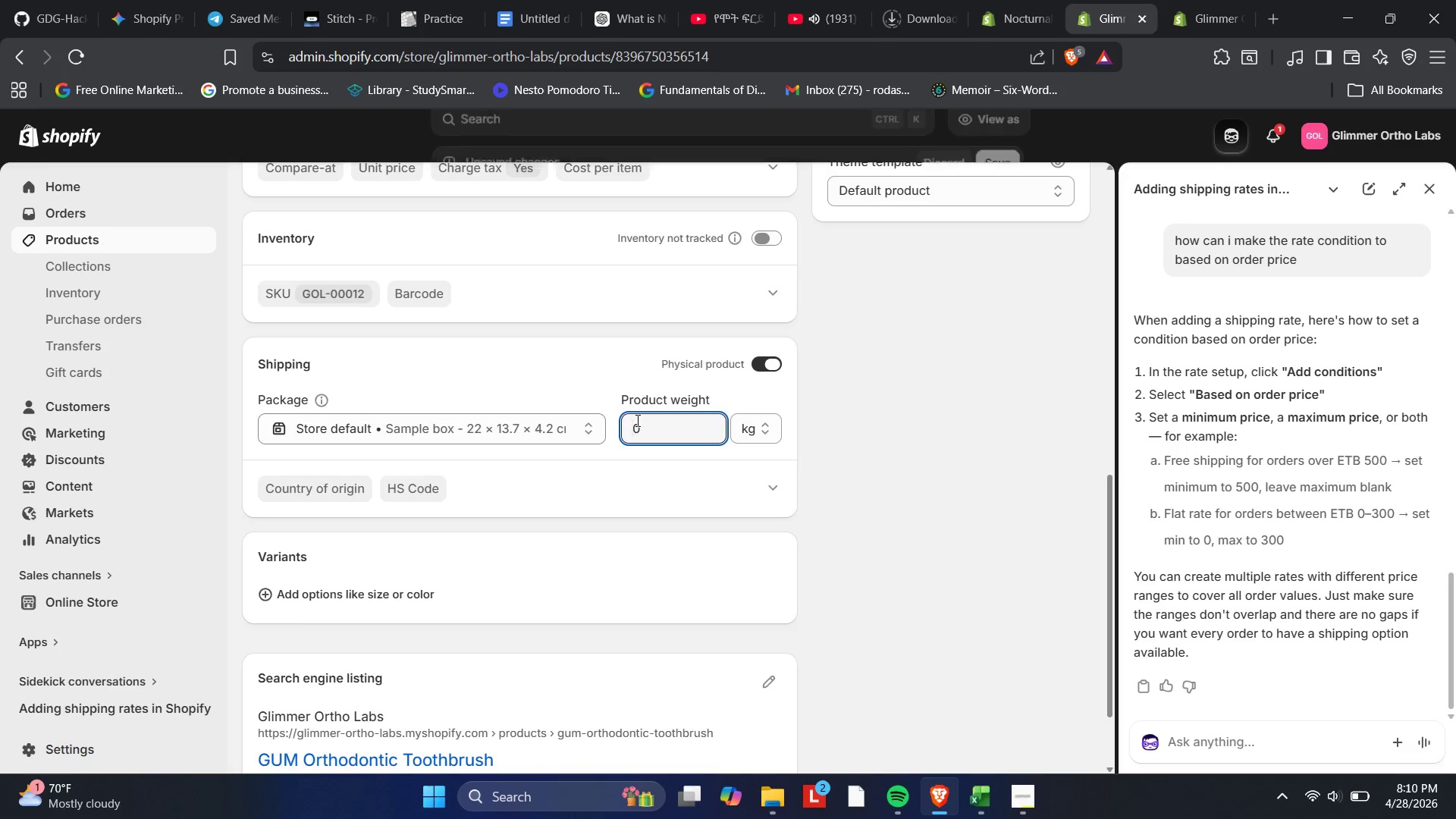 
key(Backspace)
 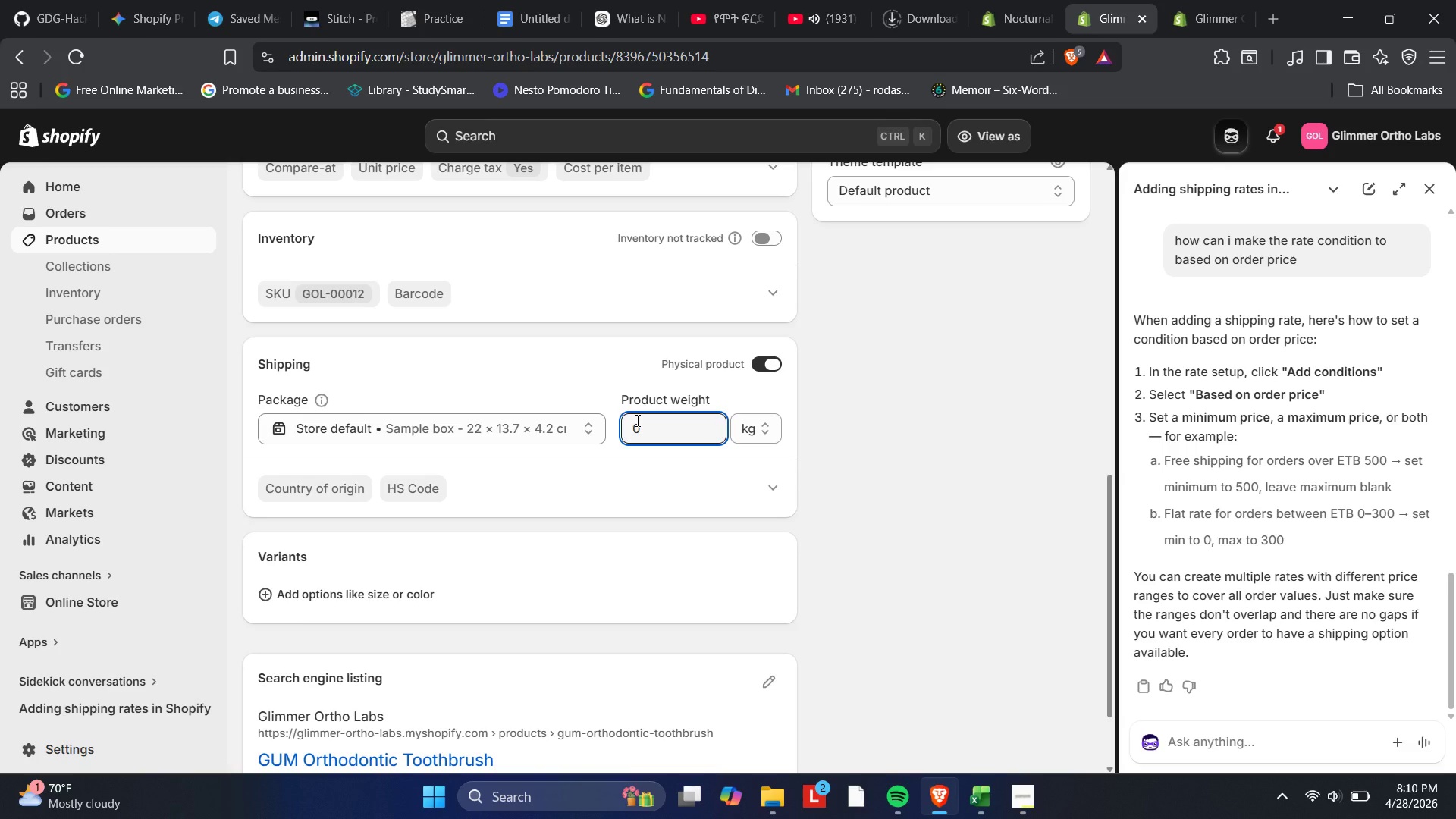 
key(Numpad3)
 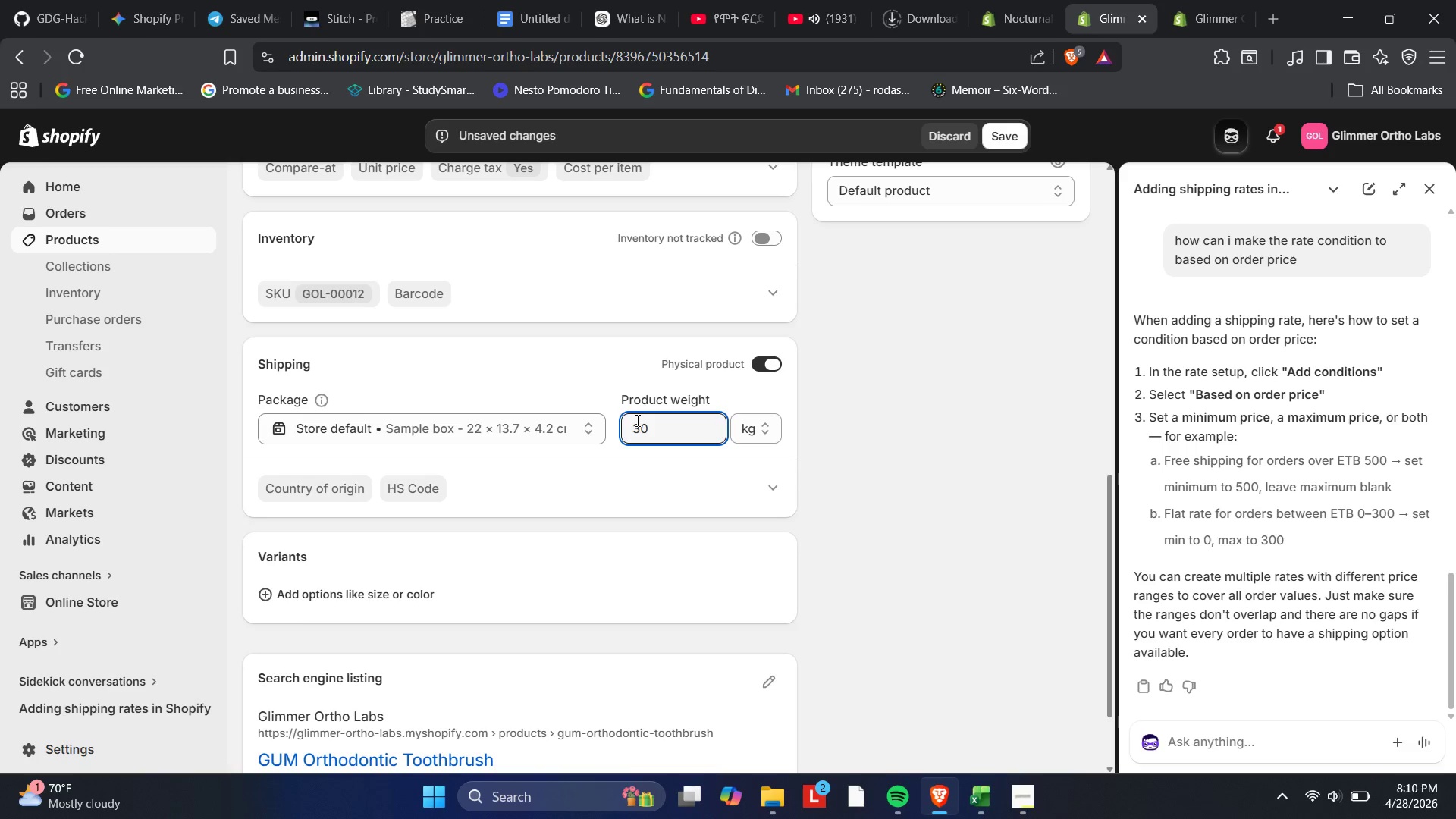 
key(Numpad5)
 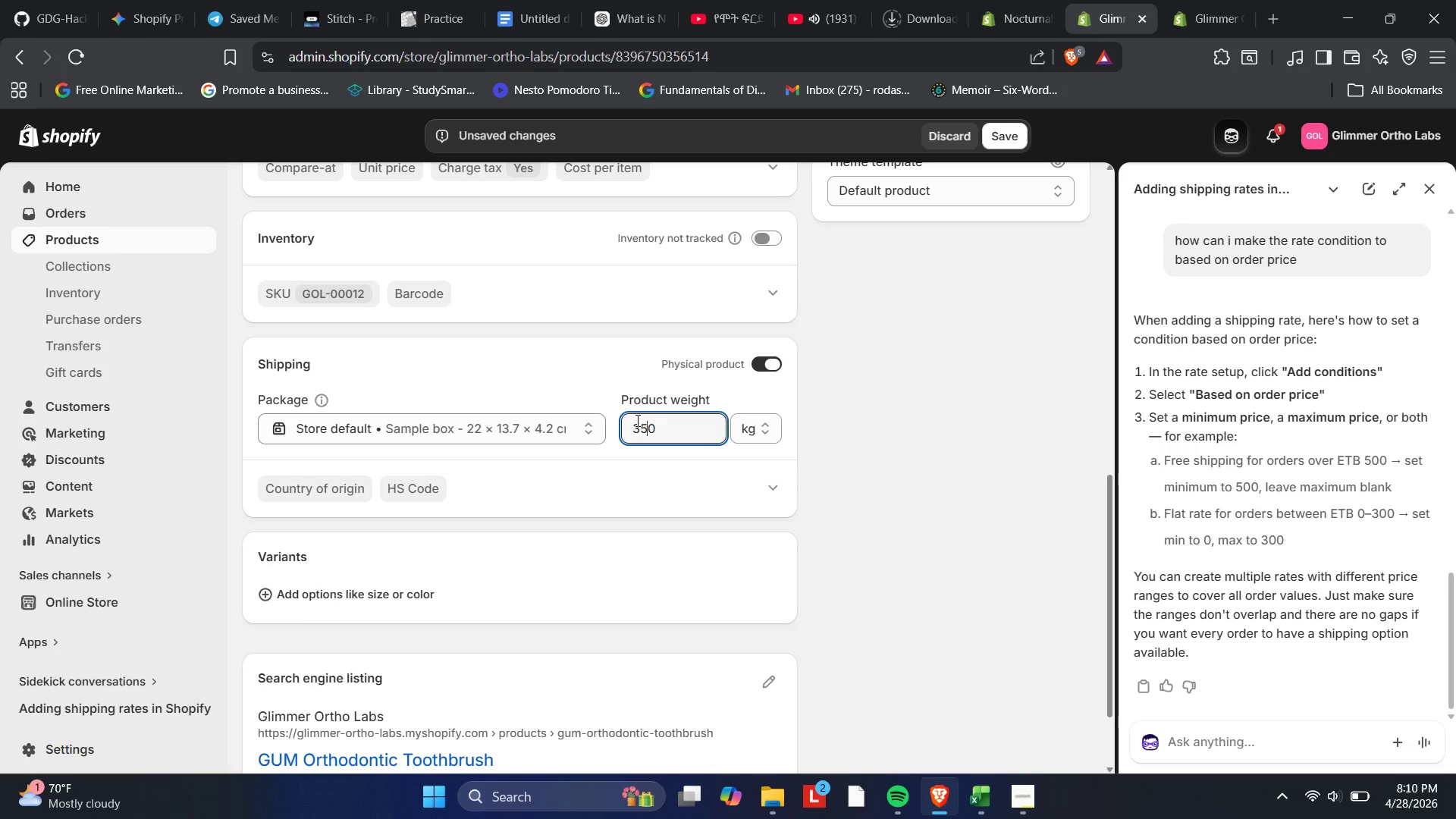 
key(ArrowRight)
 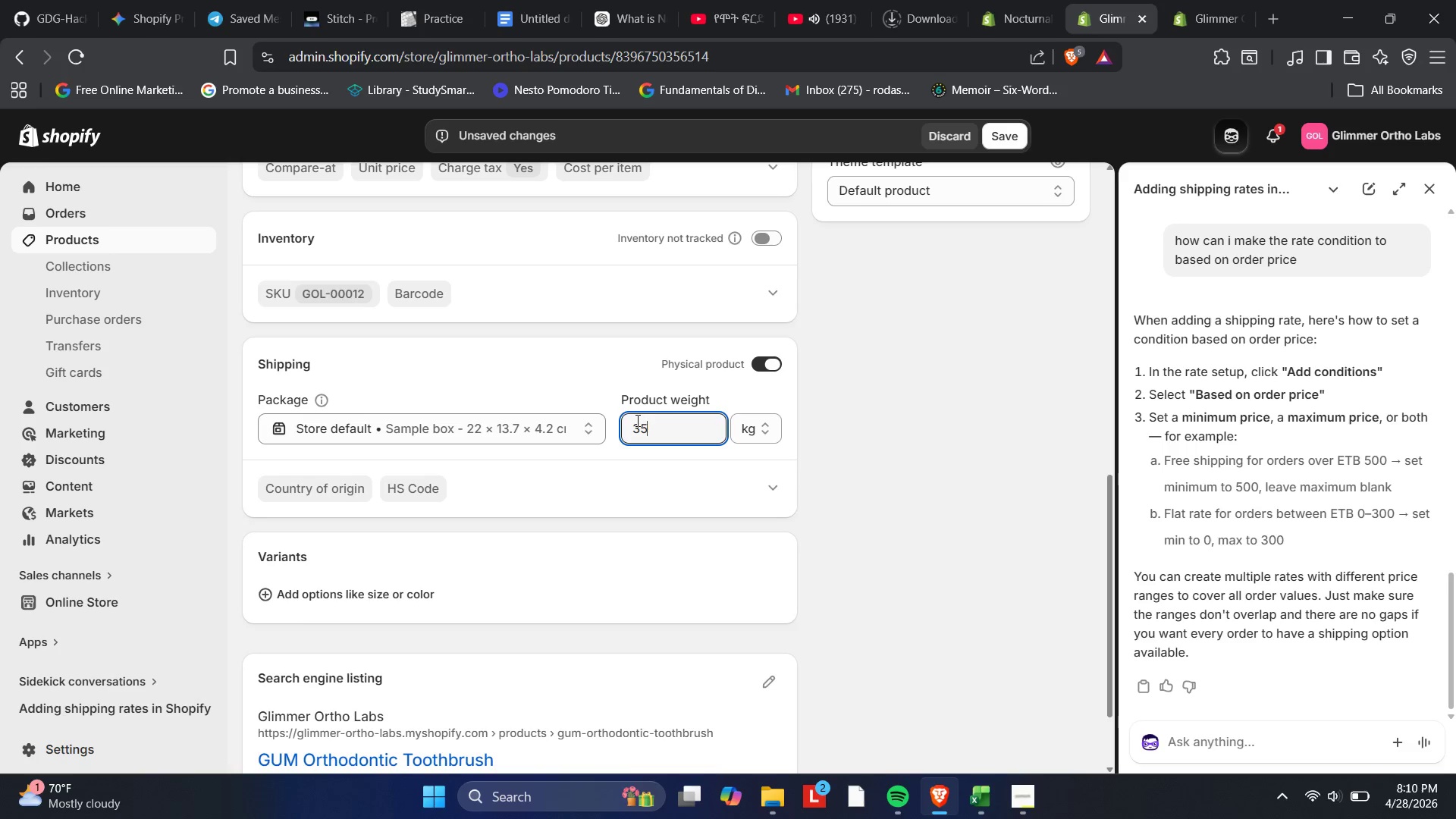 
key(Backspace)
 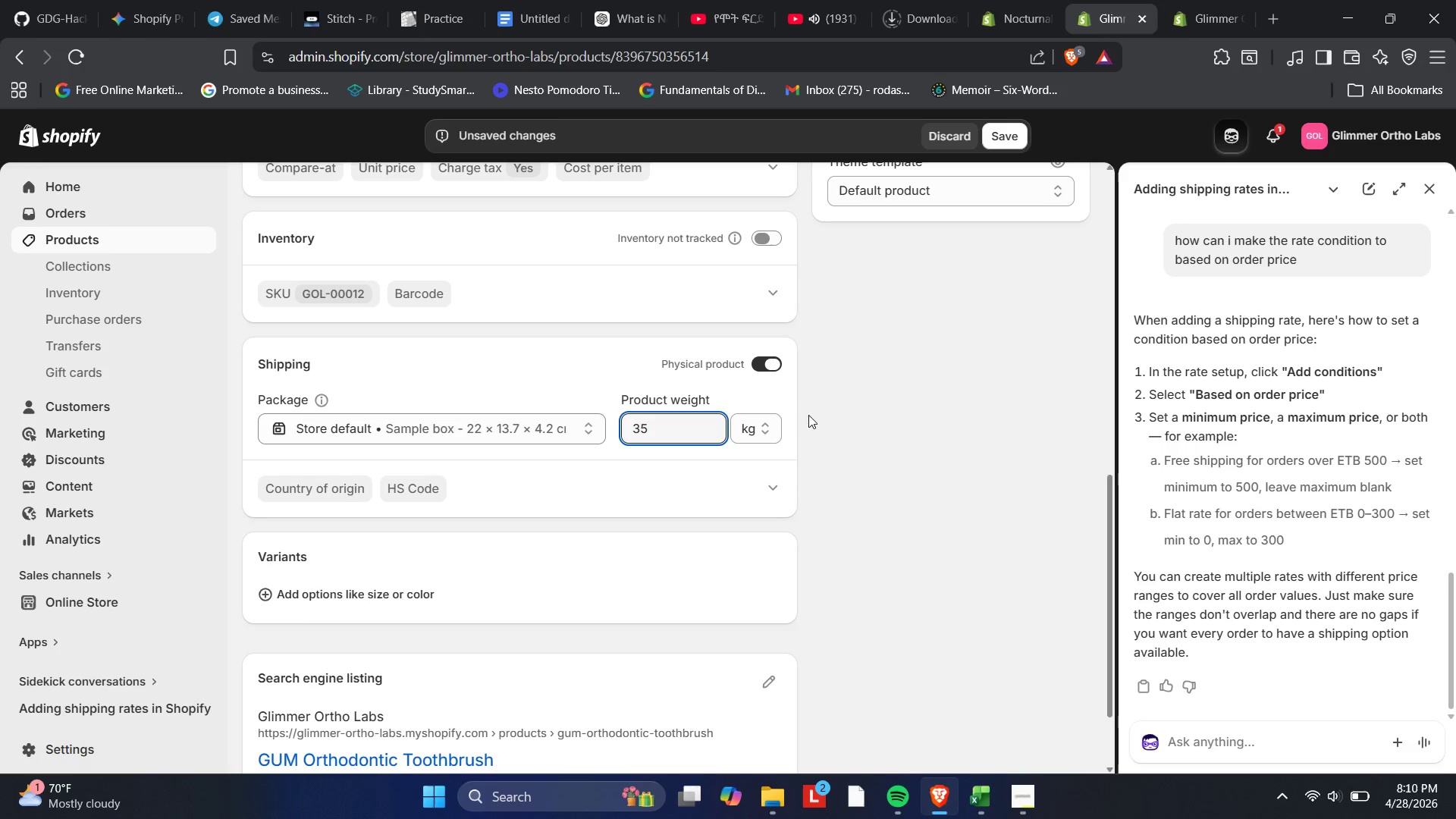 
left_click([769, 422])
 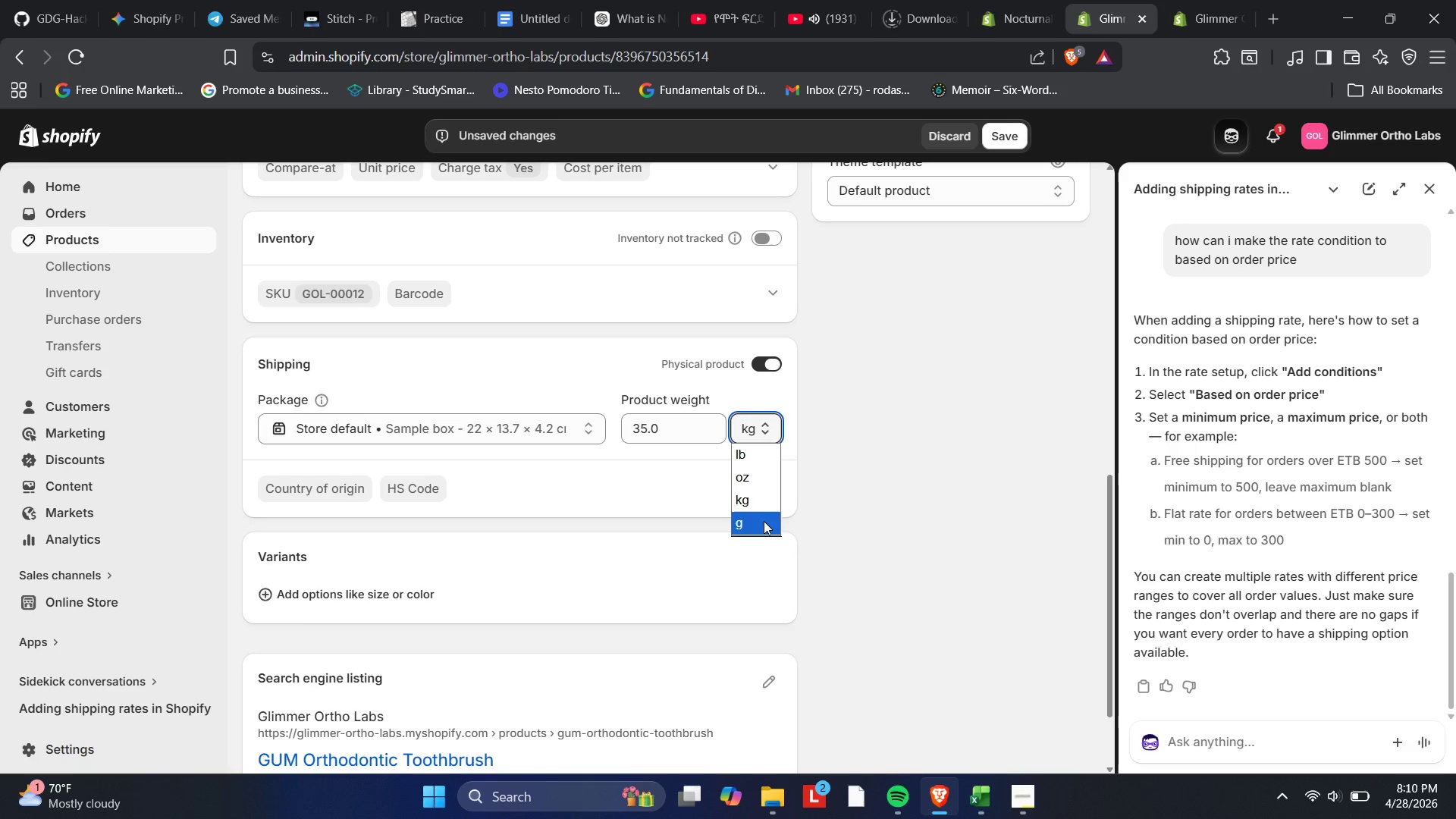 
left_click([764, 521])
 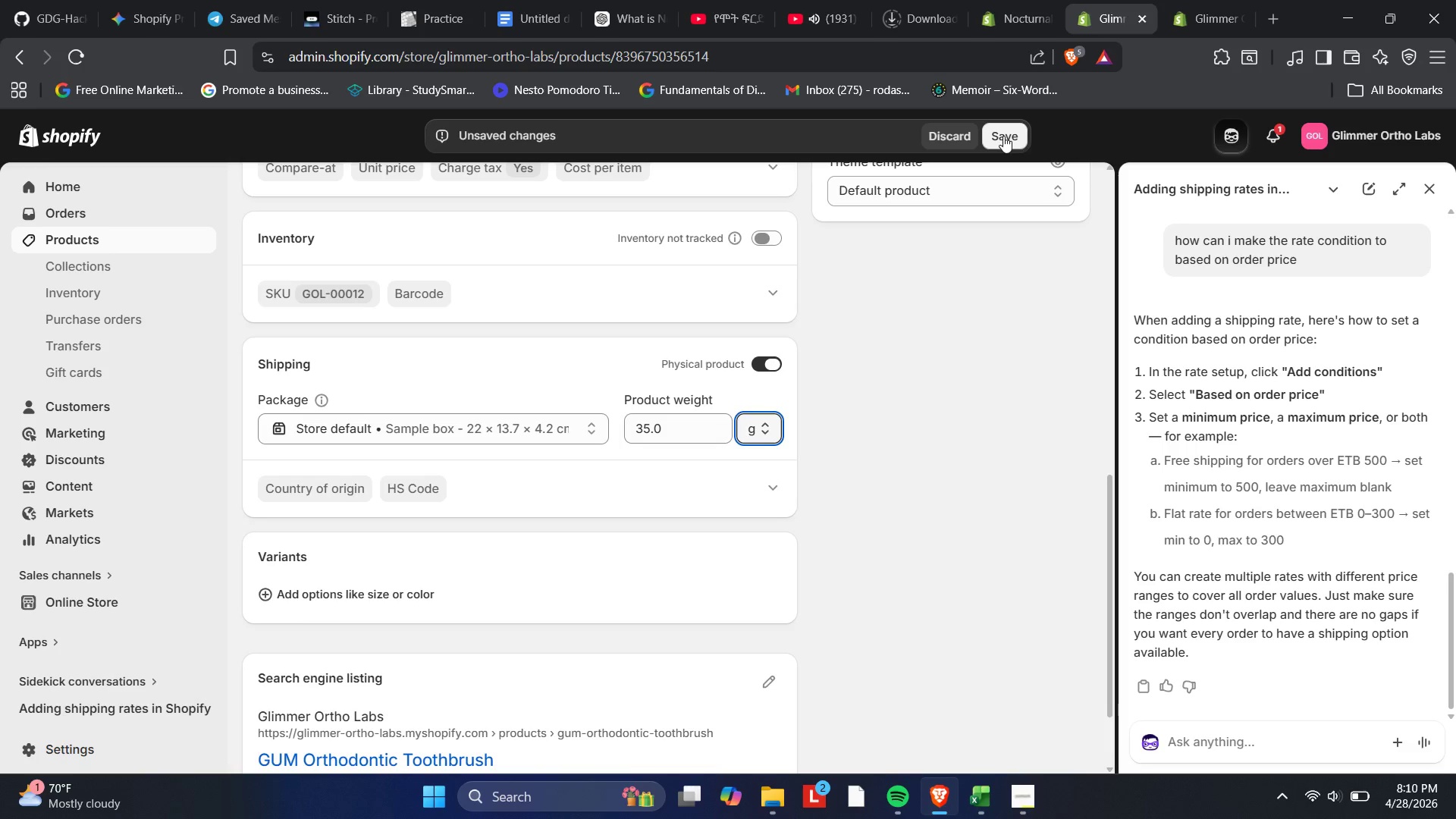 
left_click([1003, 136])
 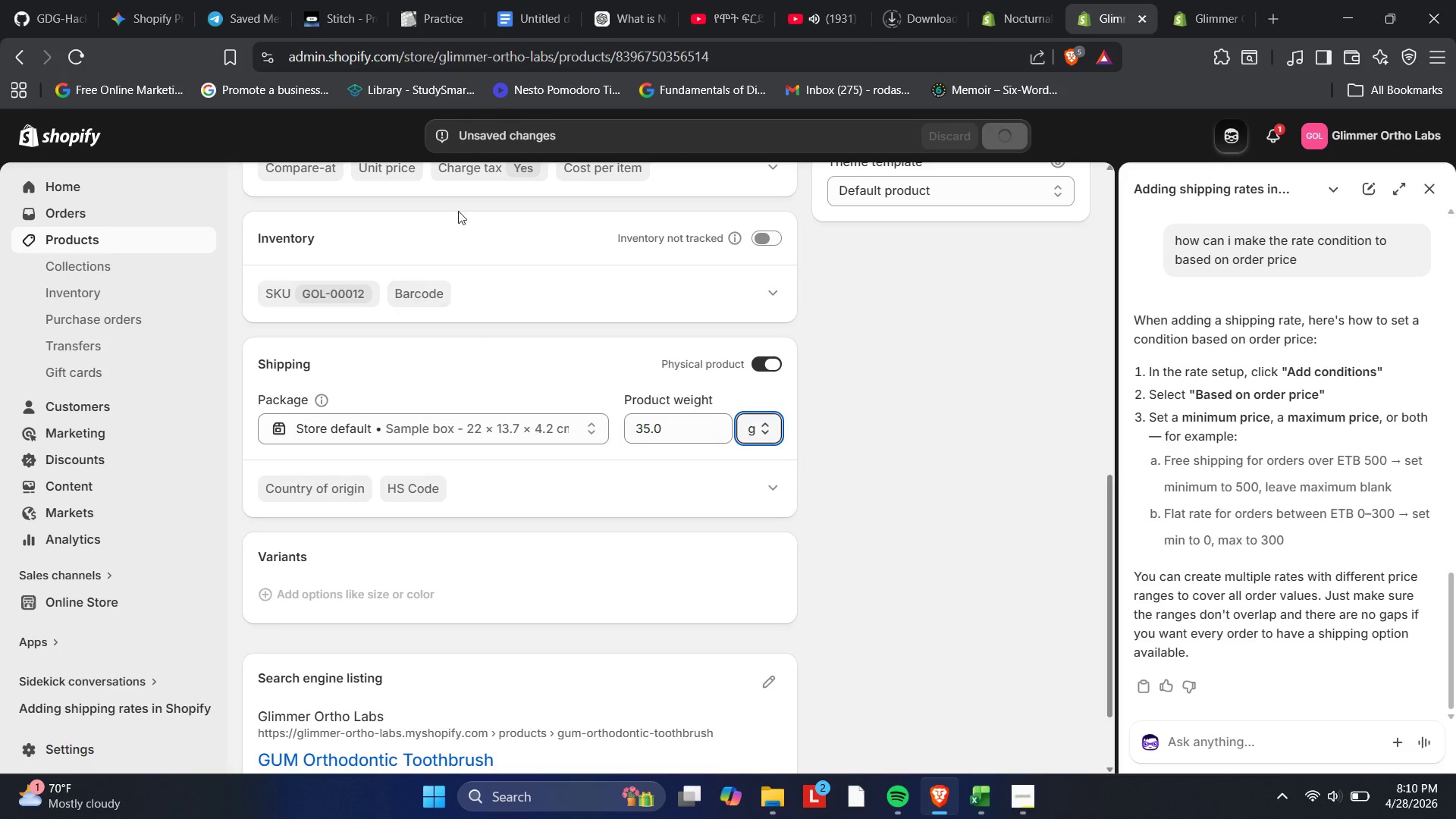 
wait(10.23)
 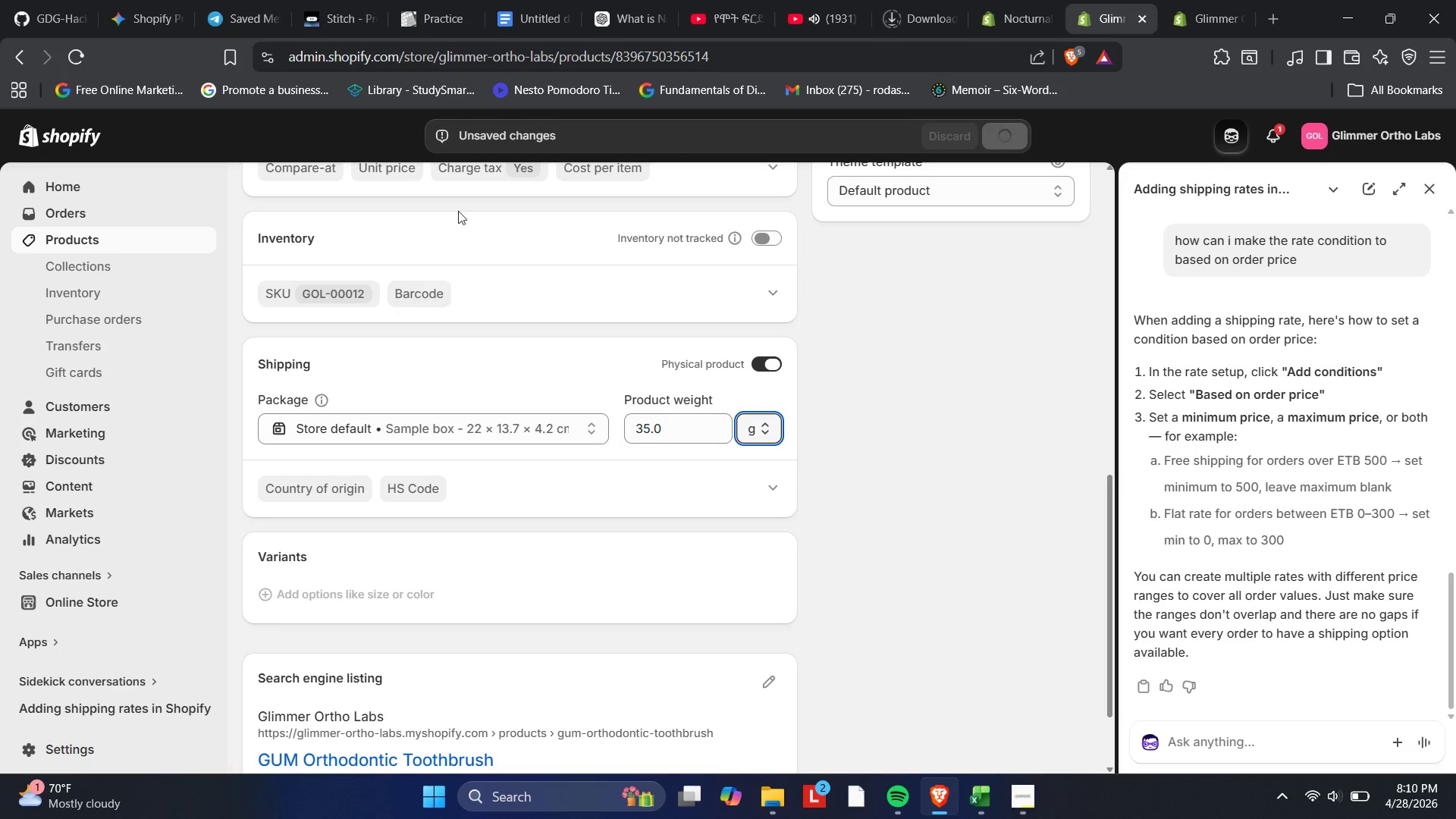 
scroll: coordinate [322, 359], scroll_direction: up, amount: 9.0
 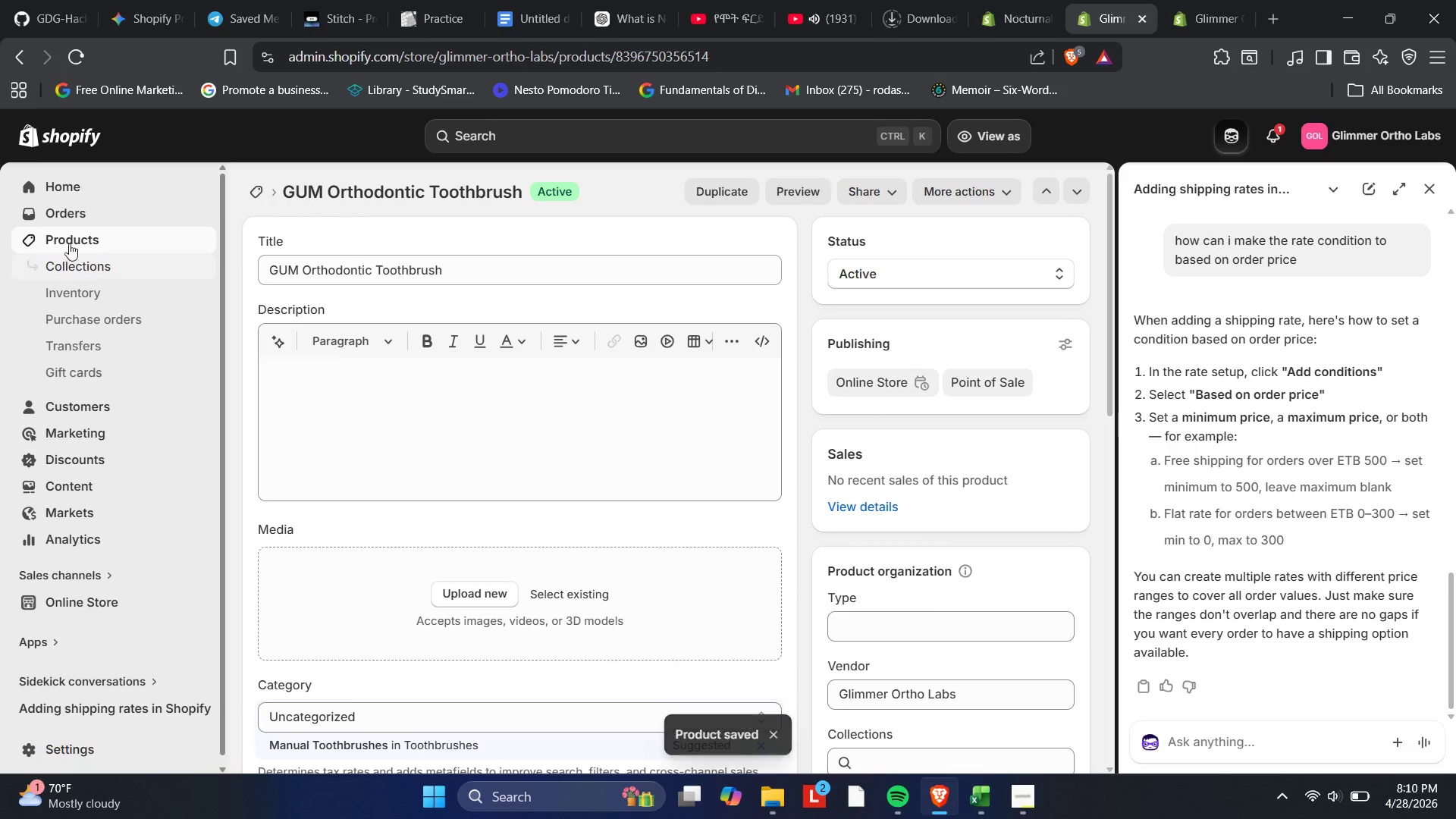 
left_click([79, 233])
 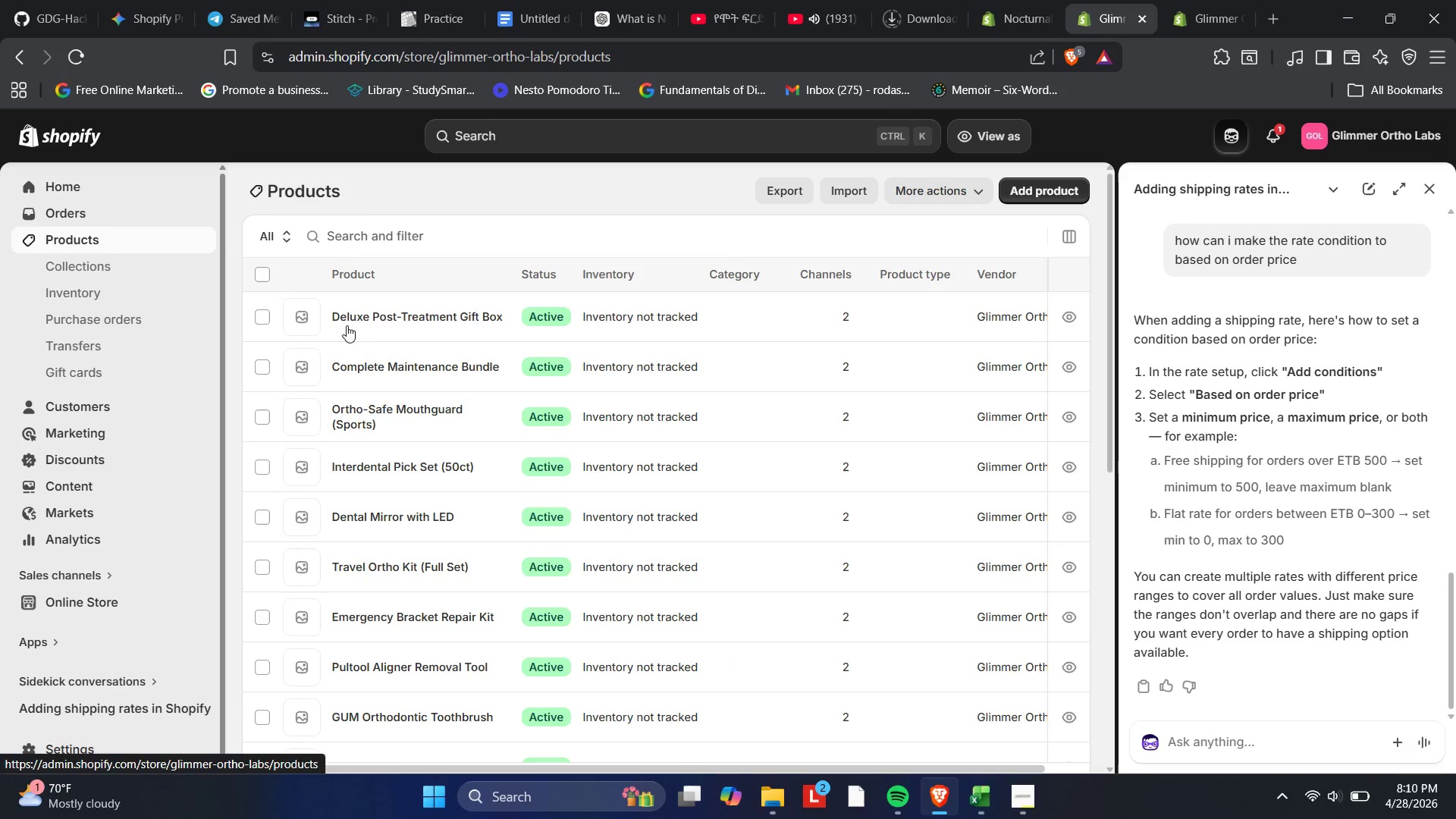 
scroll: coordinate [361, 350], scroll_direction: down, amount: 2.0
 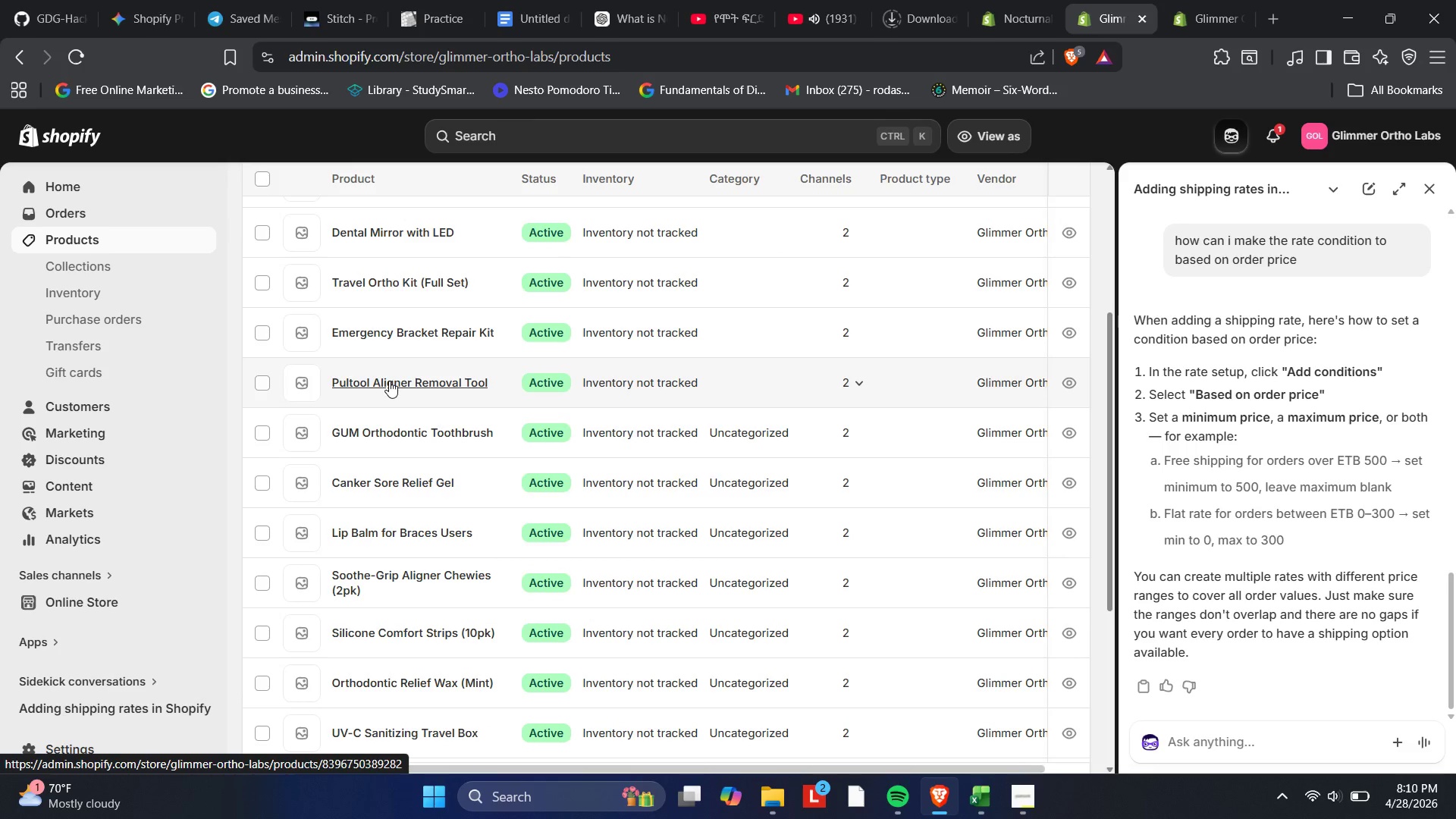 
left_click([389, 381])
 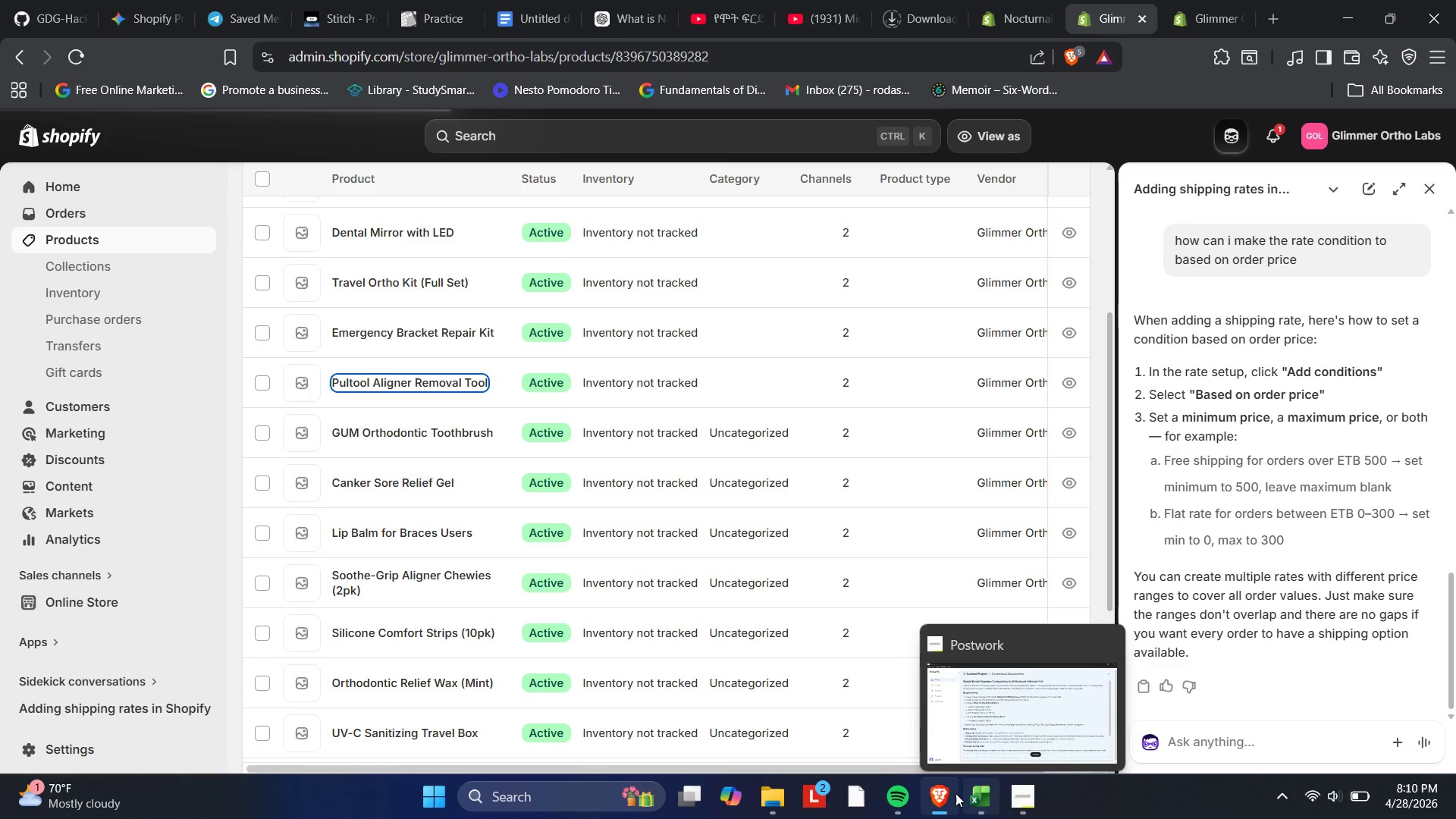 
left_click([985, 799])
 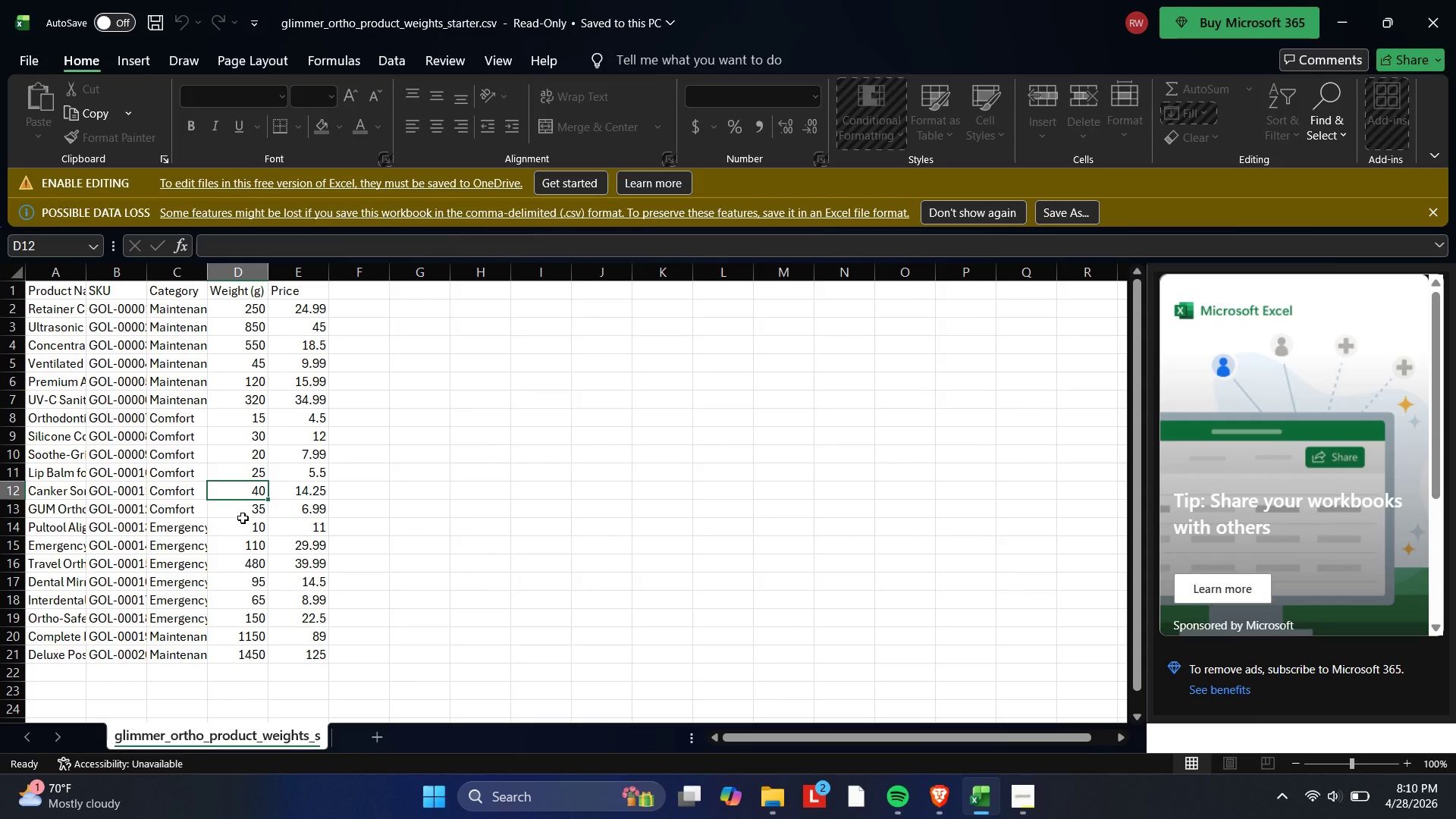 
left_click([249, 527])
 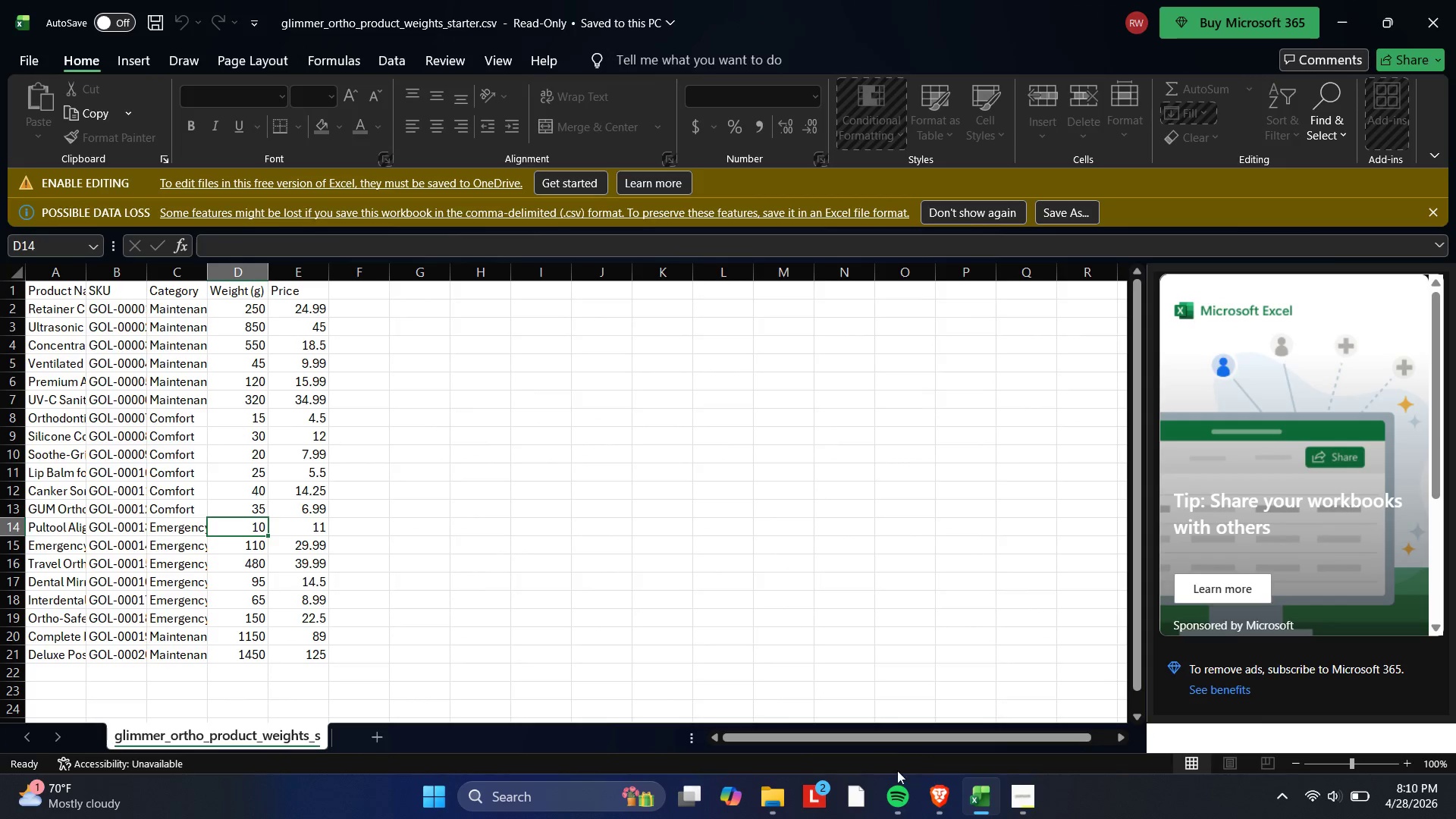 
left_click([933, 803])
 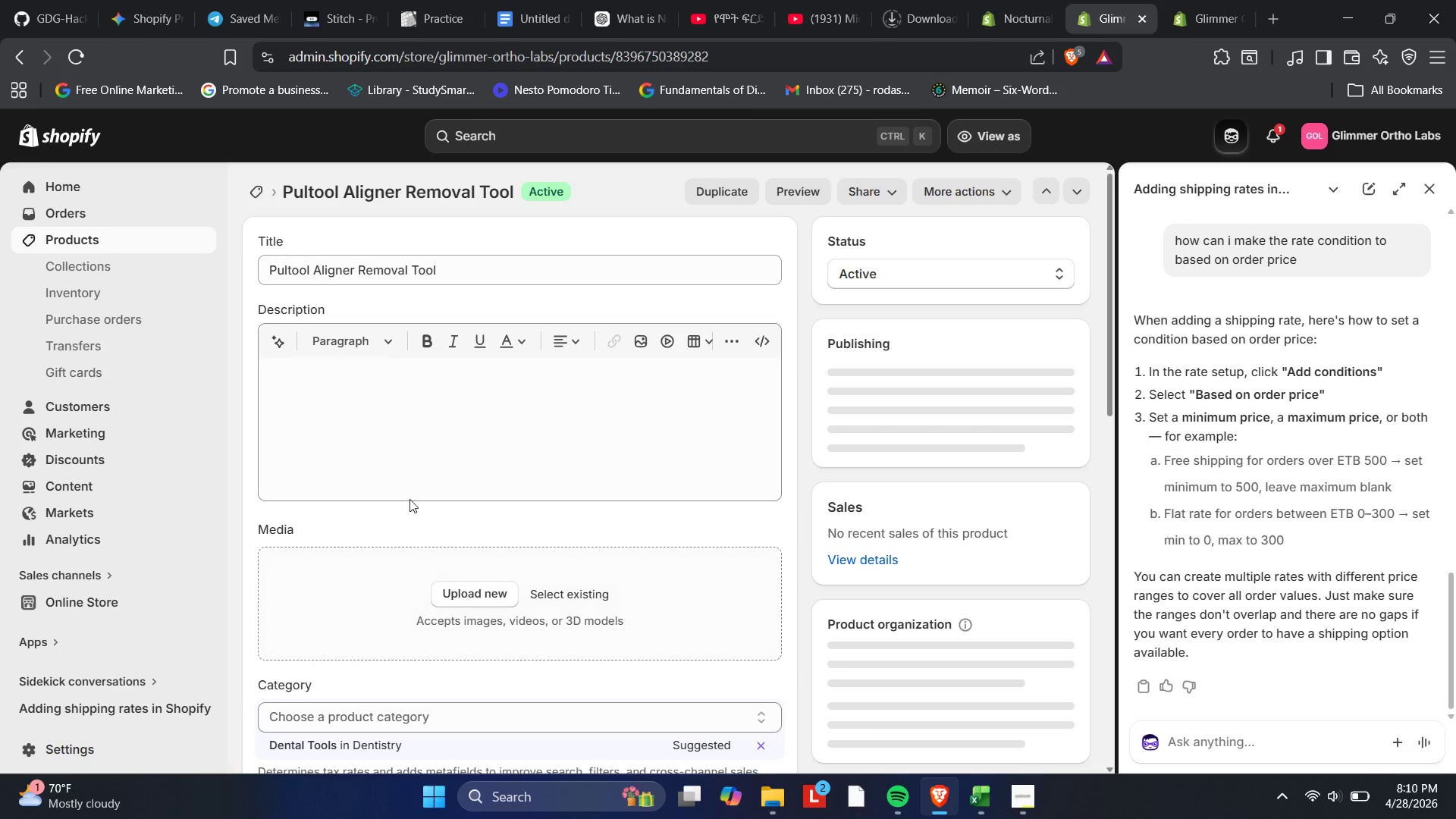 
scroll: coordinate [413, 489], scroll_direction: down, amount: 7.0
 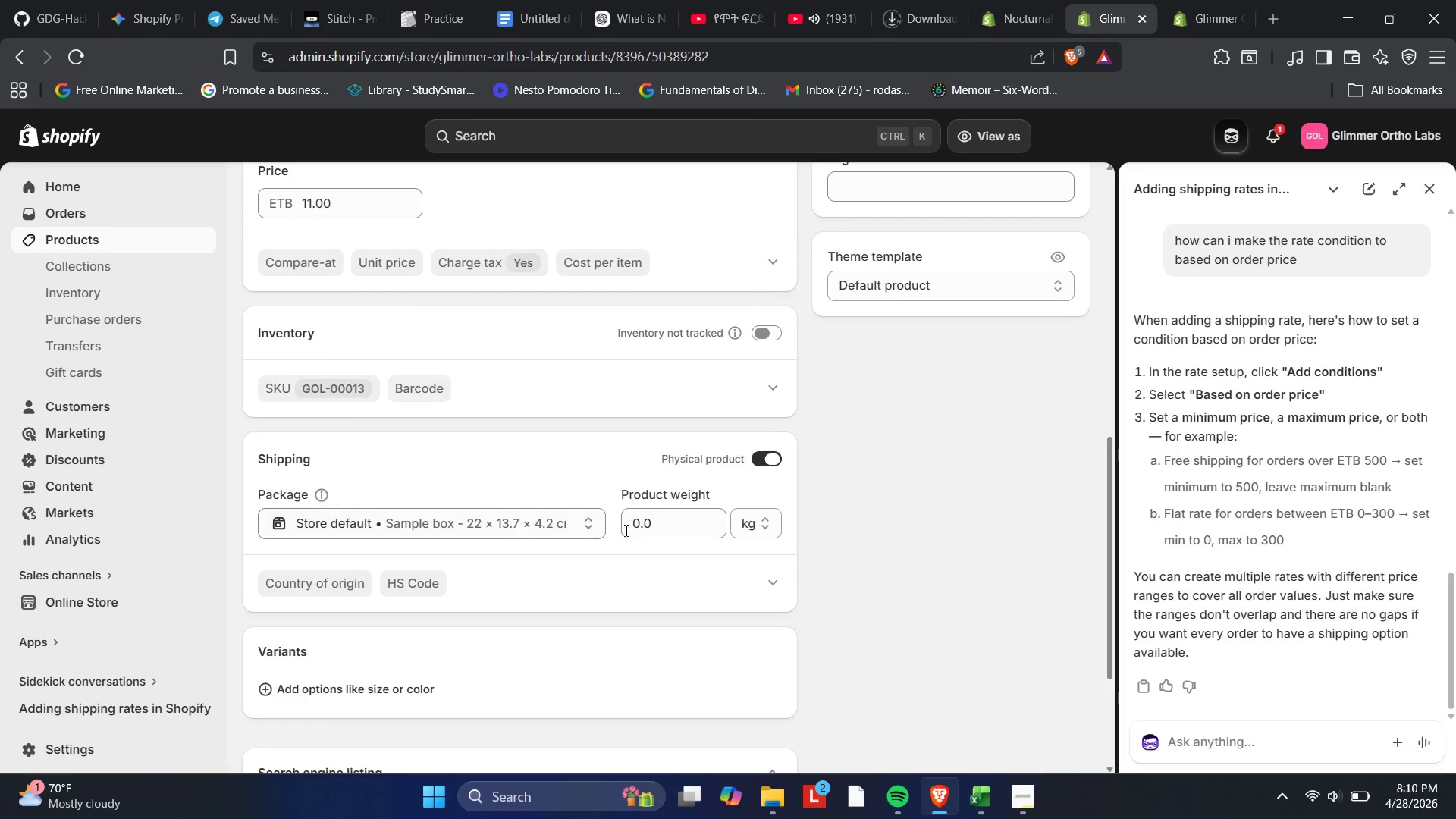 
left_click([637, 532])
 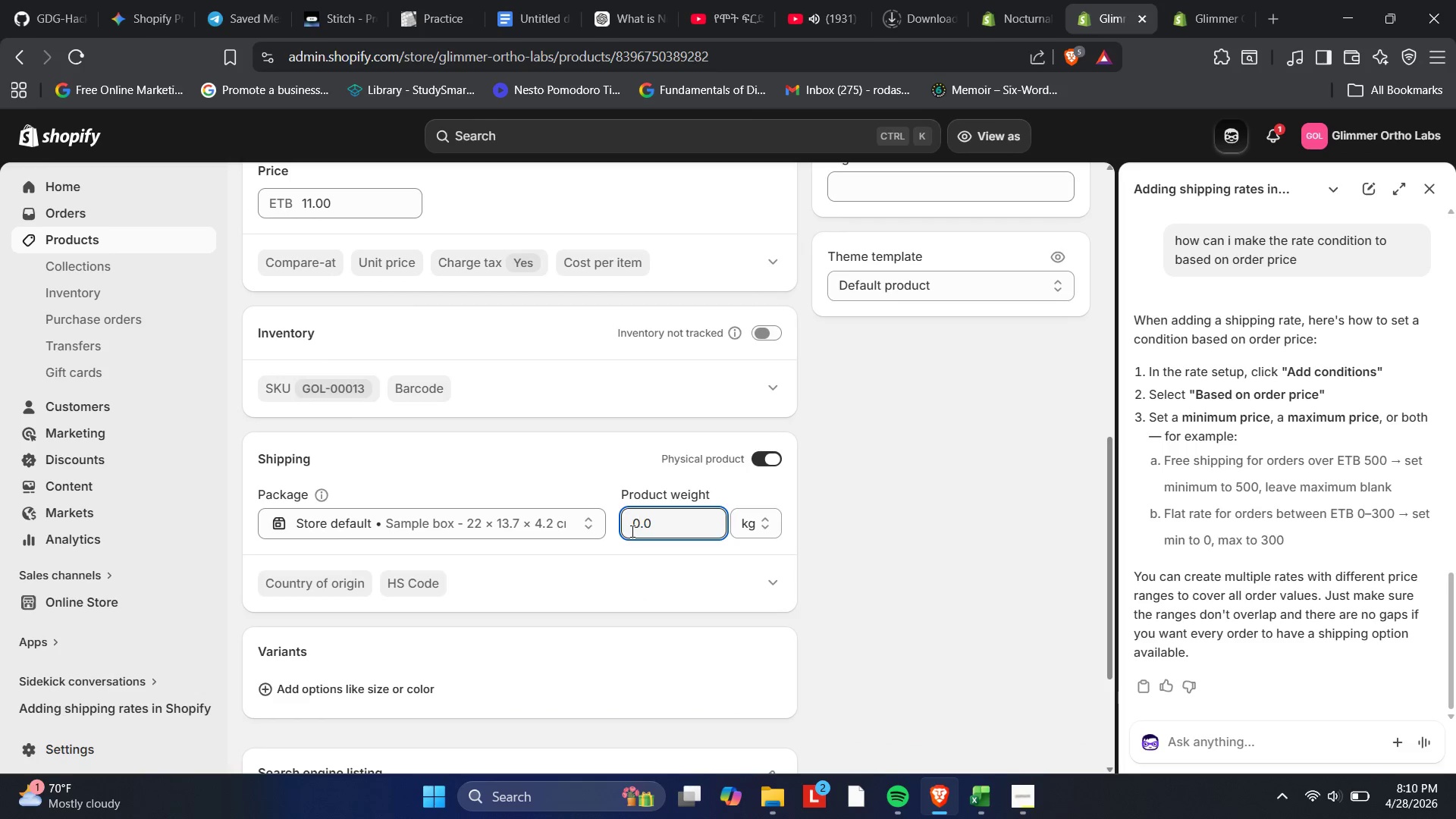 
left_click([631, 531])
 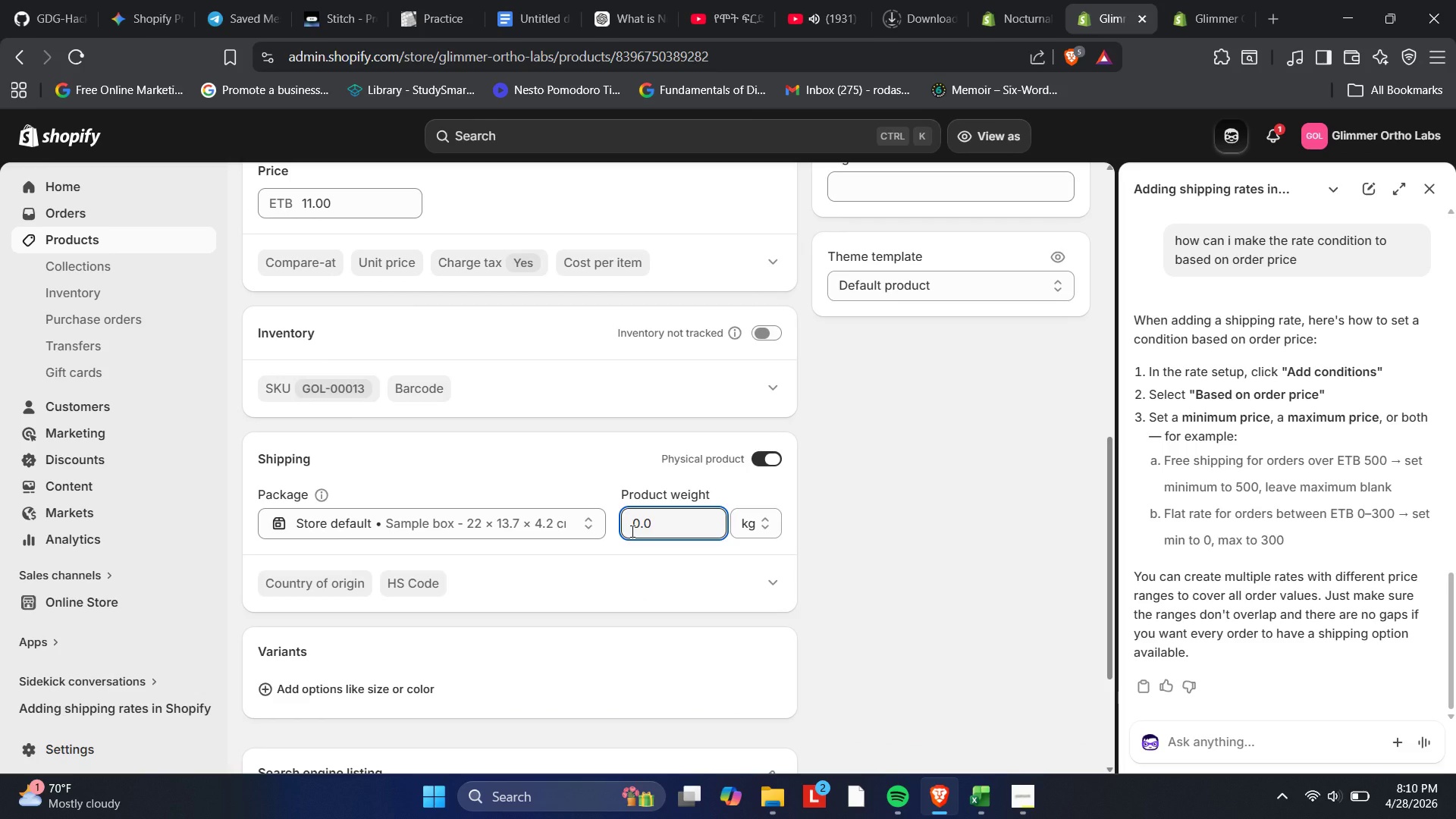 
key(Numpad2)
 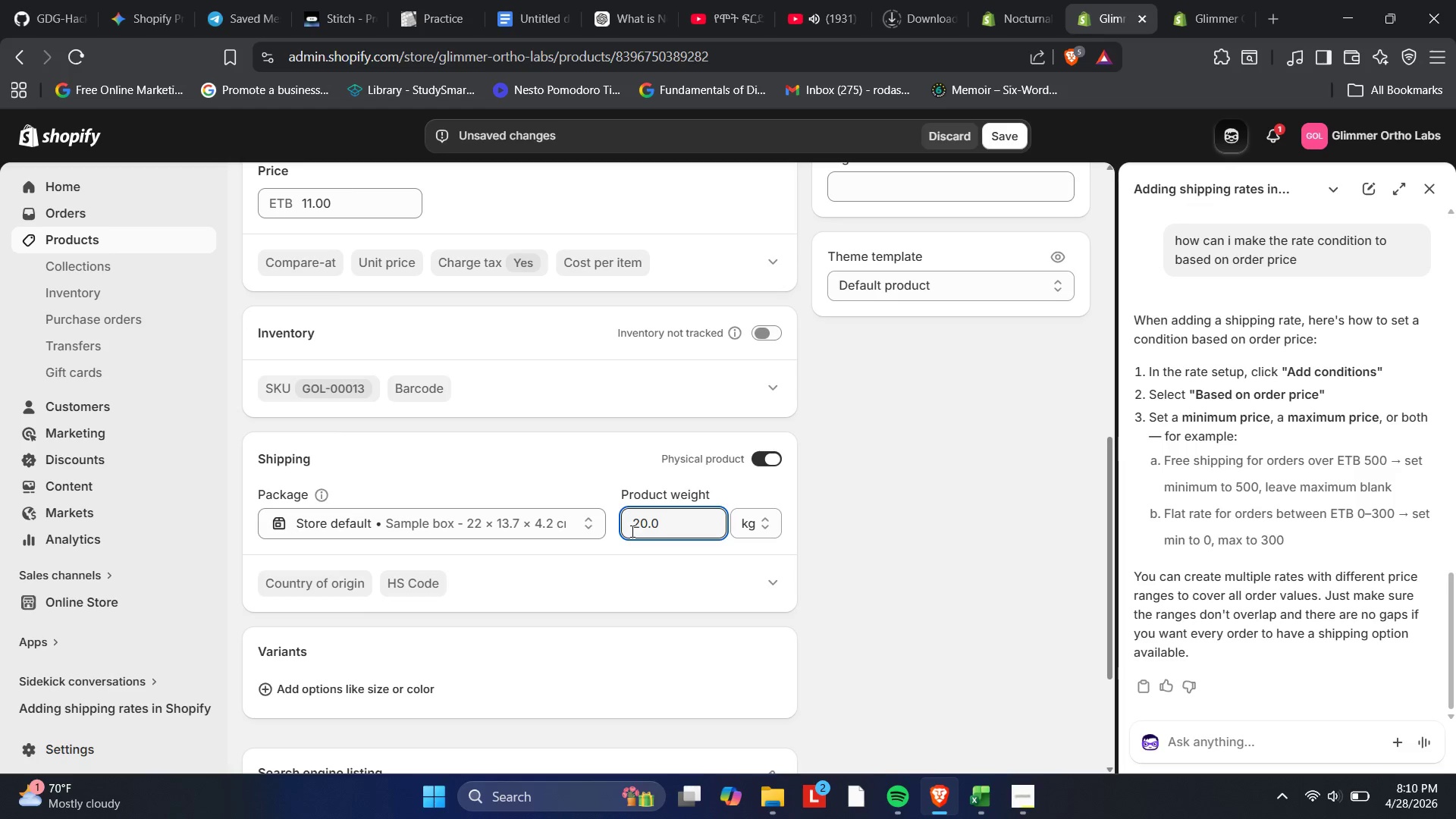 
key(Backspace)
 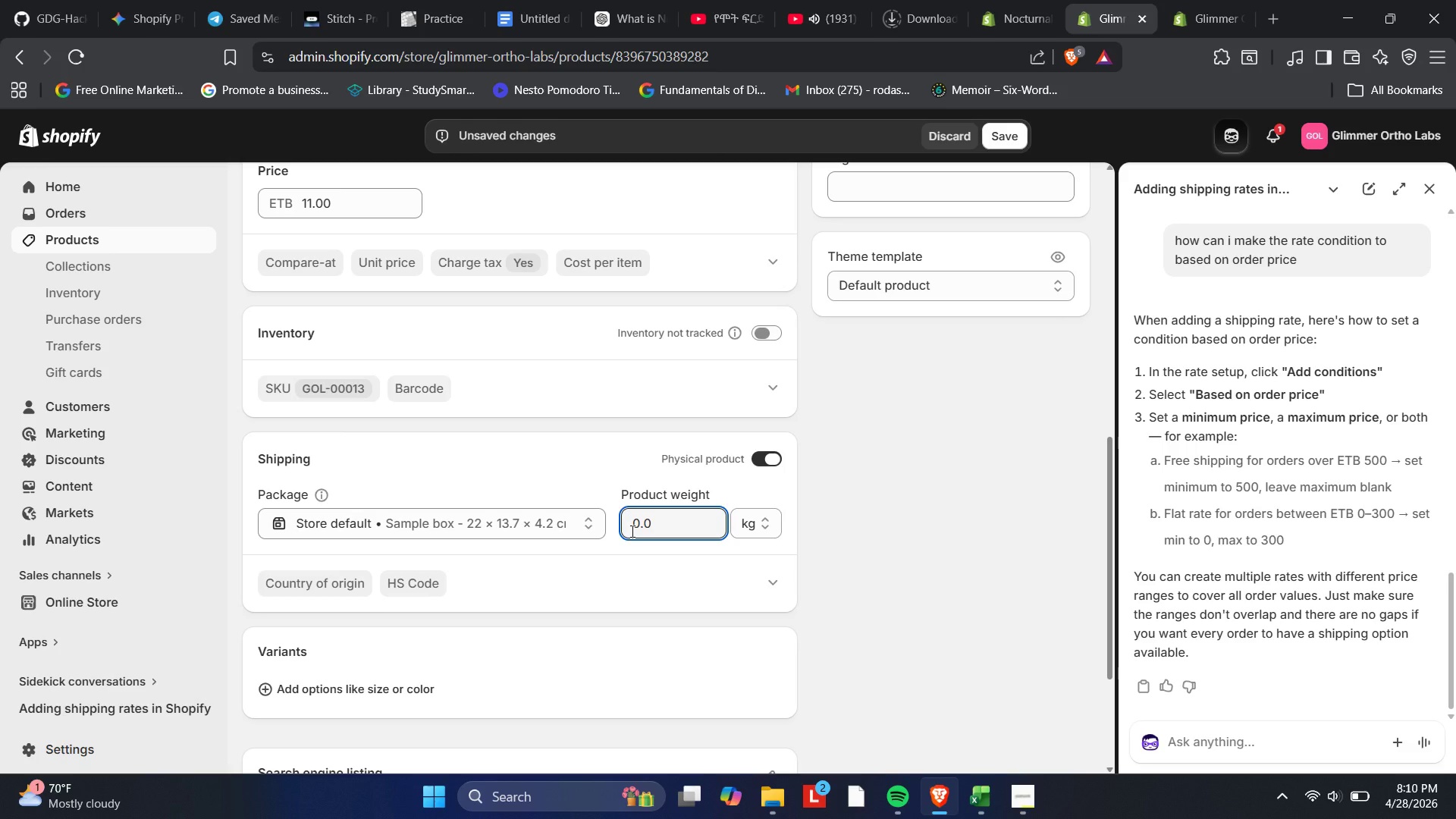 
key(Numpad1)
 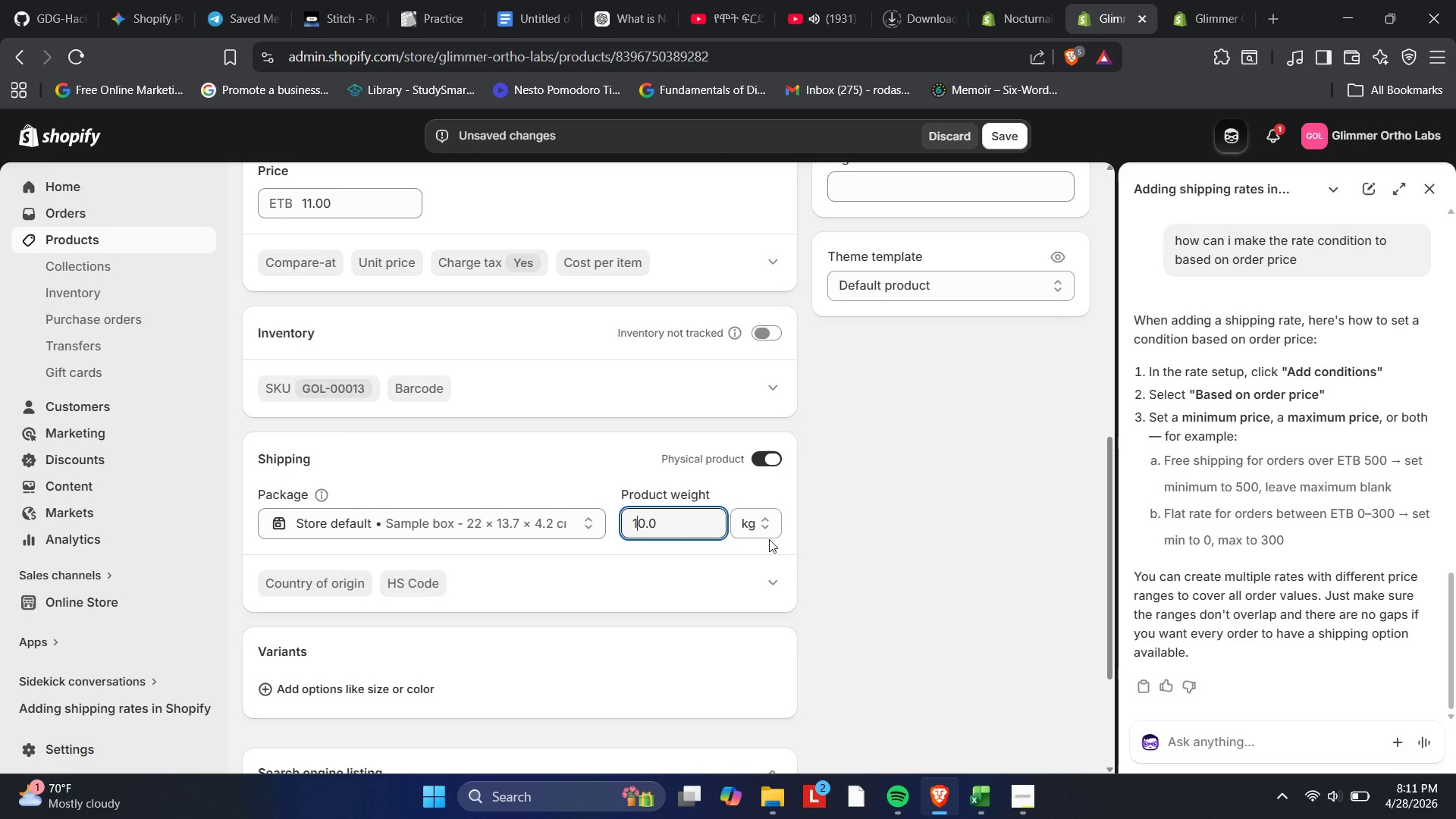 
left_click([761, 526])
 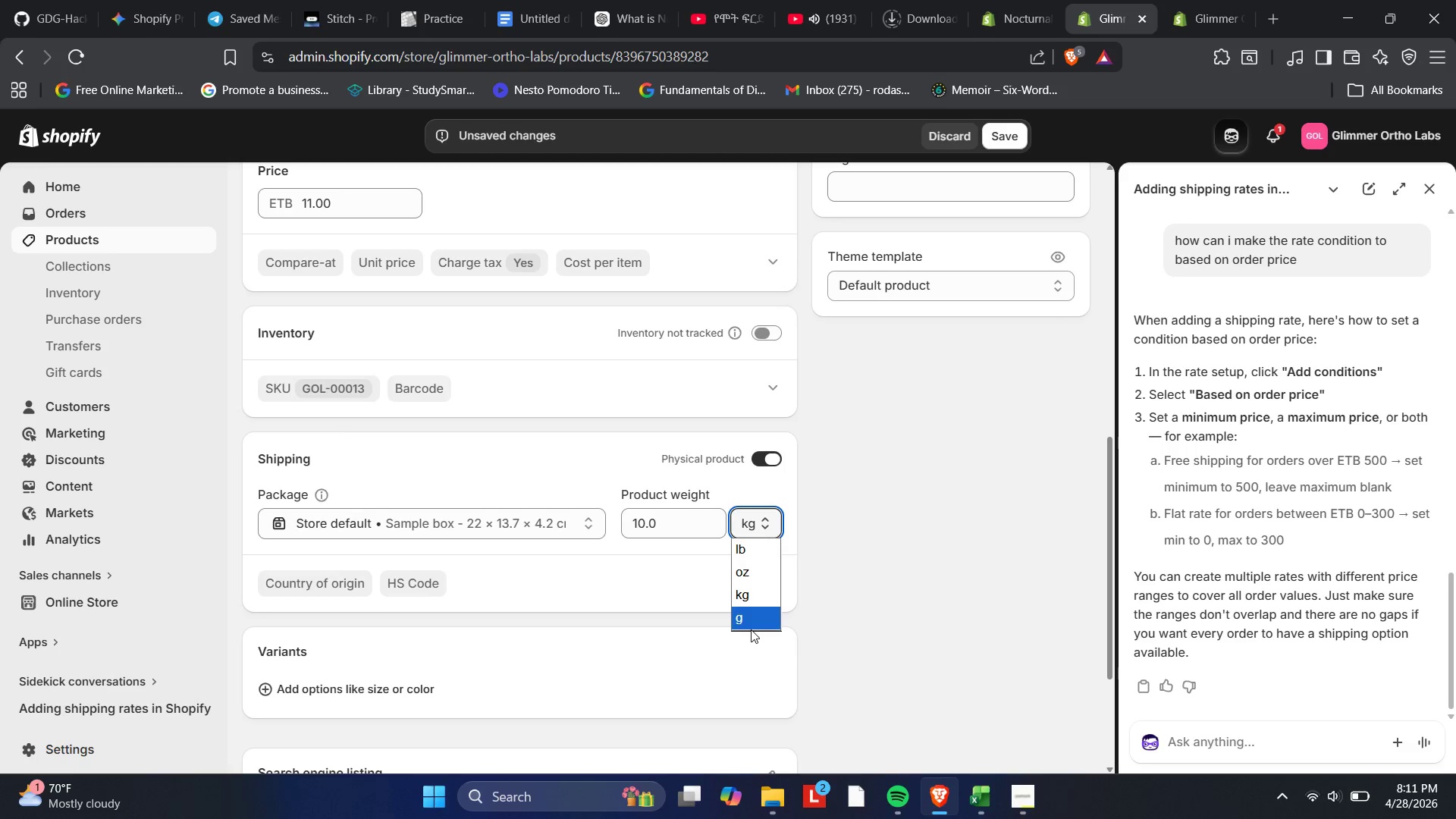 
left_click([745, 619])
 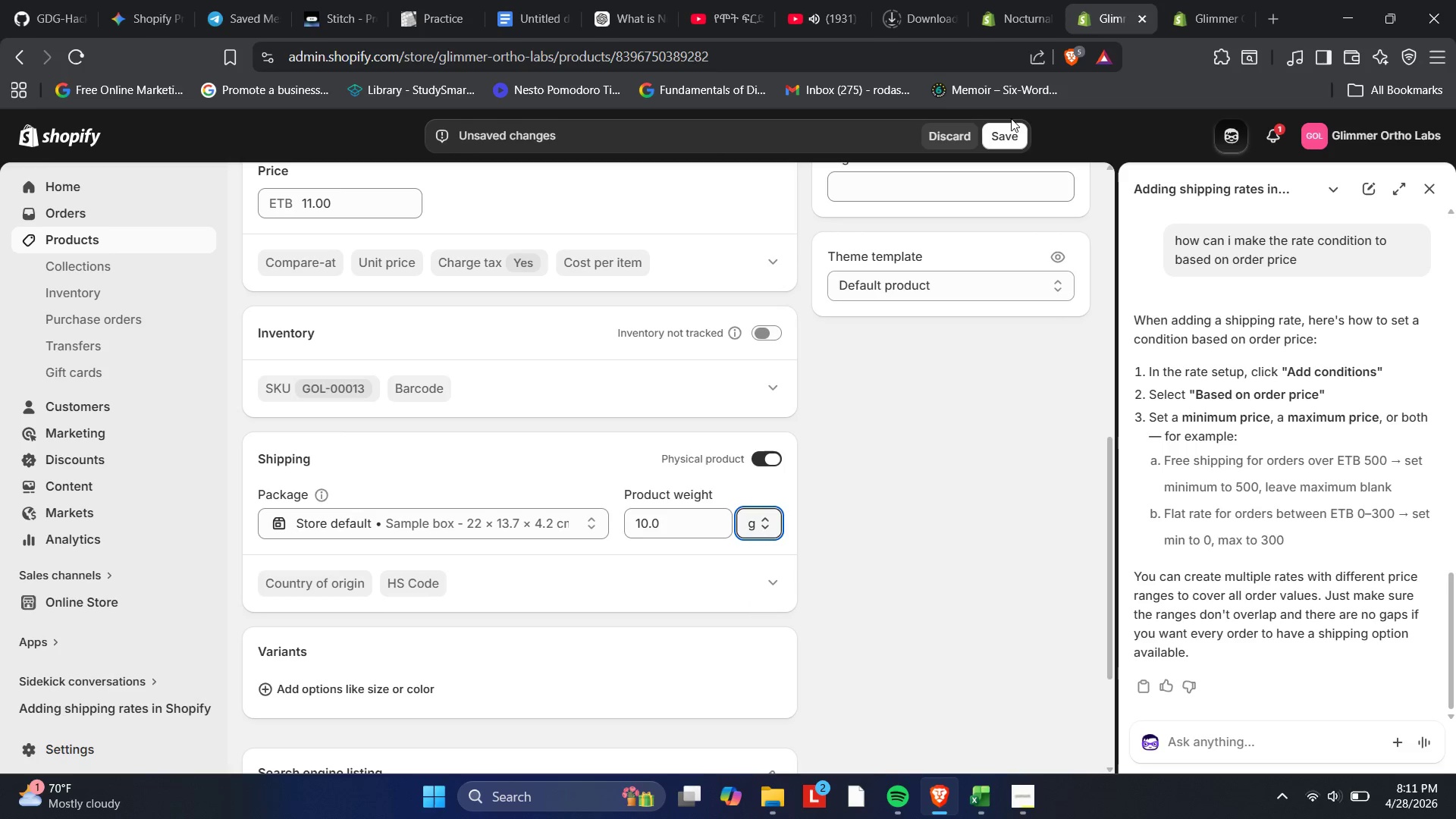 
left_click([1018, 132])
 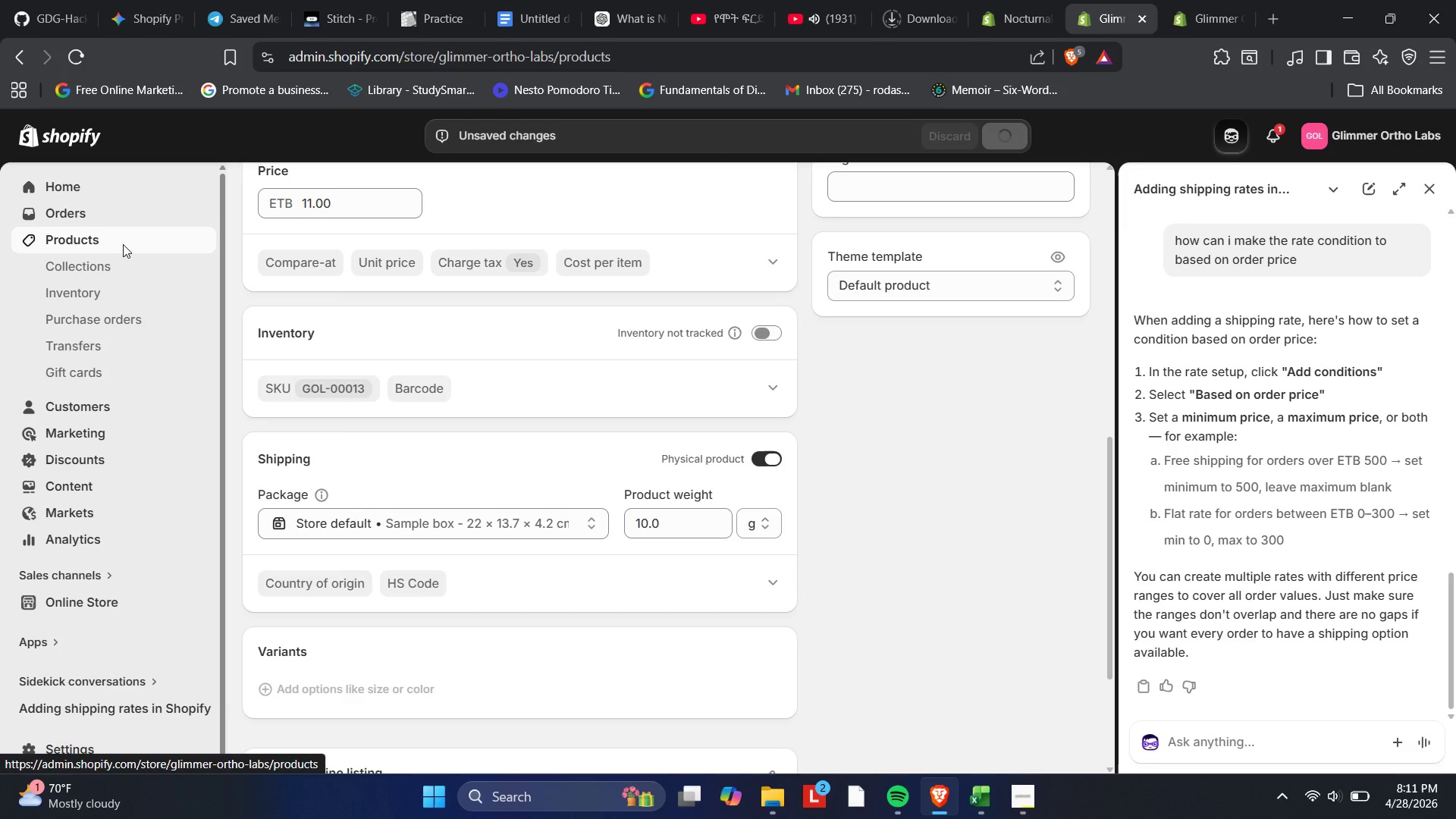 
wait(17.44)
 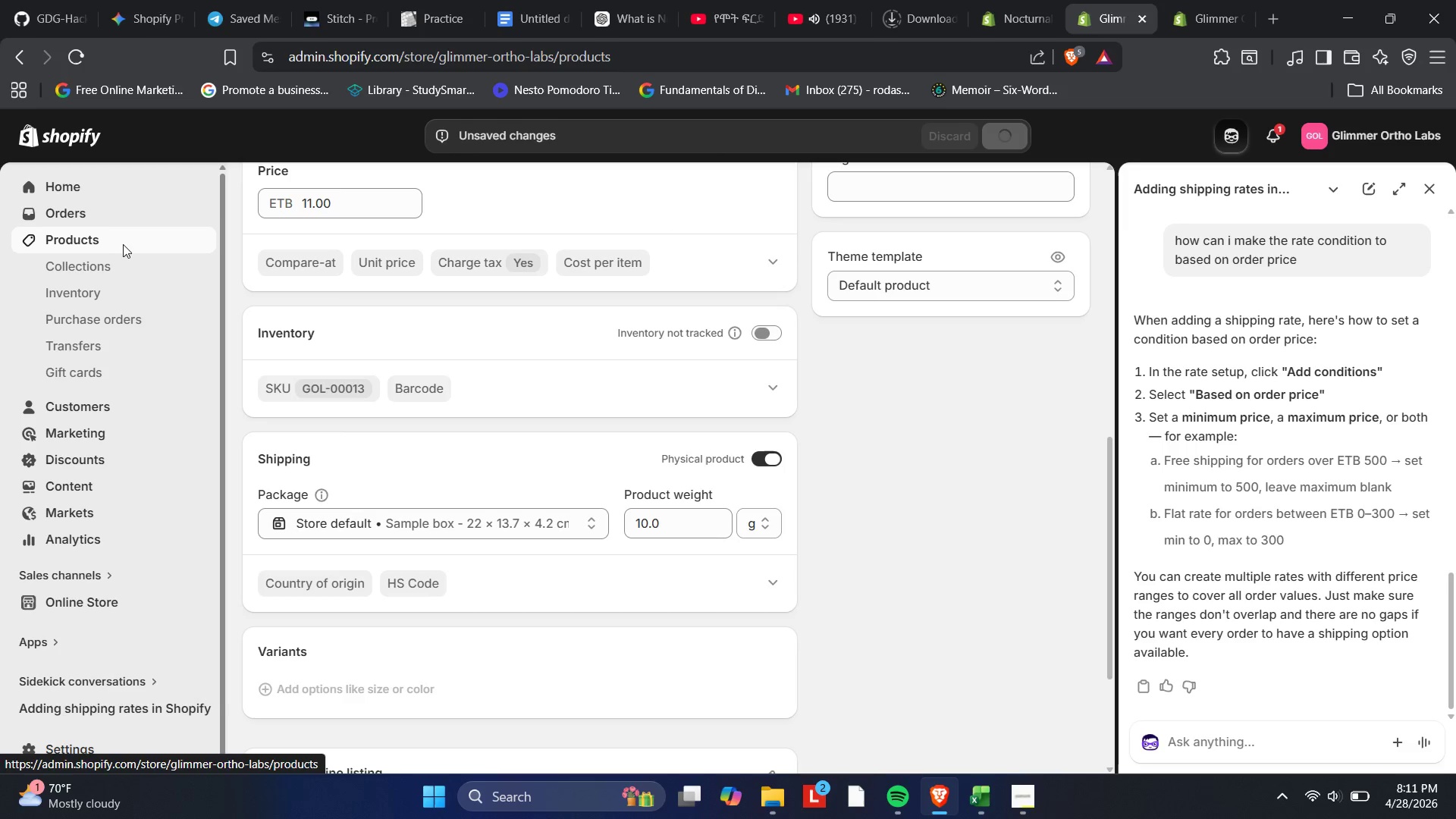 
scroll: coordinate [359, 471], scroll_direction: down, amount: 1.0
 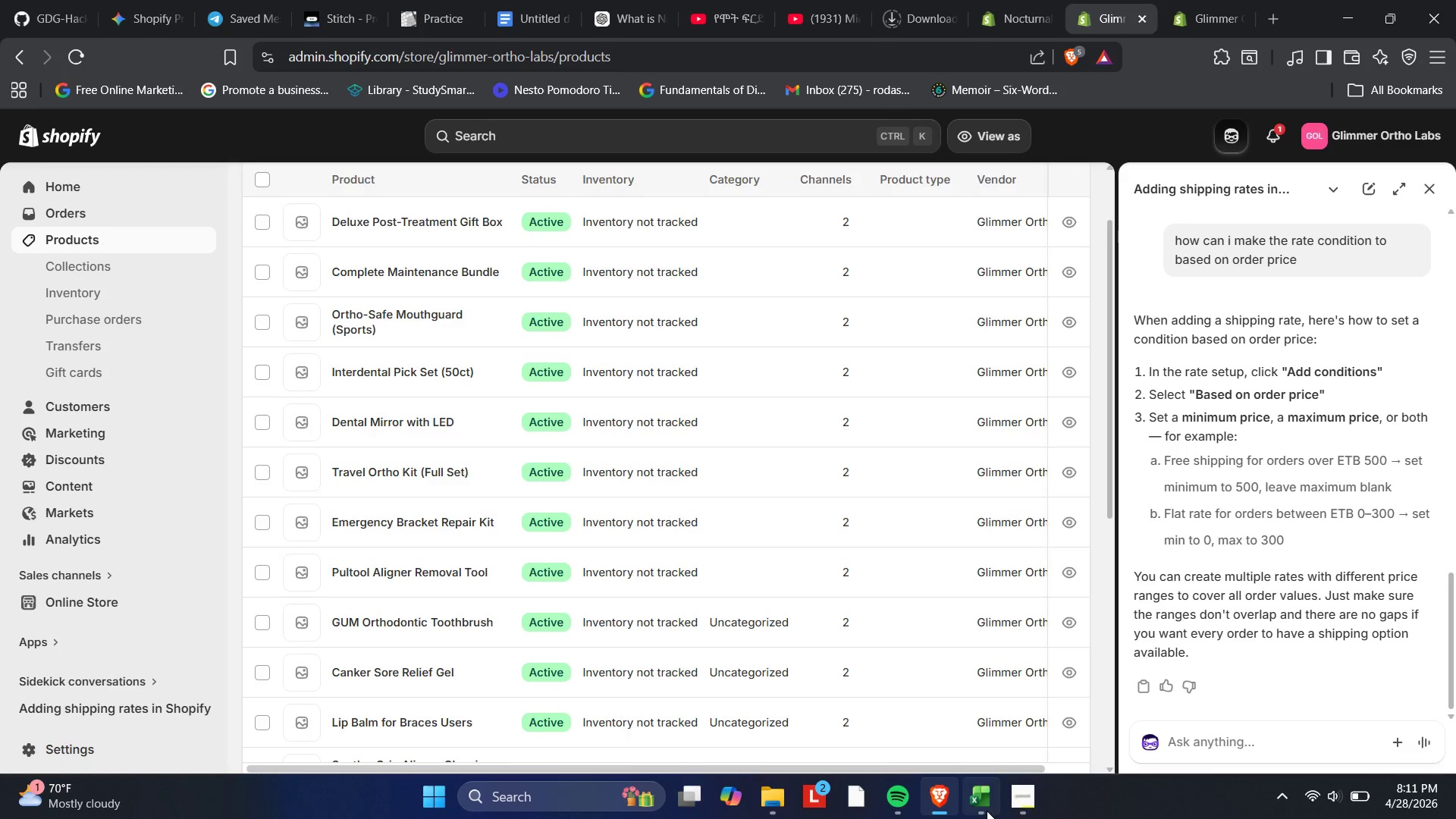 
left_click([985, 795])
 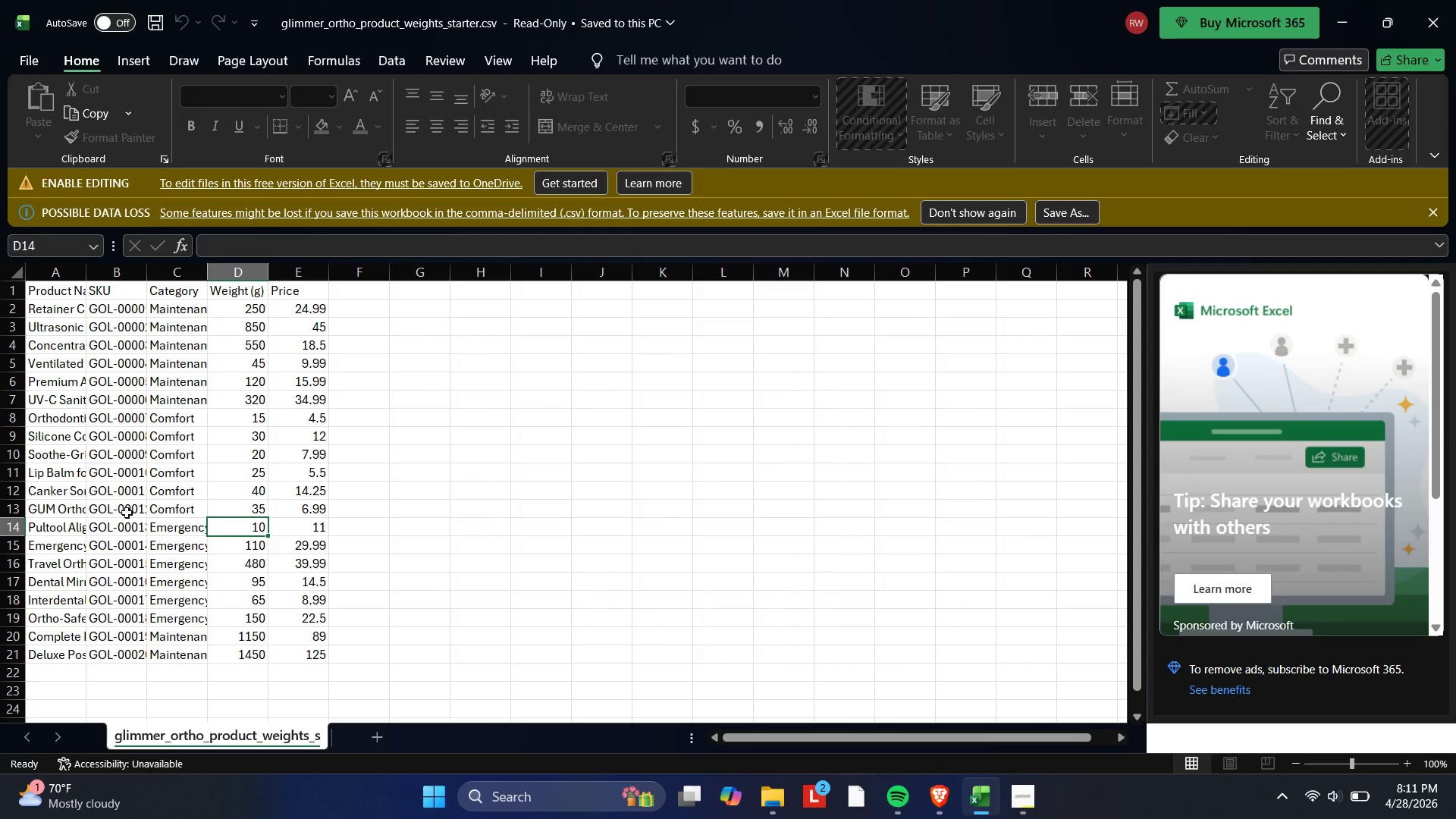 
left_click([224, 541])
 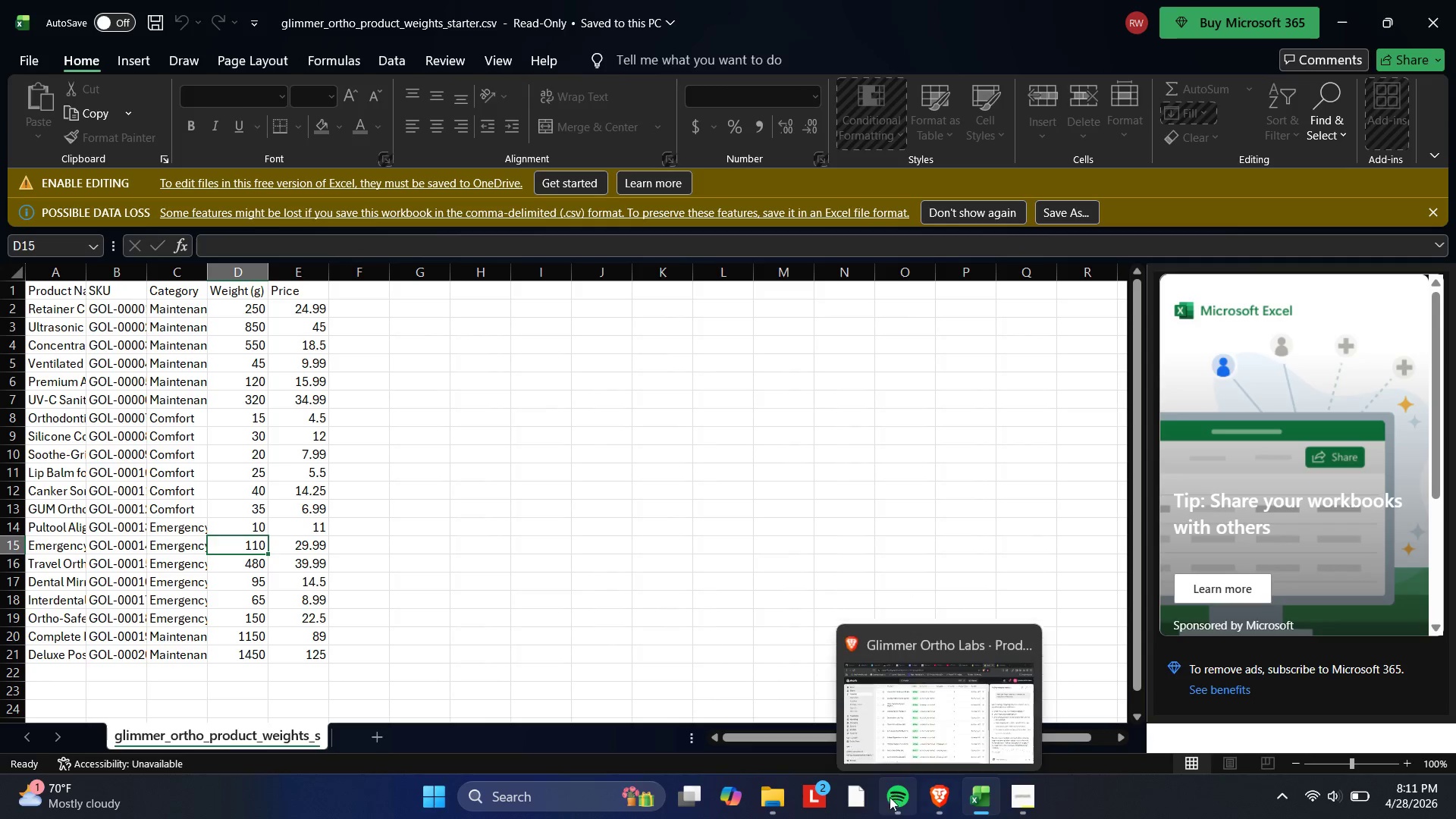 
left_click([935, 812])
 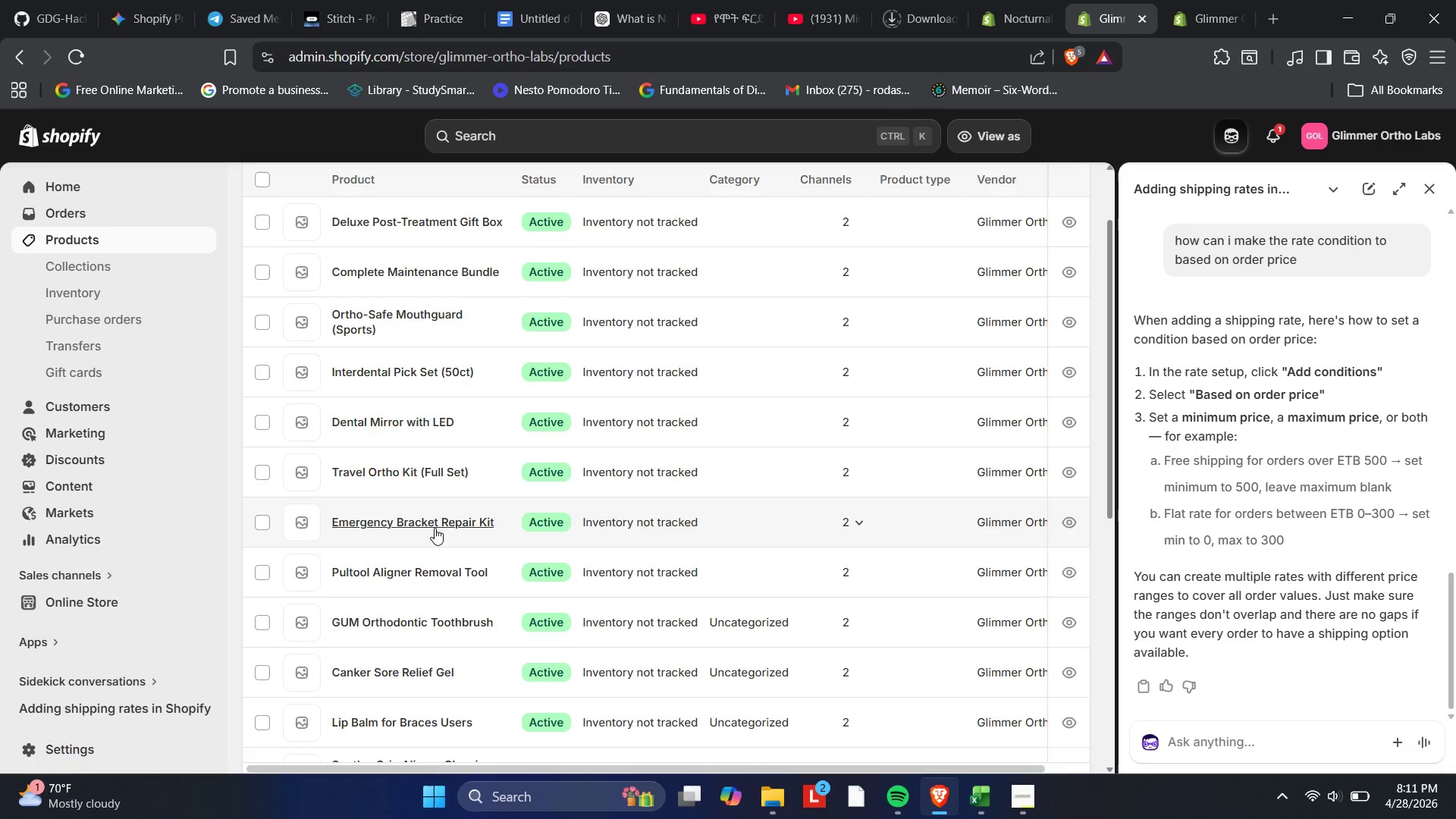 
left_click([422, 522])
 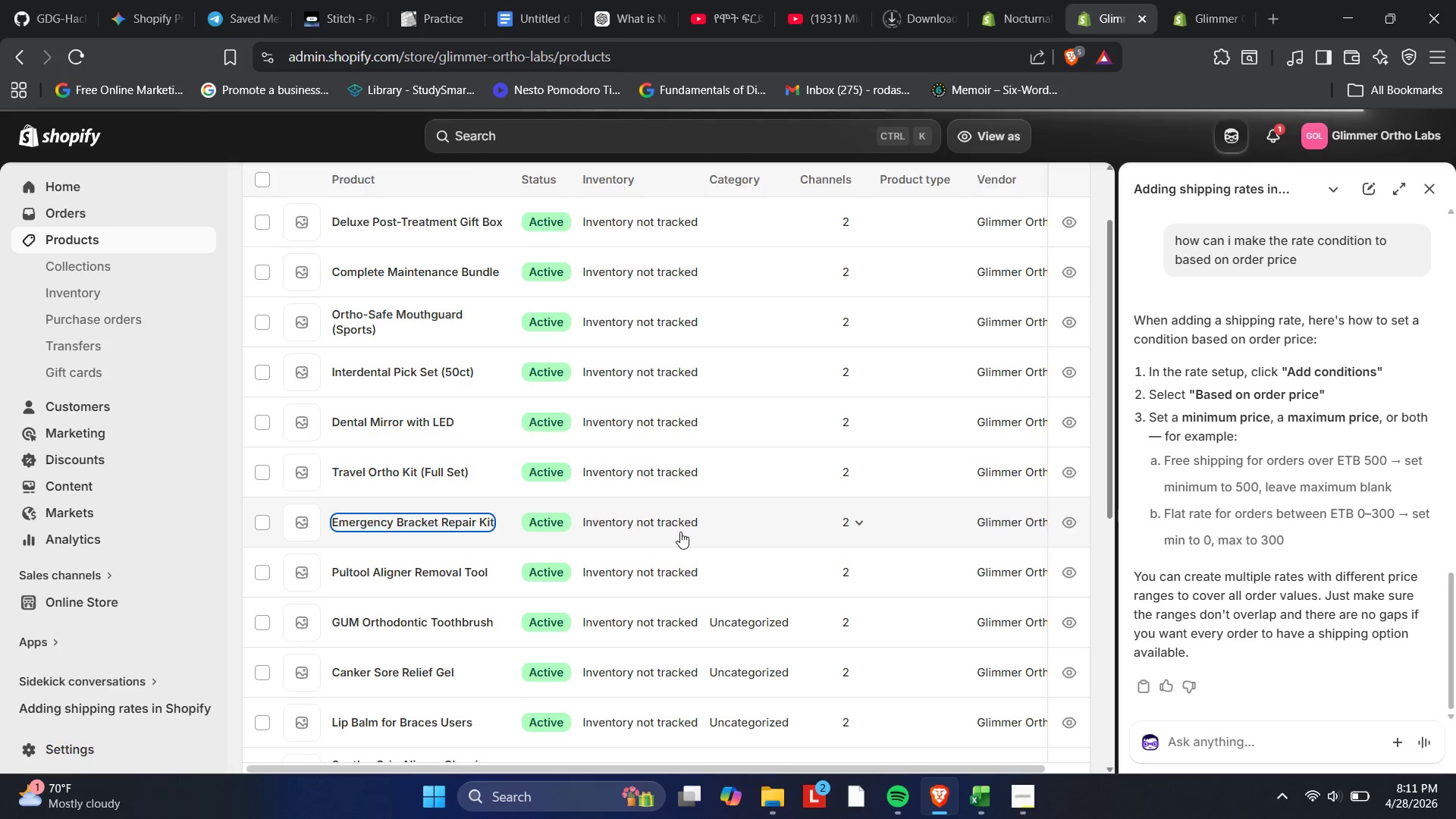 
wait(7.91)
 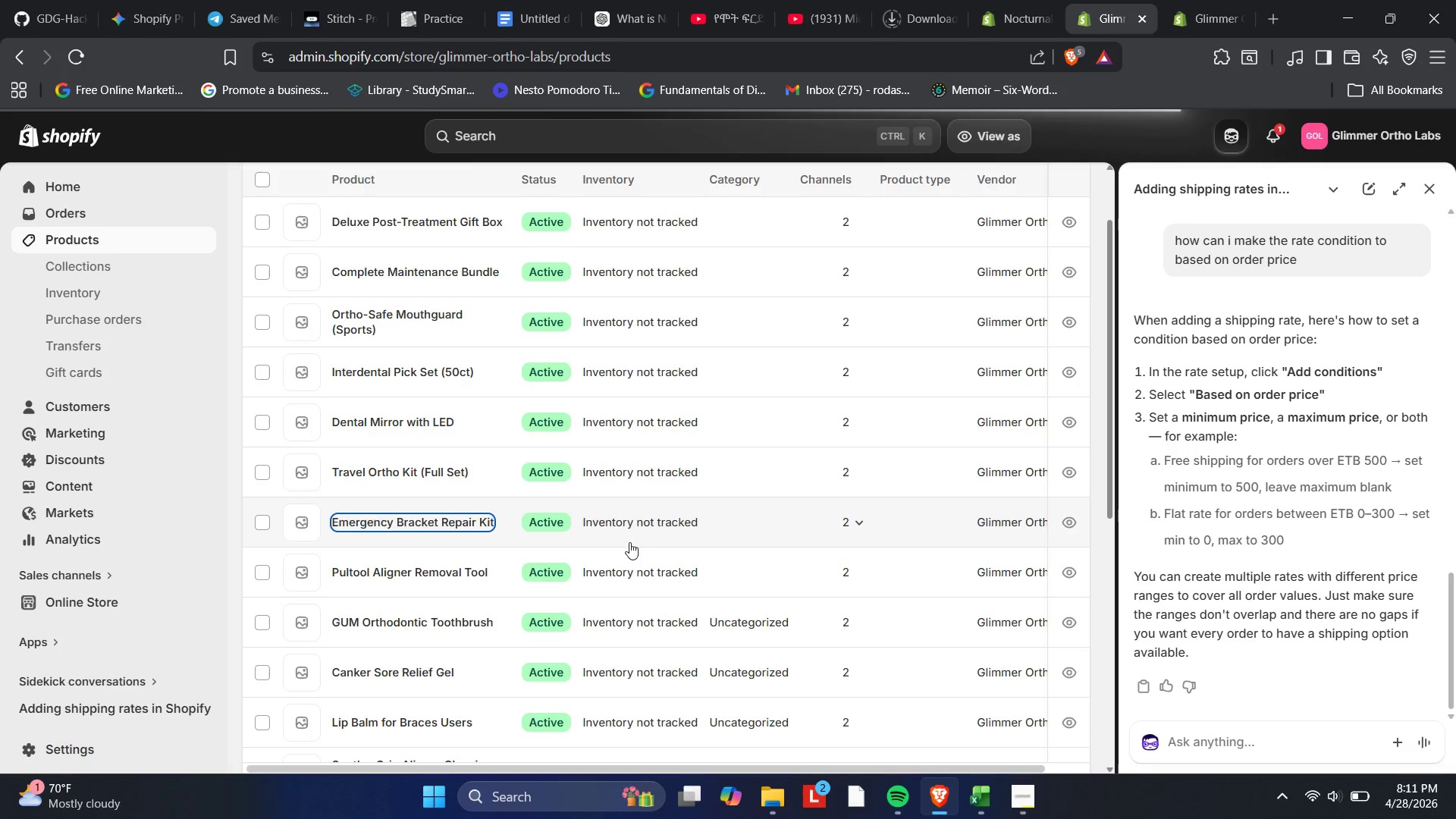 
scroll: coordinate [883, 337], scroll_direction: up, amount: 3.0
 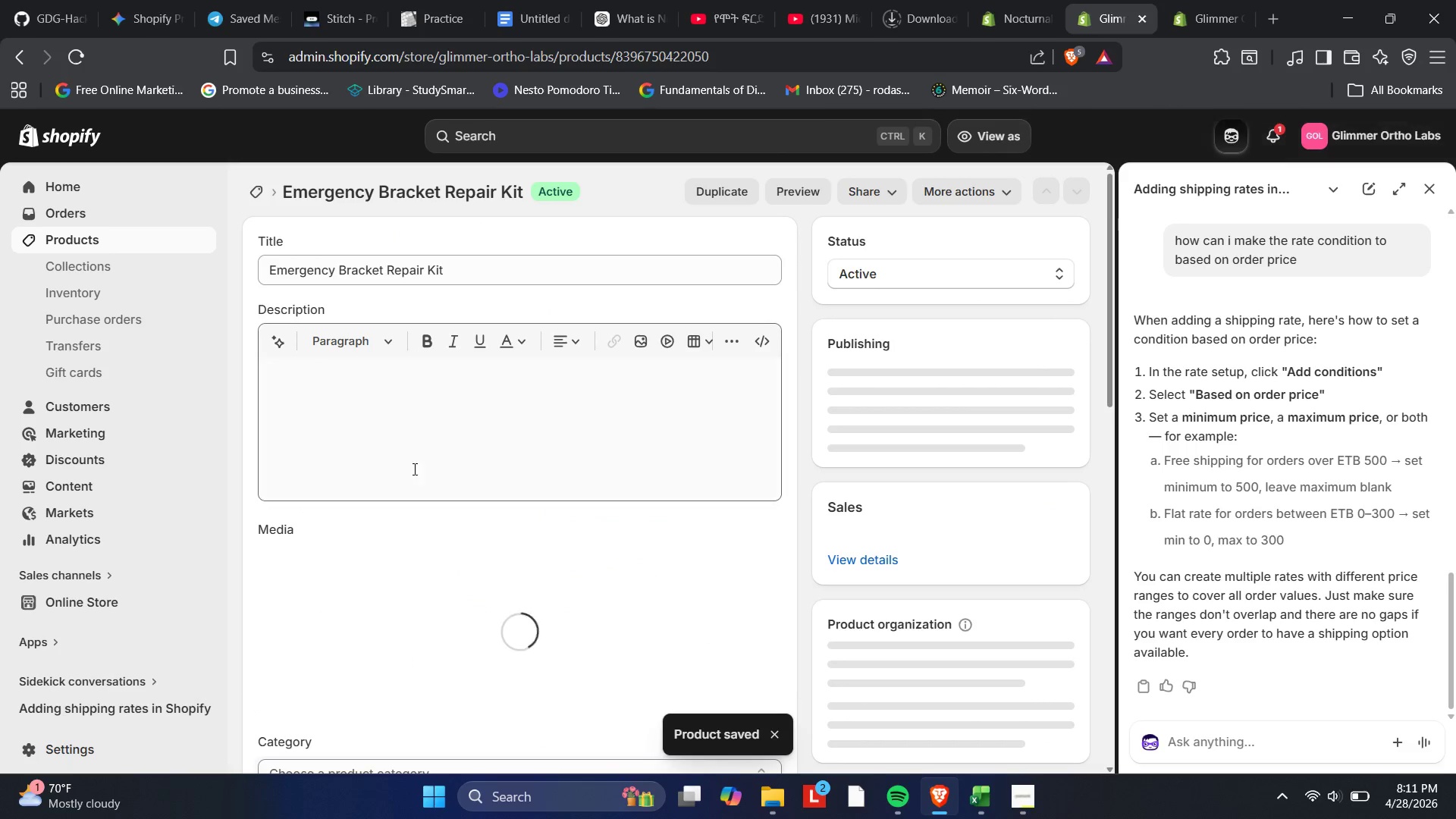 
scroll: coordinate [629, 503], scroll_direction: down, amount: 6.0
 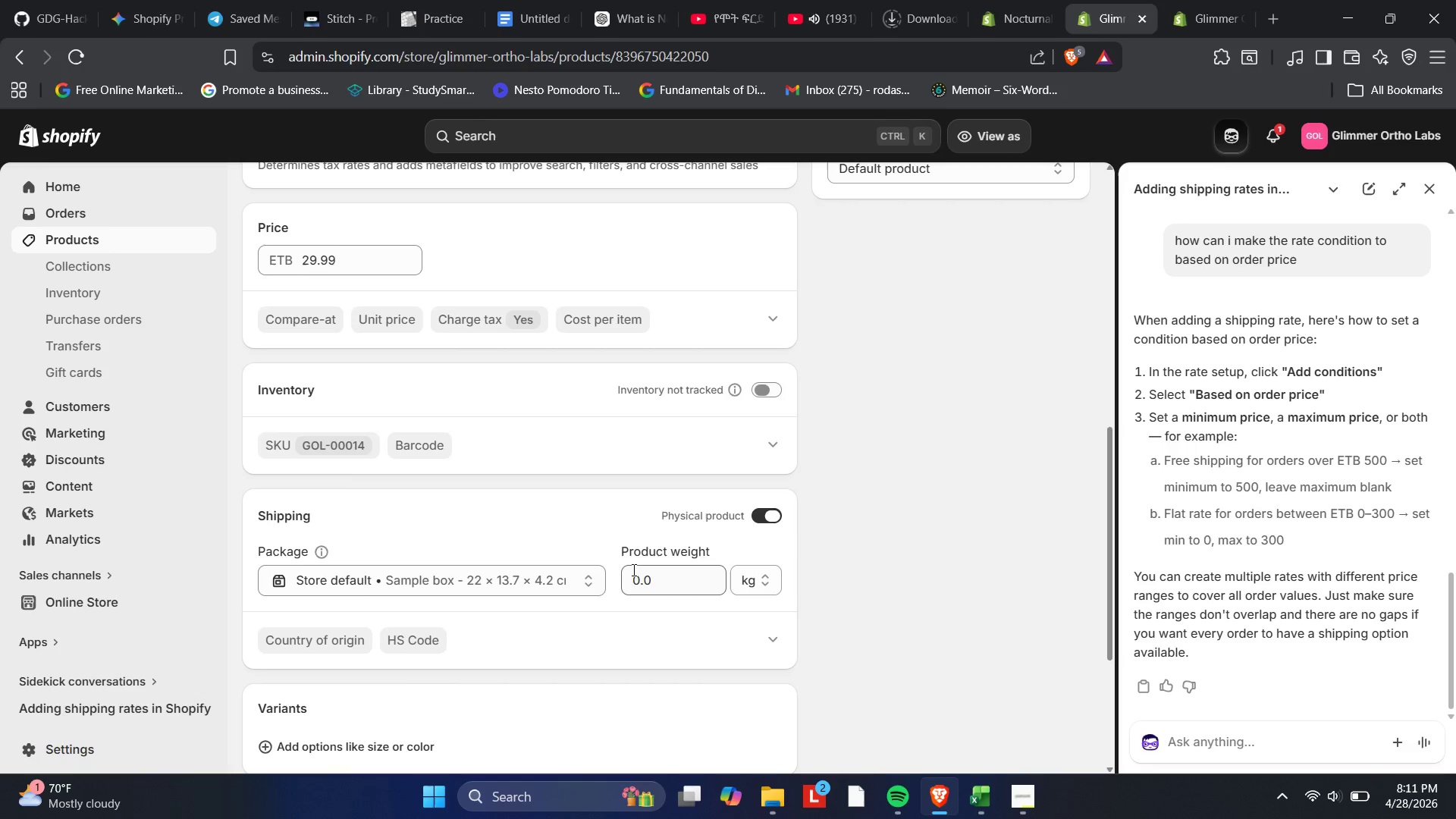 
left_click([633, 579])
 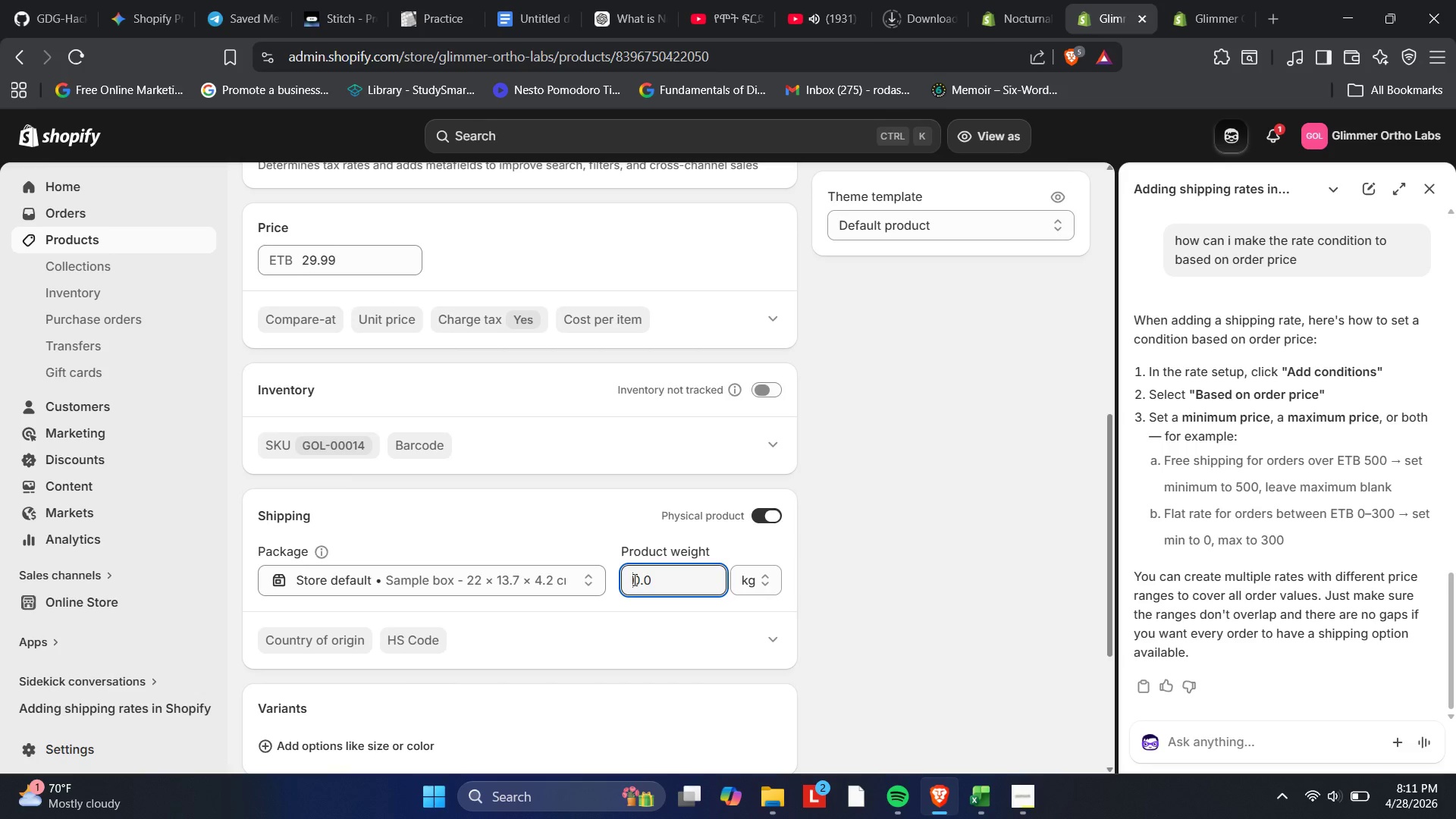 
key(Numpad1)
 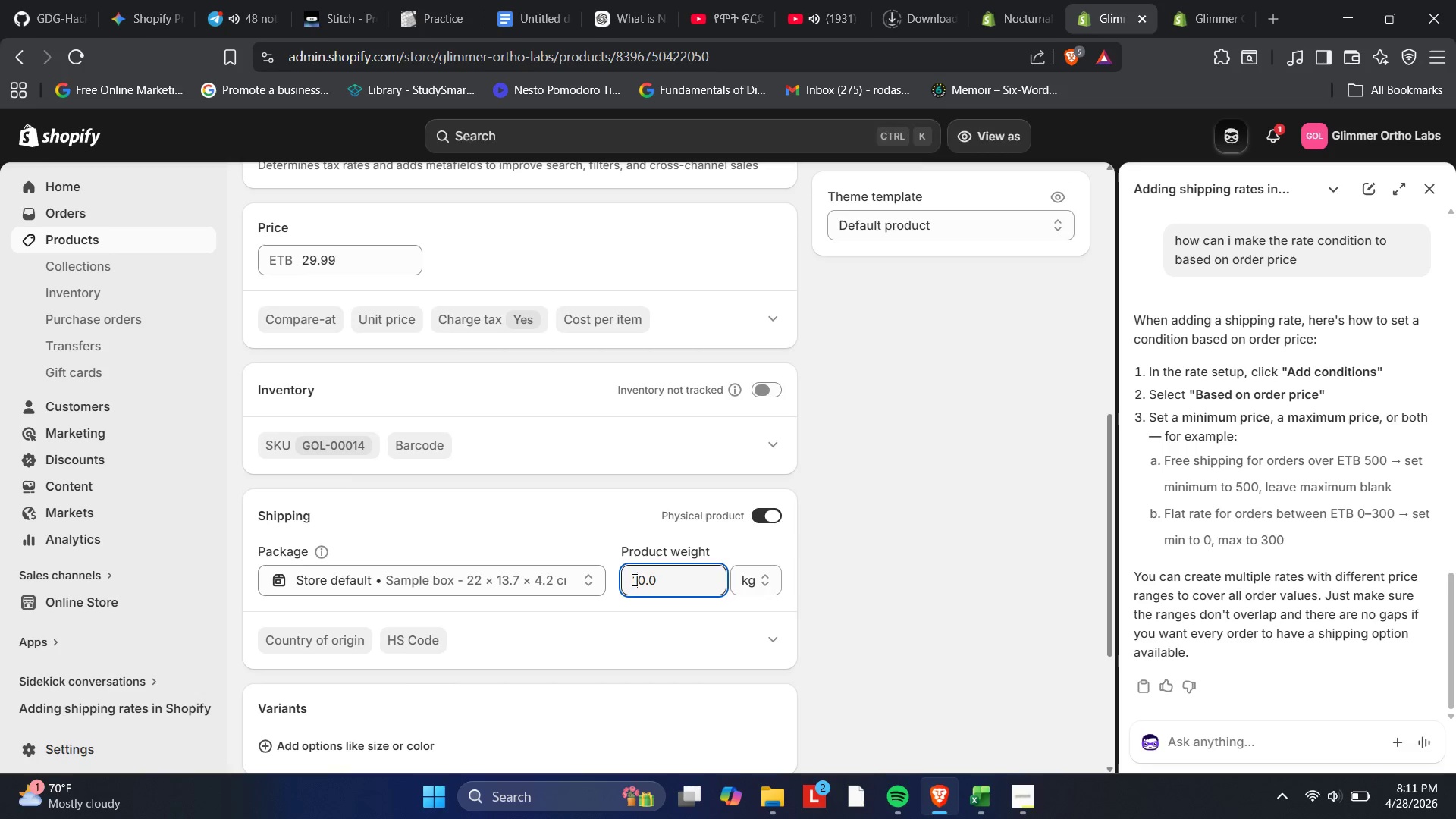 
key(Numpad1)
 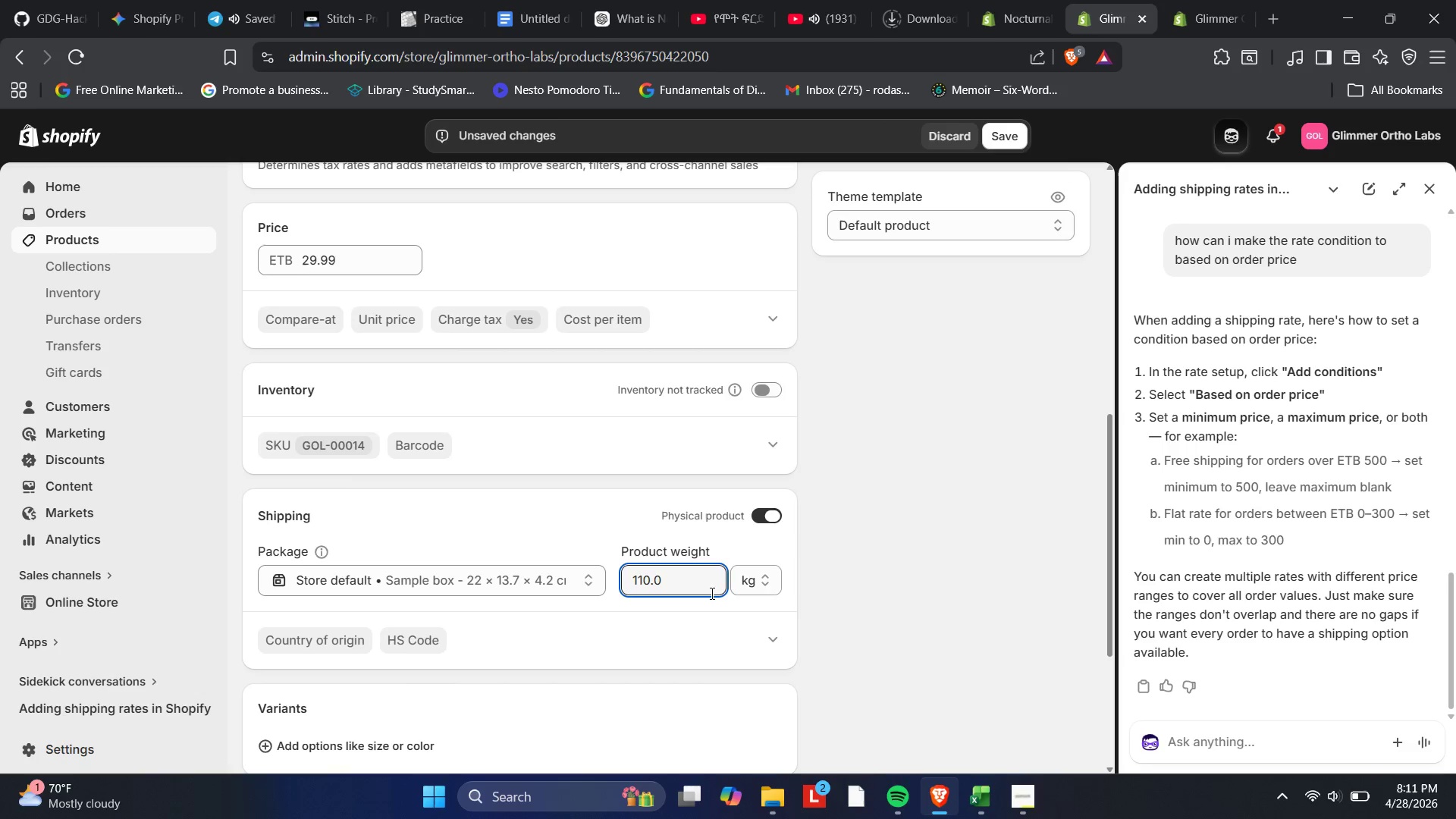 
left_click([745, 582])
 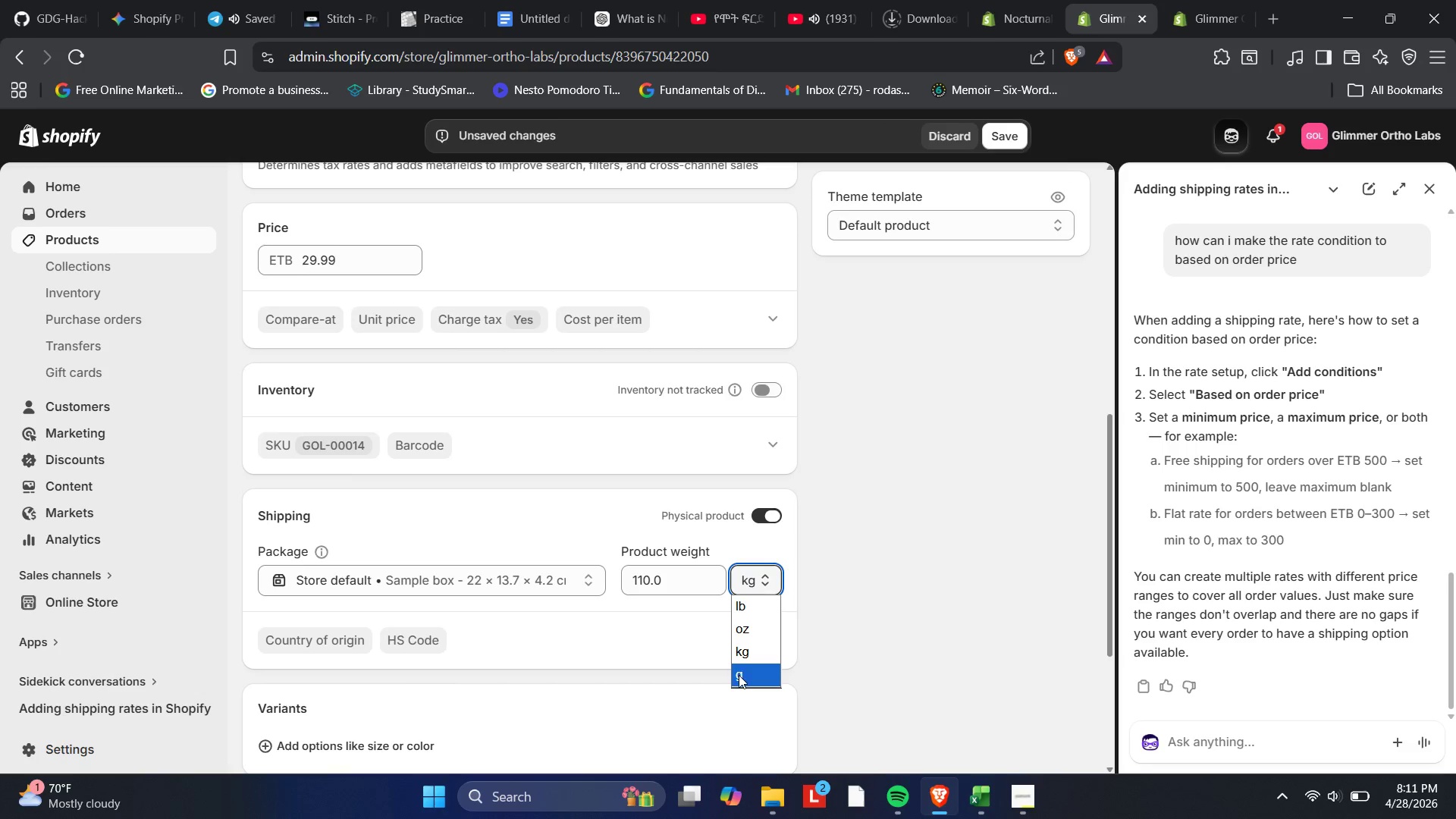 
left_click([739, 675])
 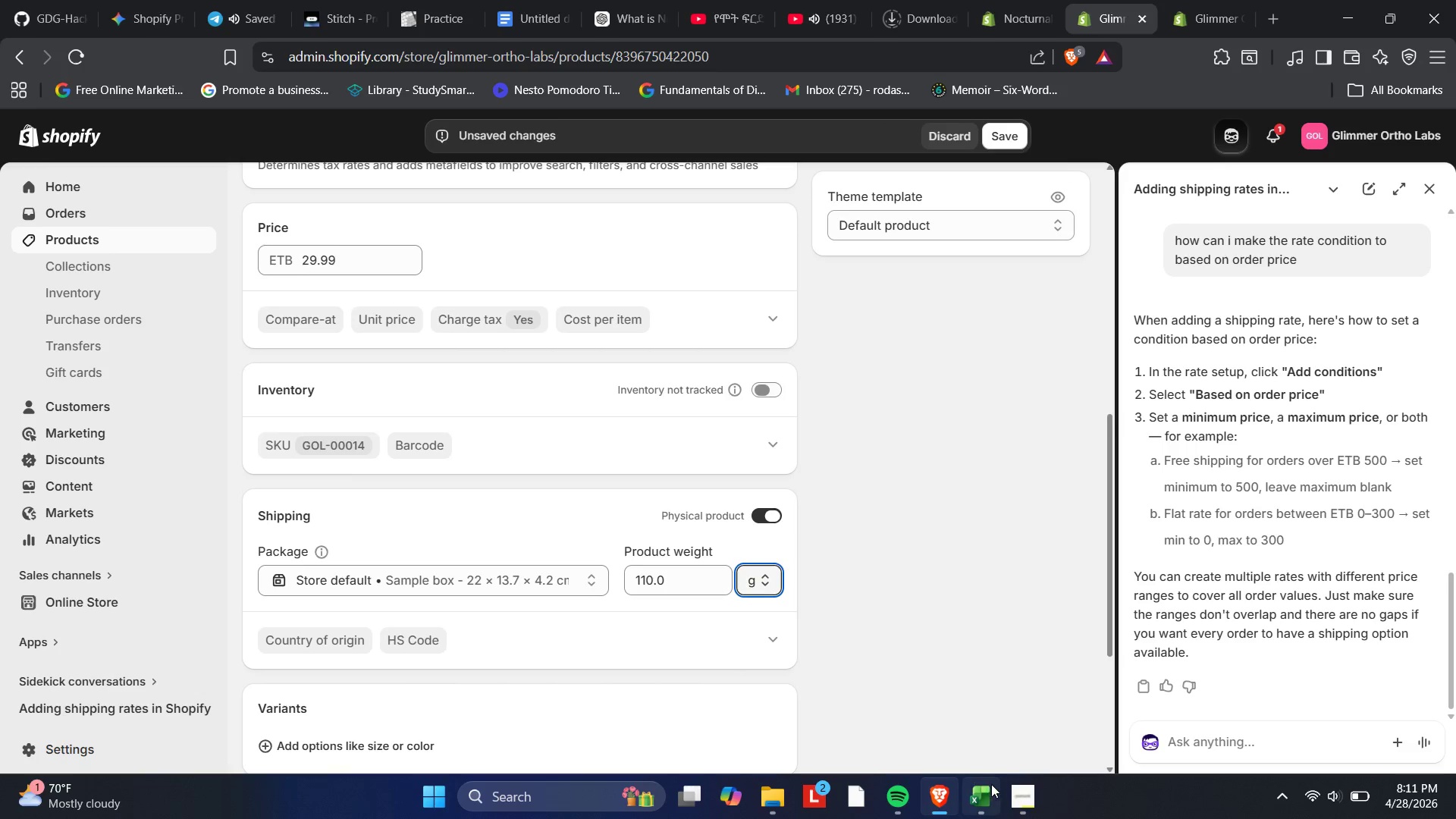 
left_click([981, 796])
 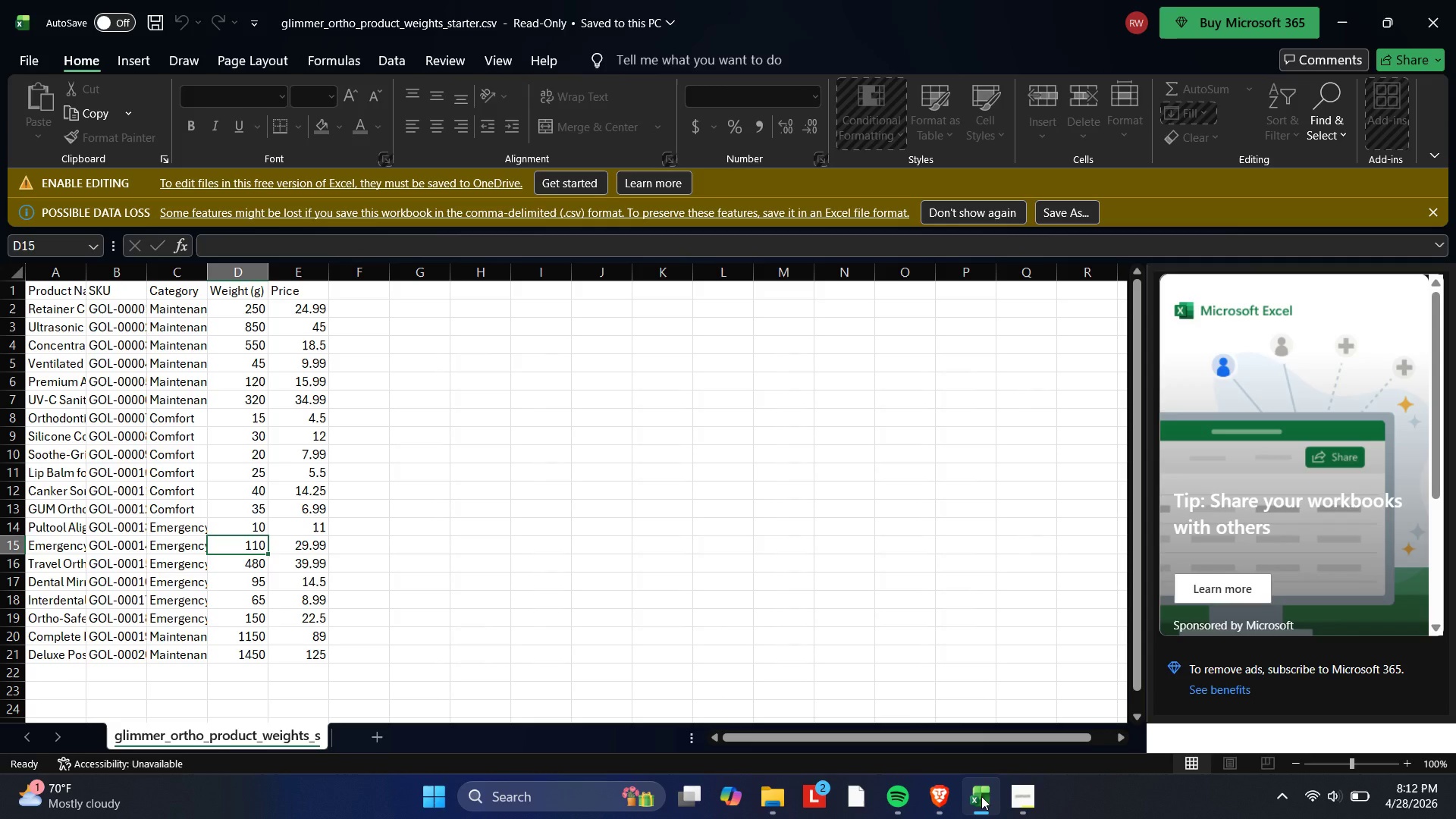 
left_click([981, 796])
 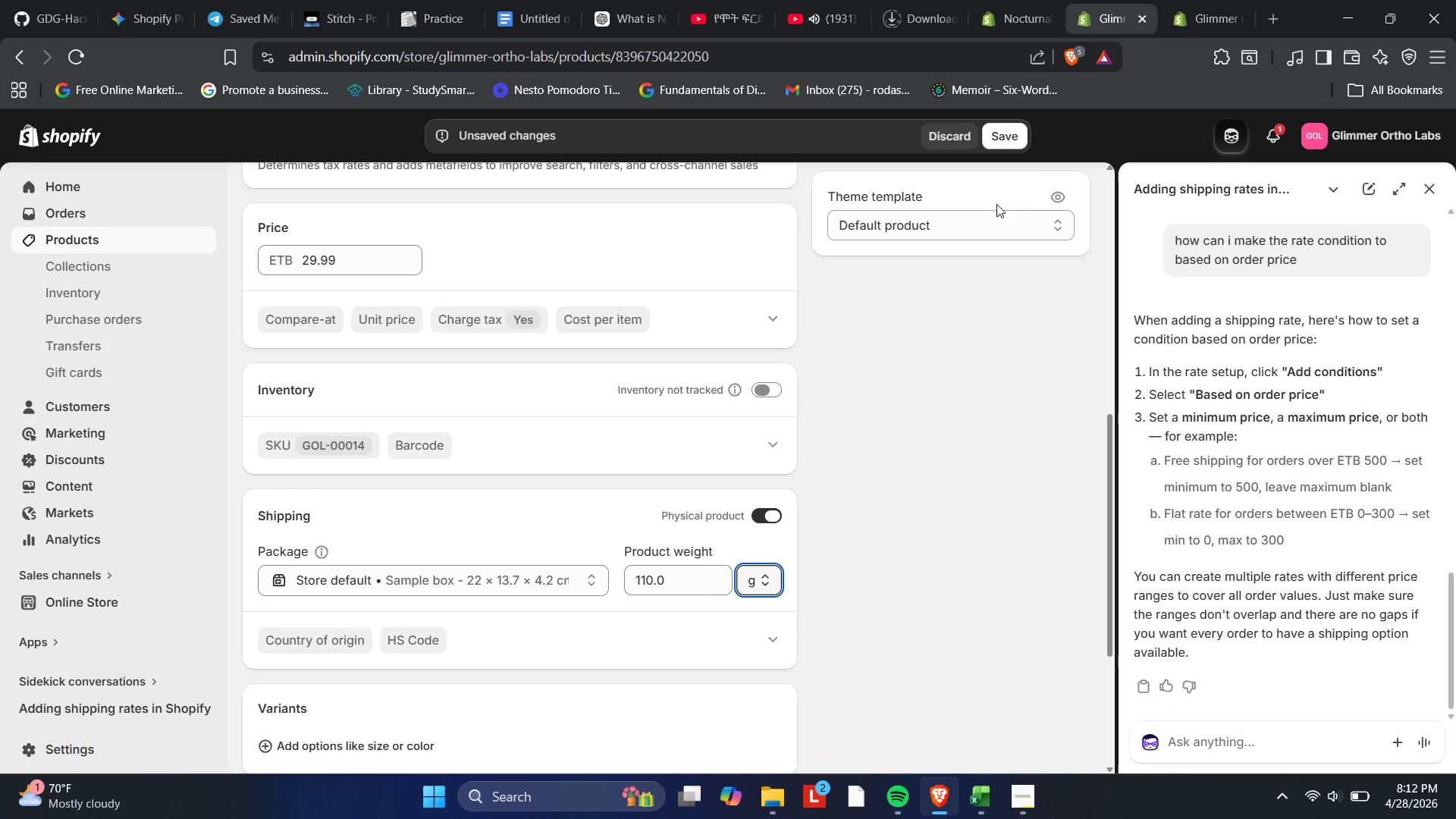 
left_click([1009, 134])
 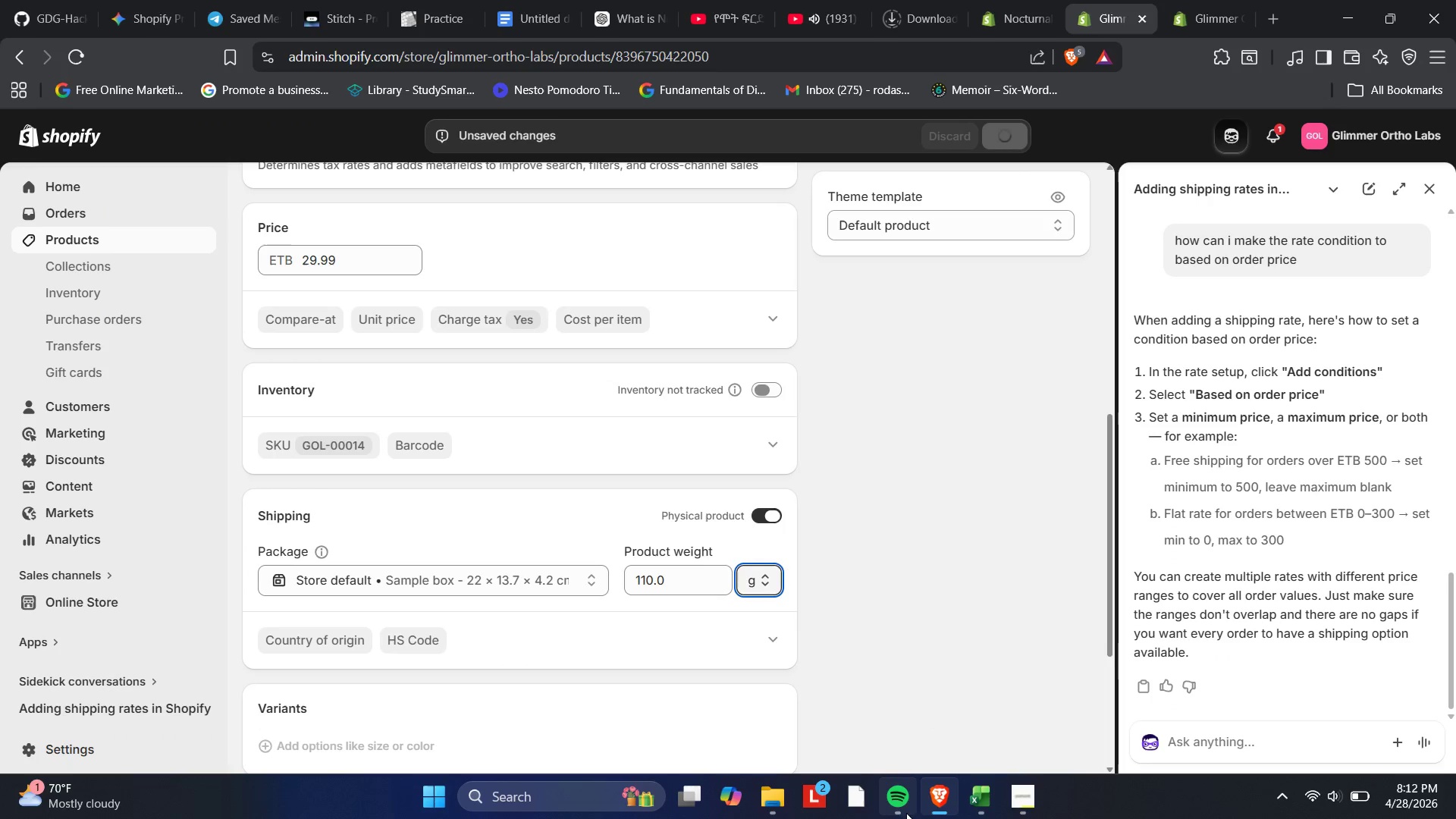 
left_click([974, 808])
 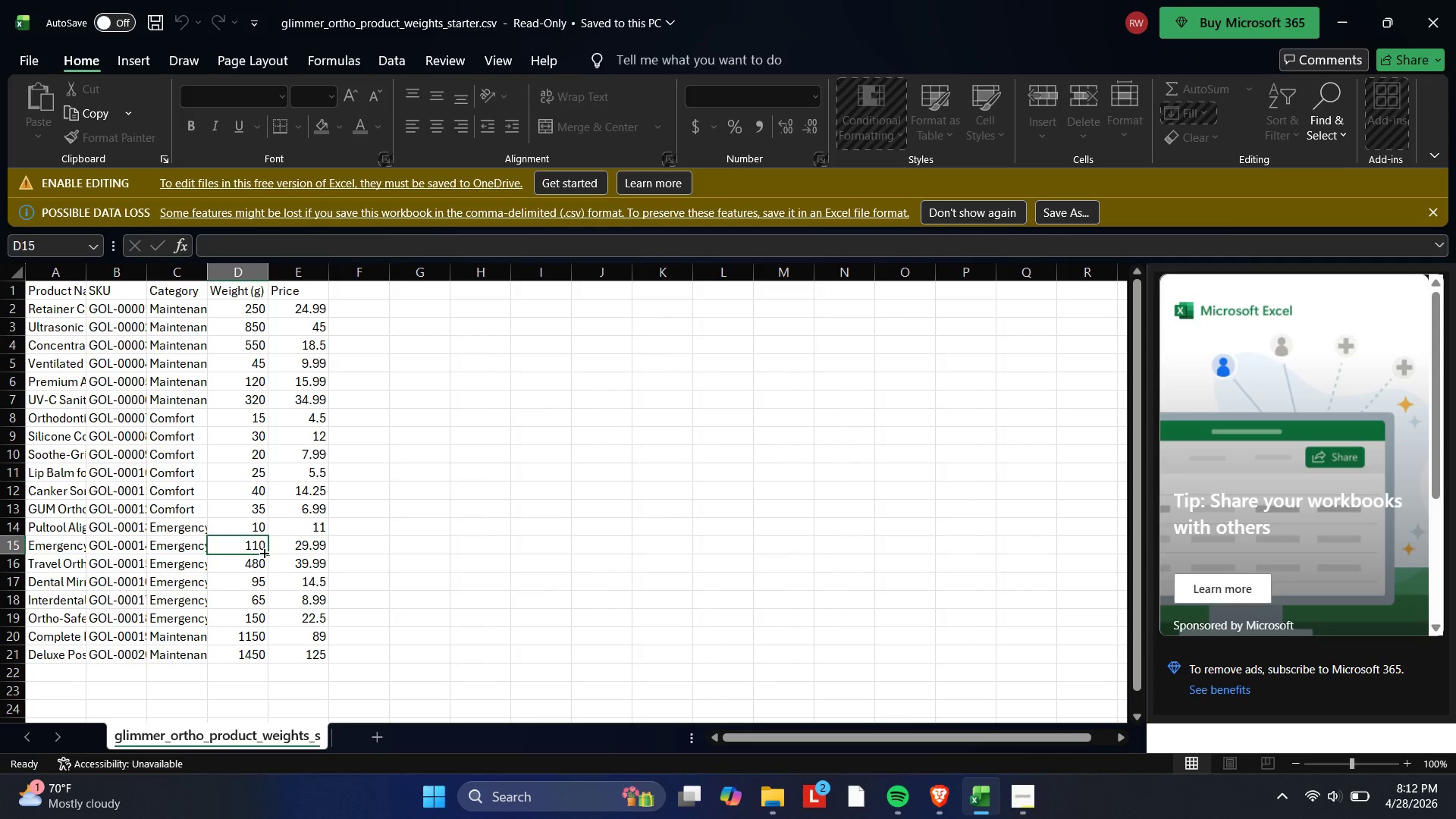 
wait(6.97)
 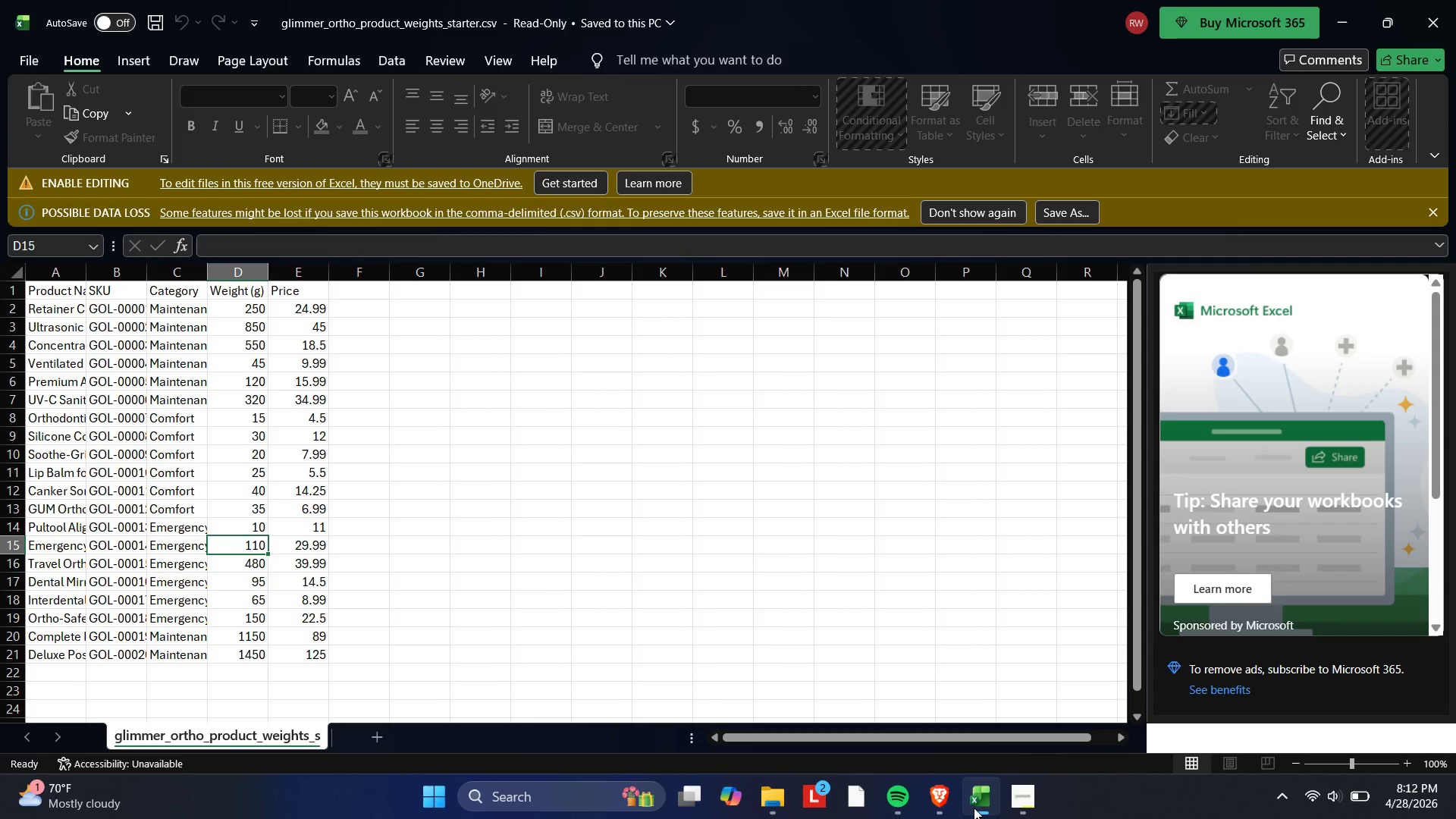 
left_click([252, 563])
 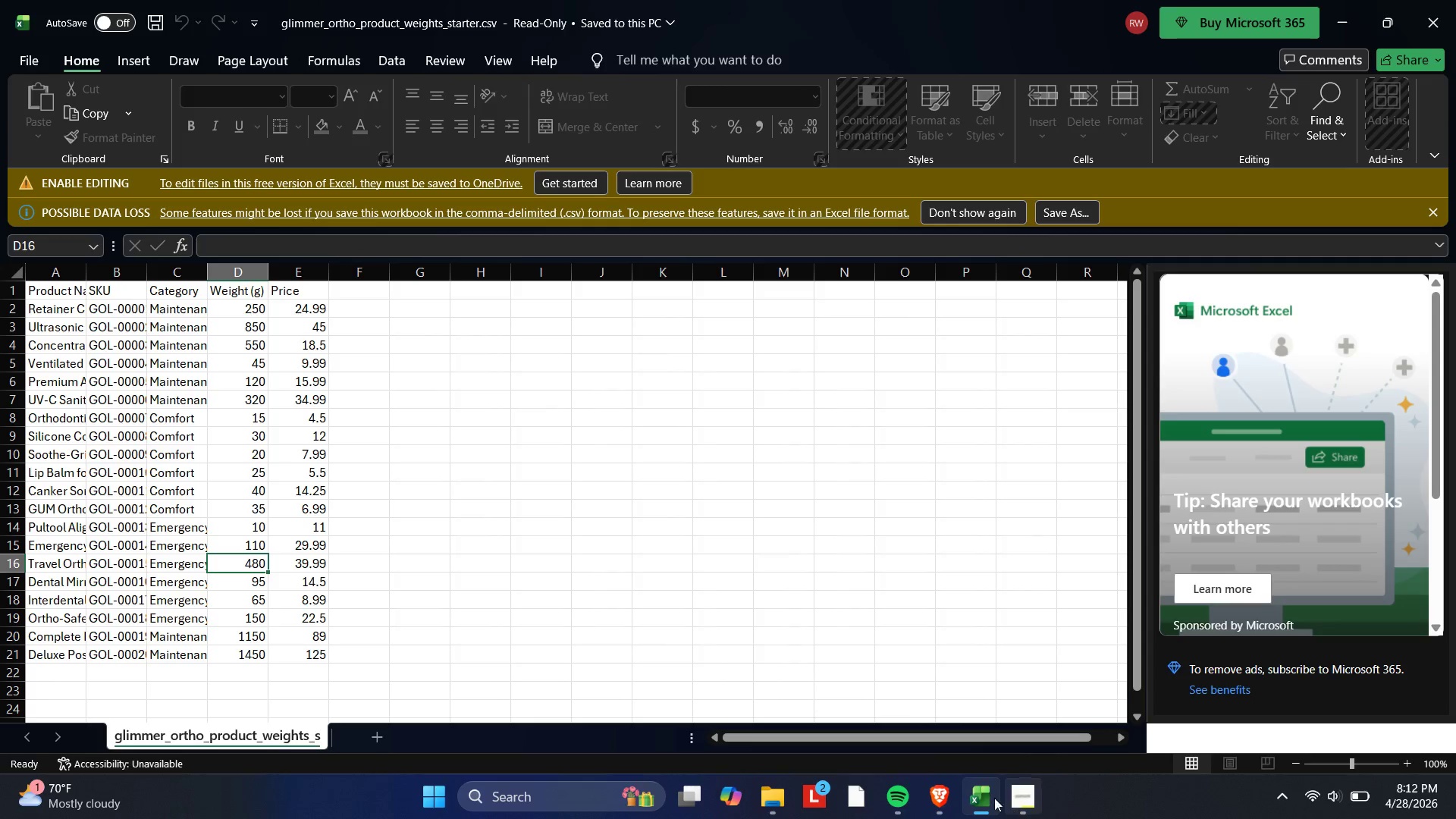 
left_click([940, 783])
 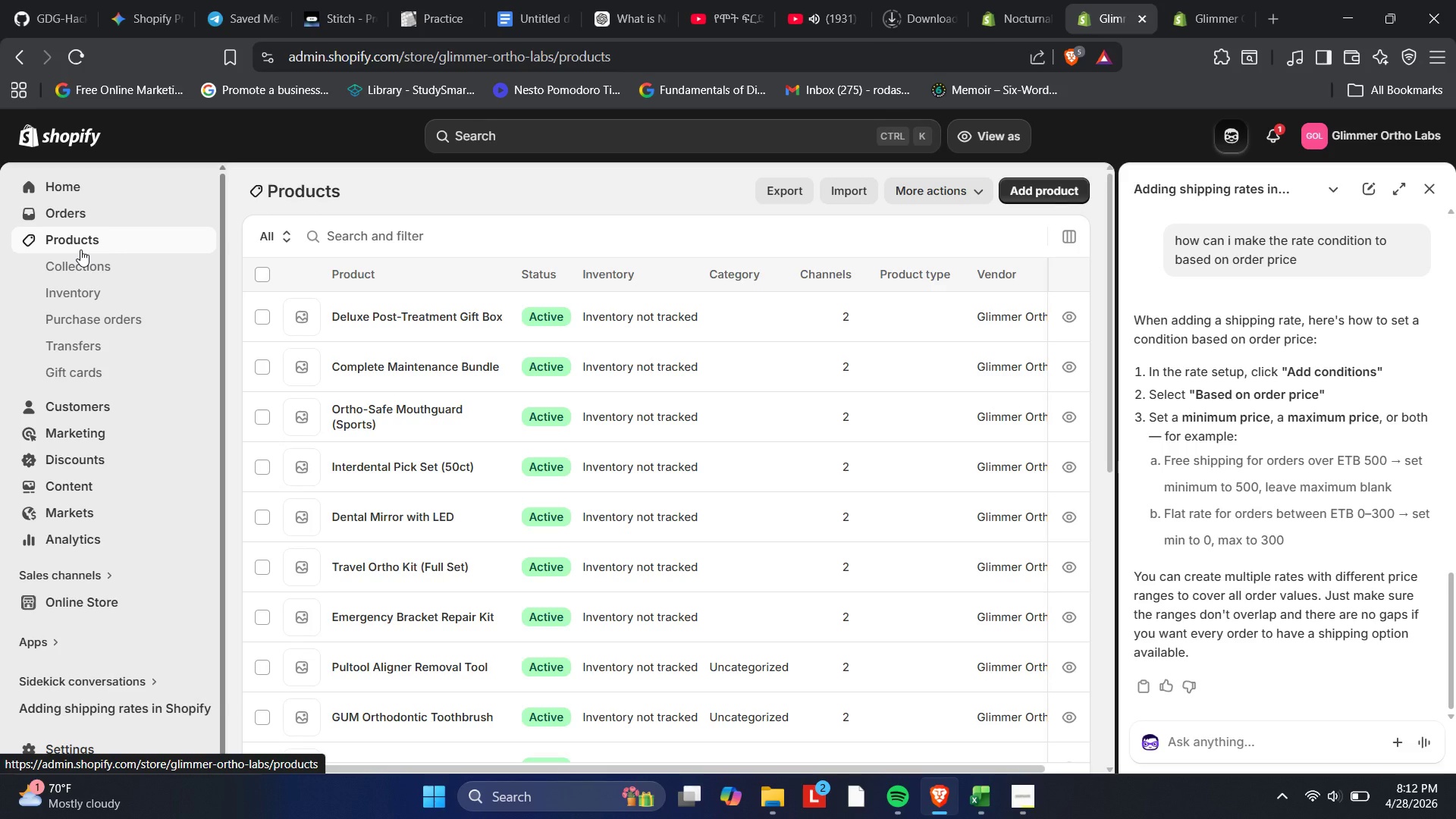 
wait(9.69)
 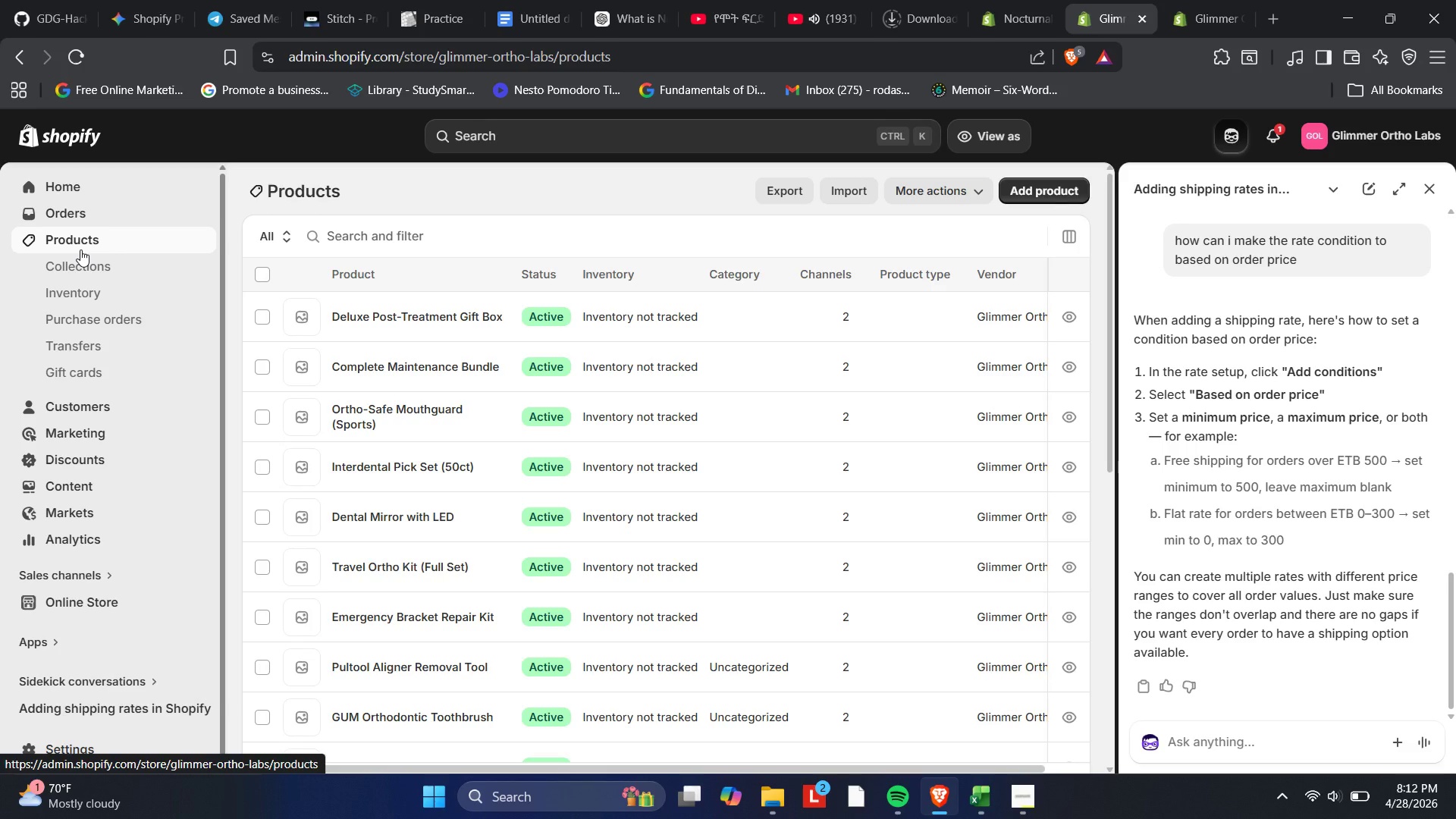 
left_click([975, 792])
 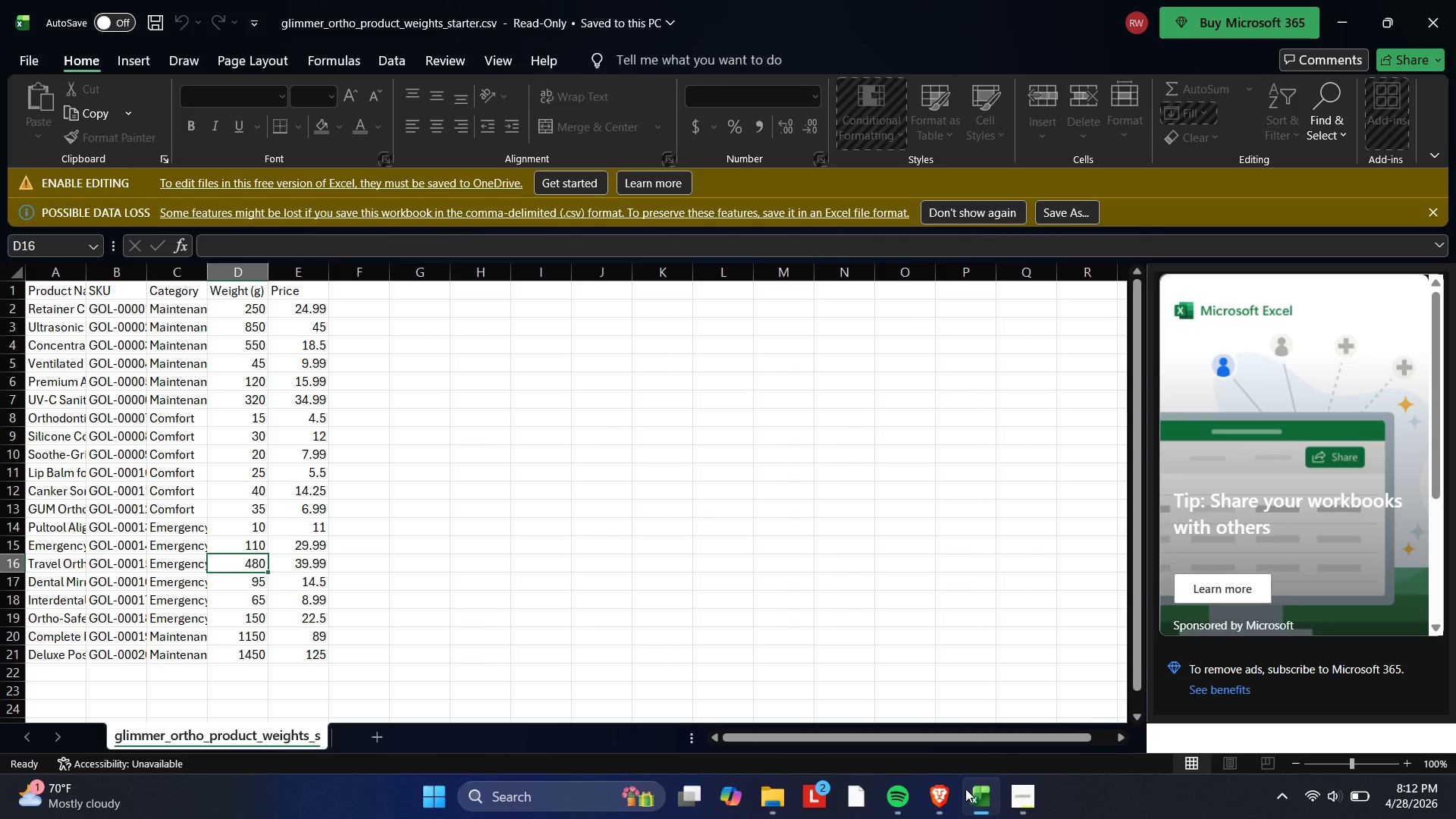 
left_click([944, 782])
 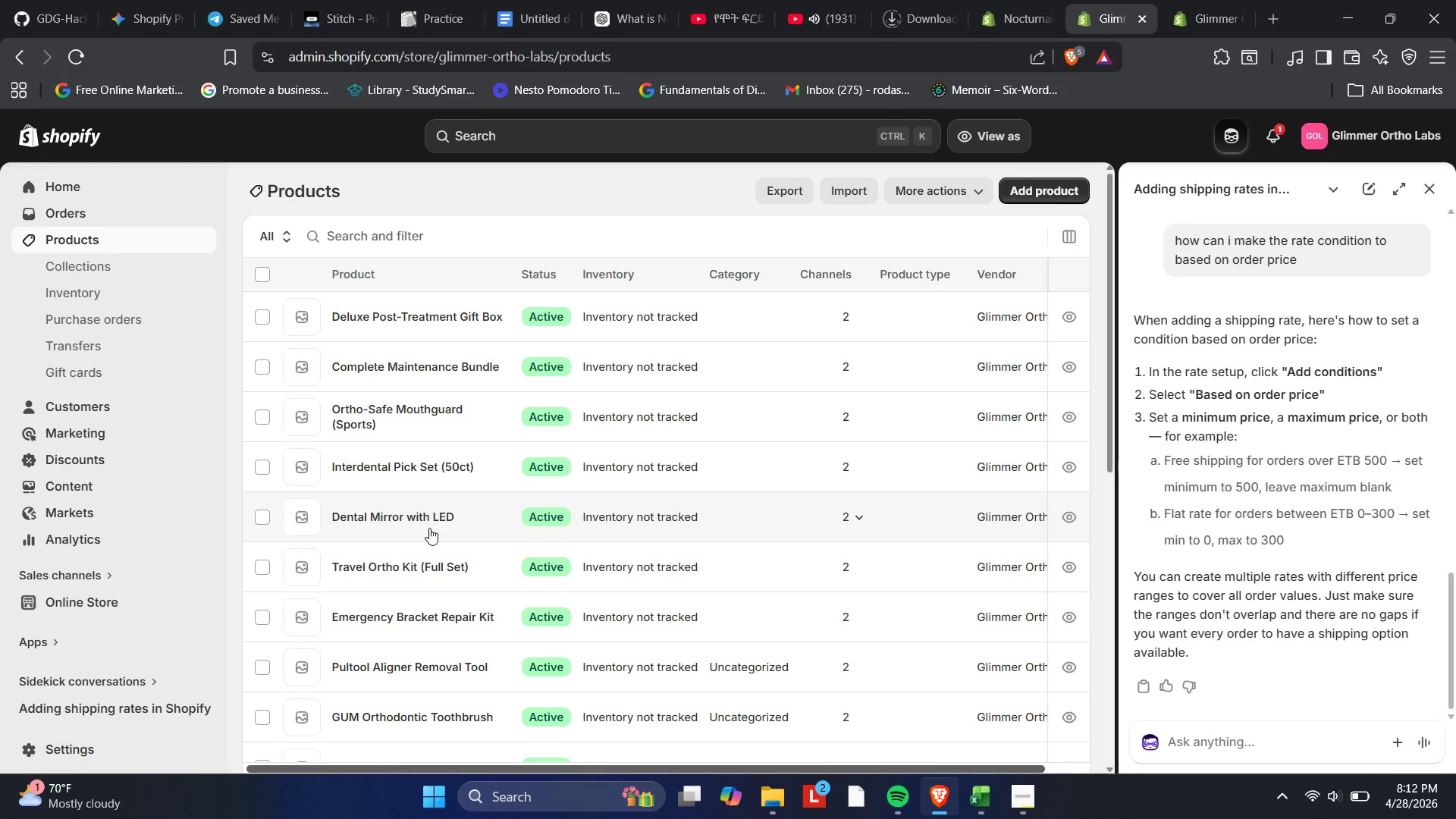 
left_click([409, 569])
 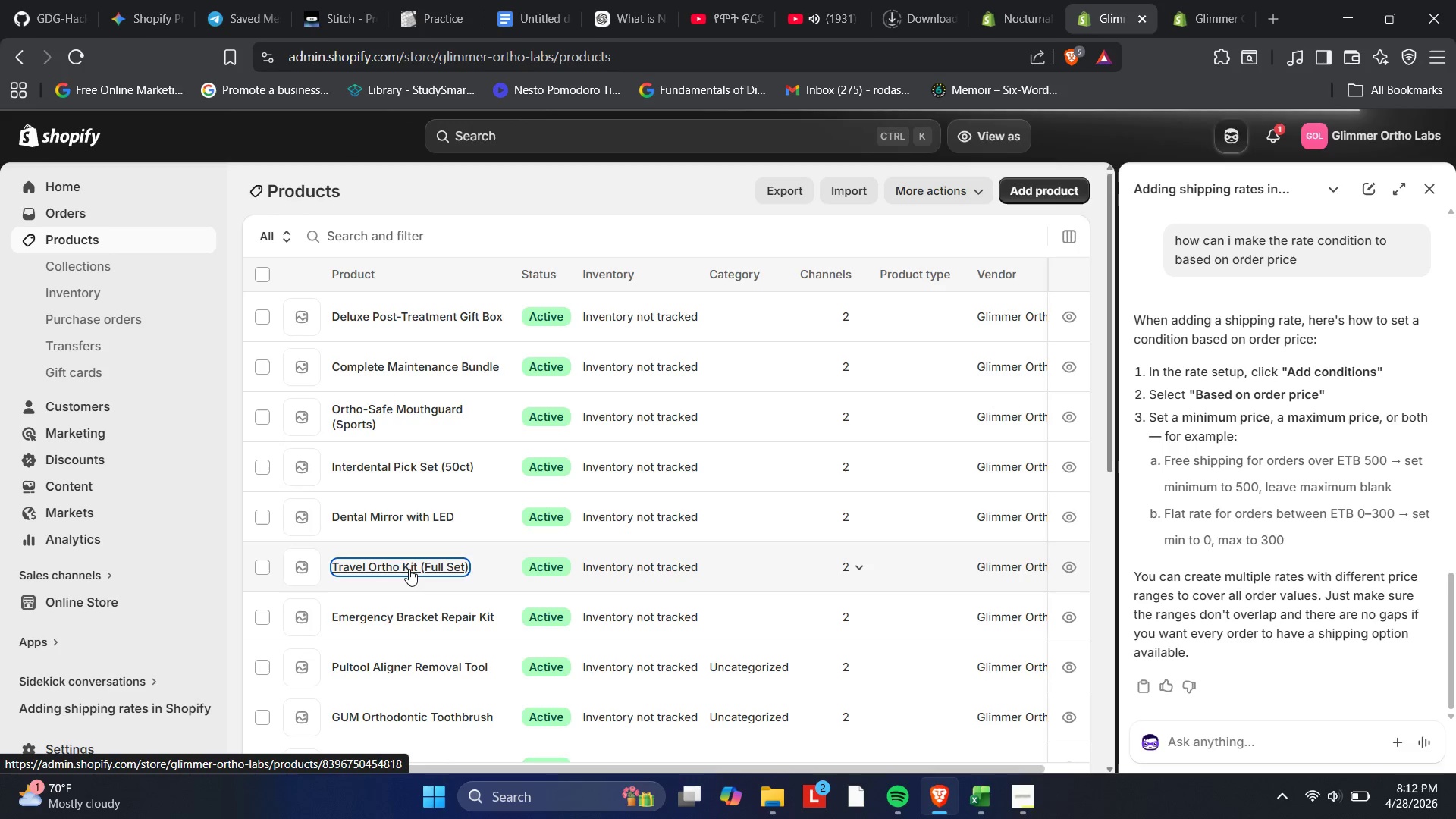 
wait(10.14)
 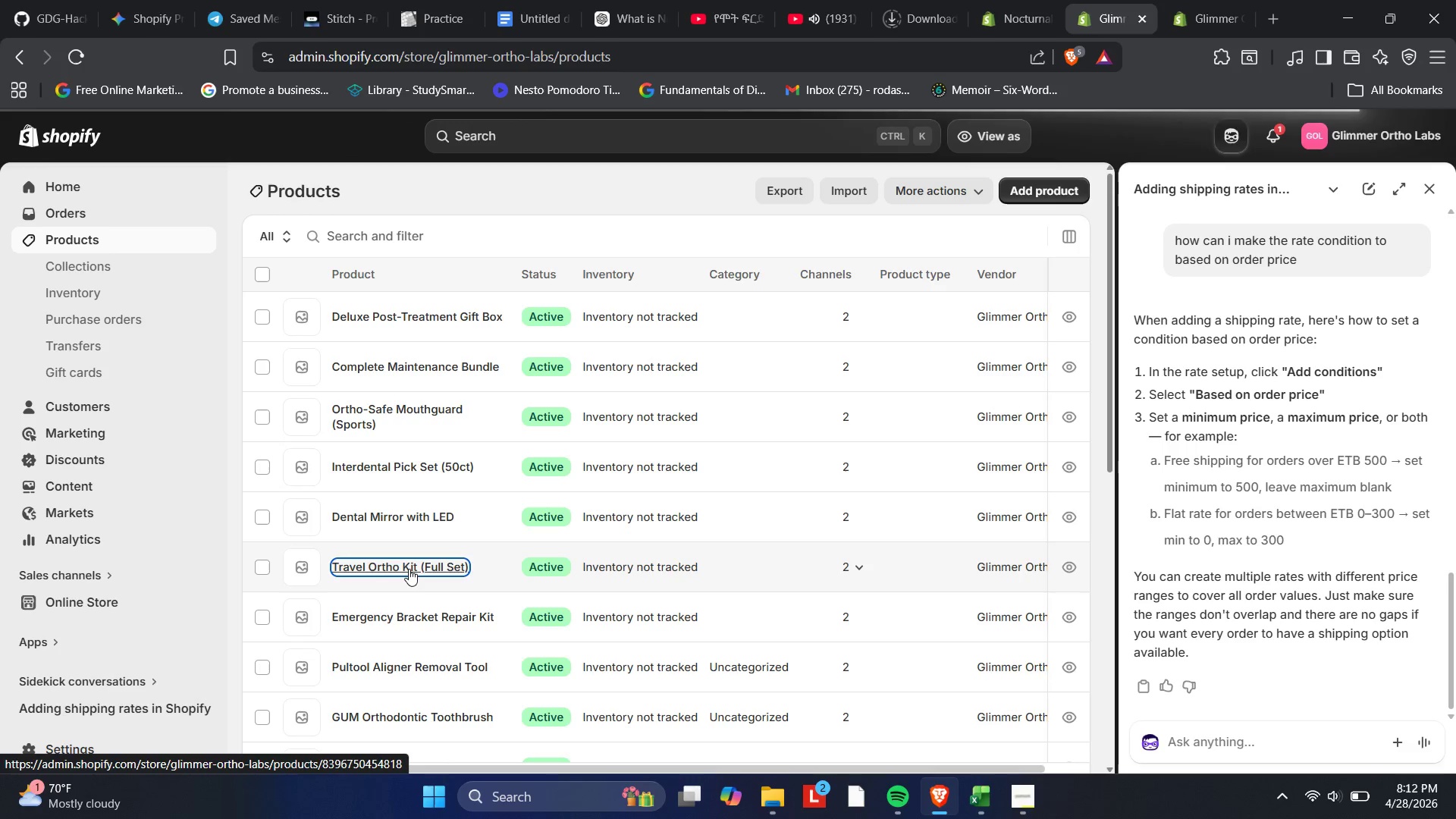 
mouse_move([438, 523])
 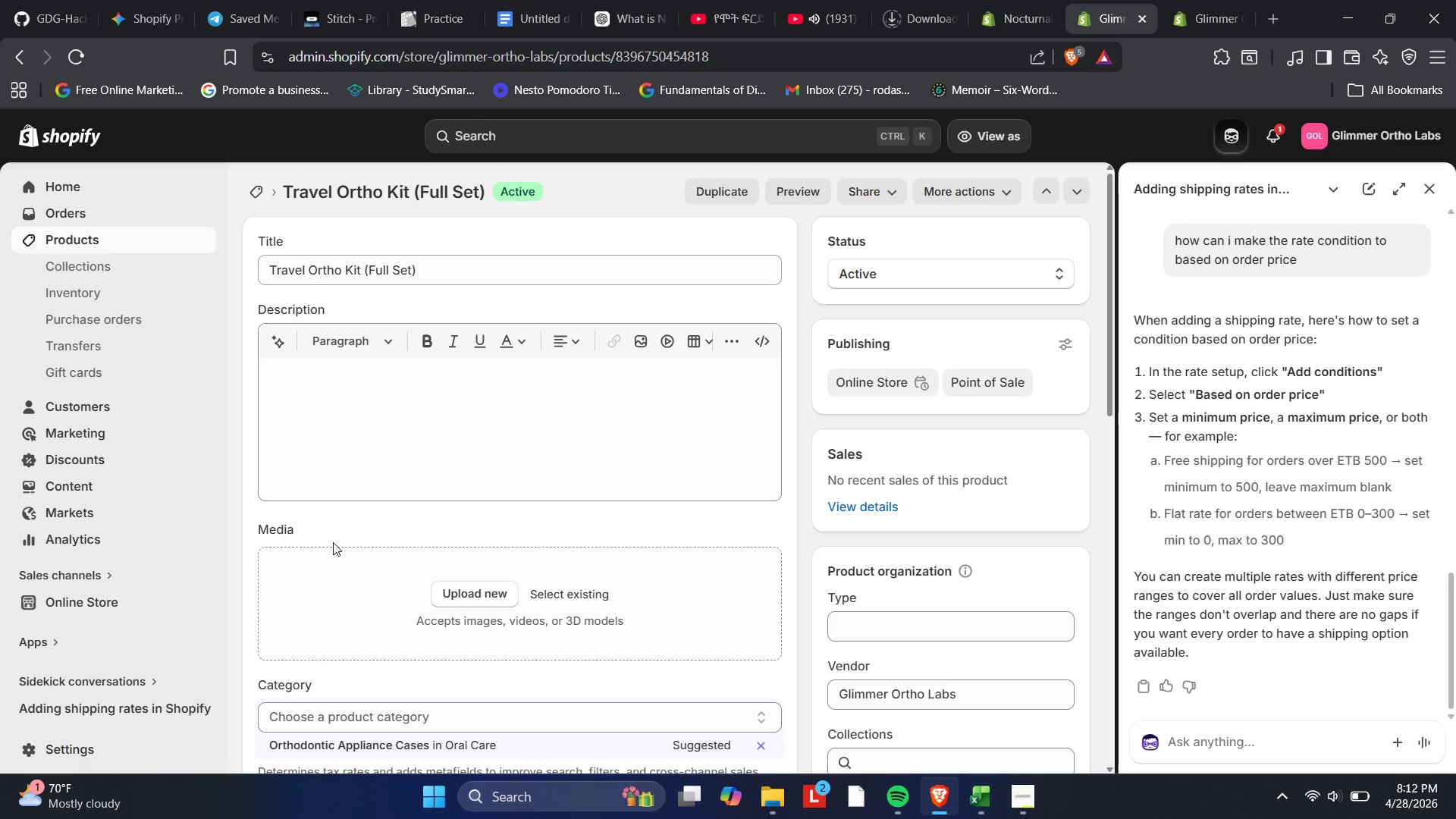 
scroll: coordinate [626, 596], scroll_direction: down, amount: 9.0
 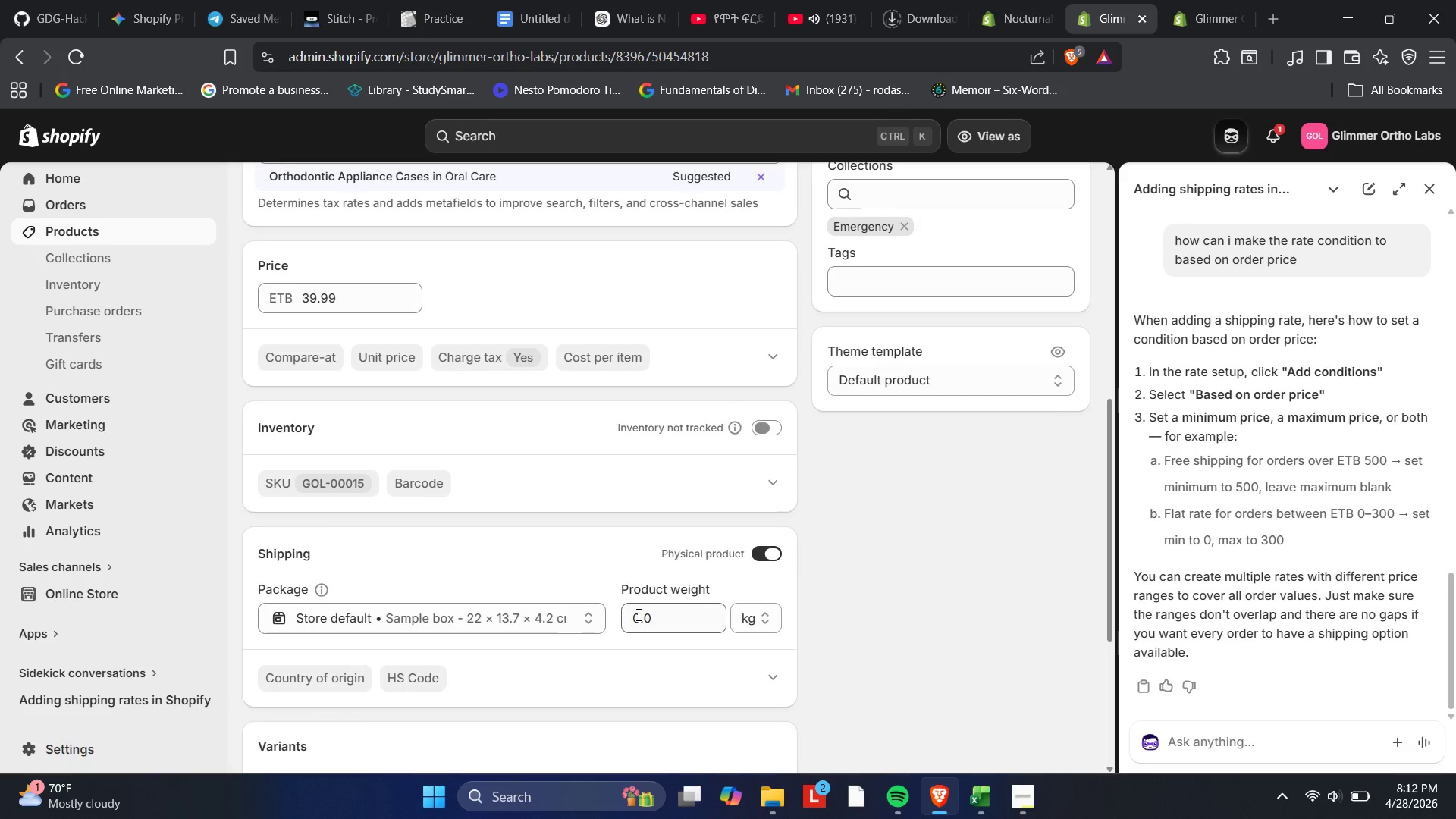 
left_click([632, 614])
 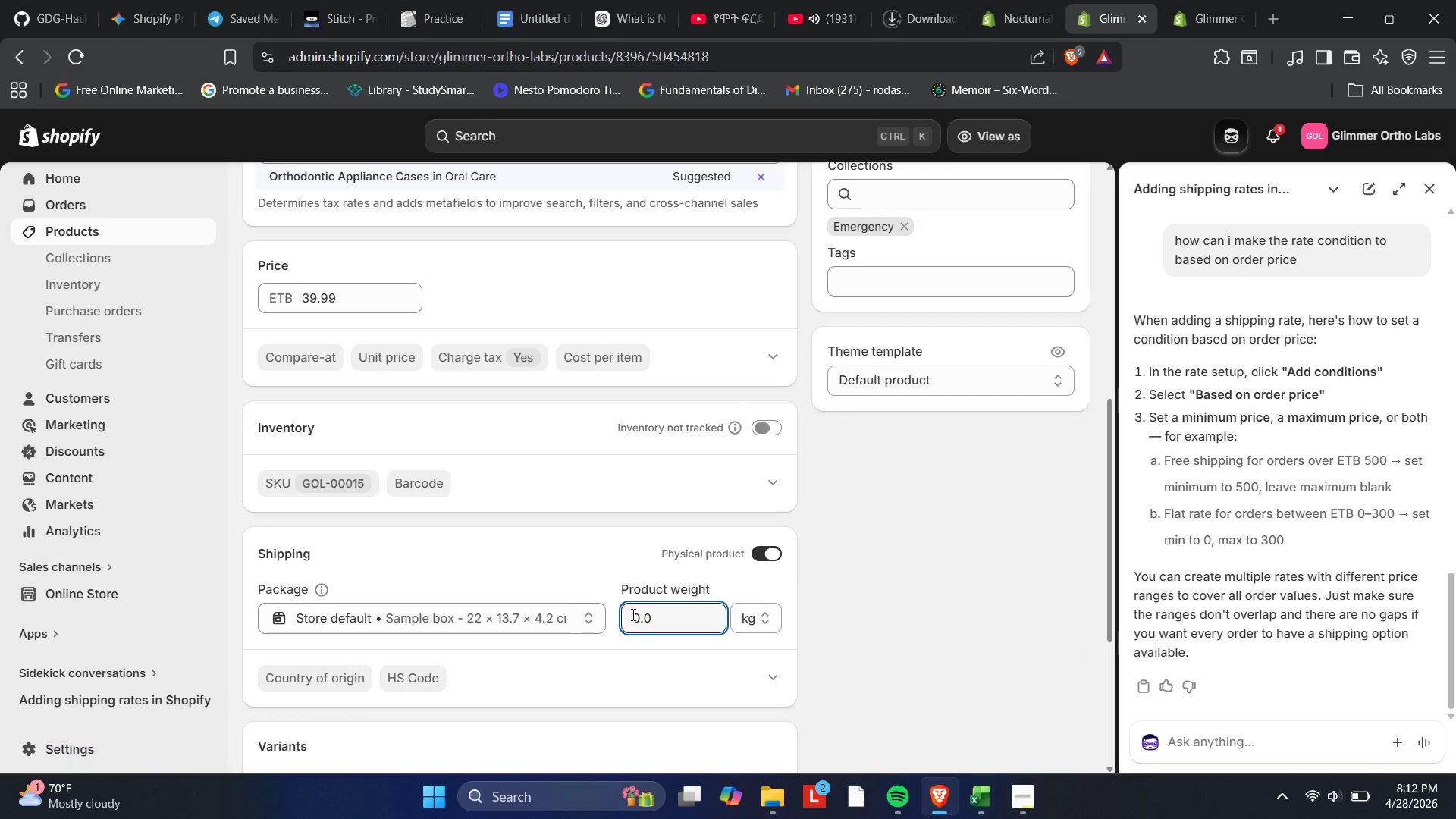 
key(Numpad5)
 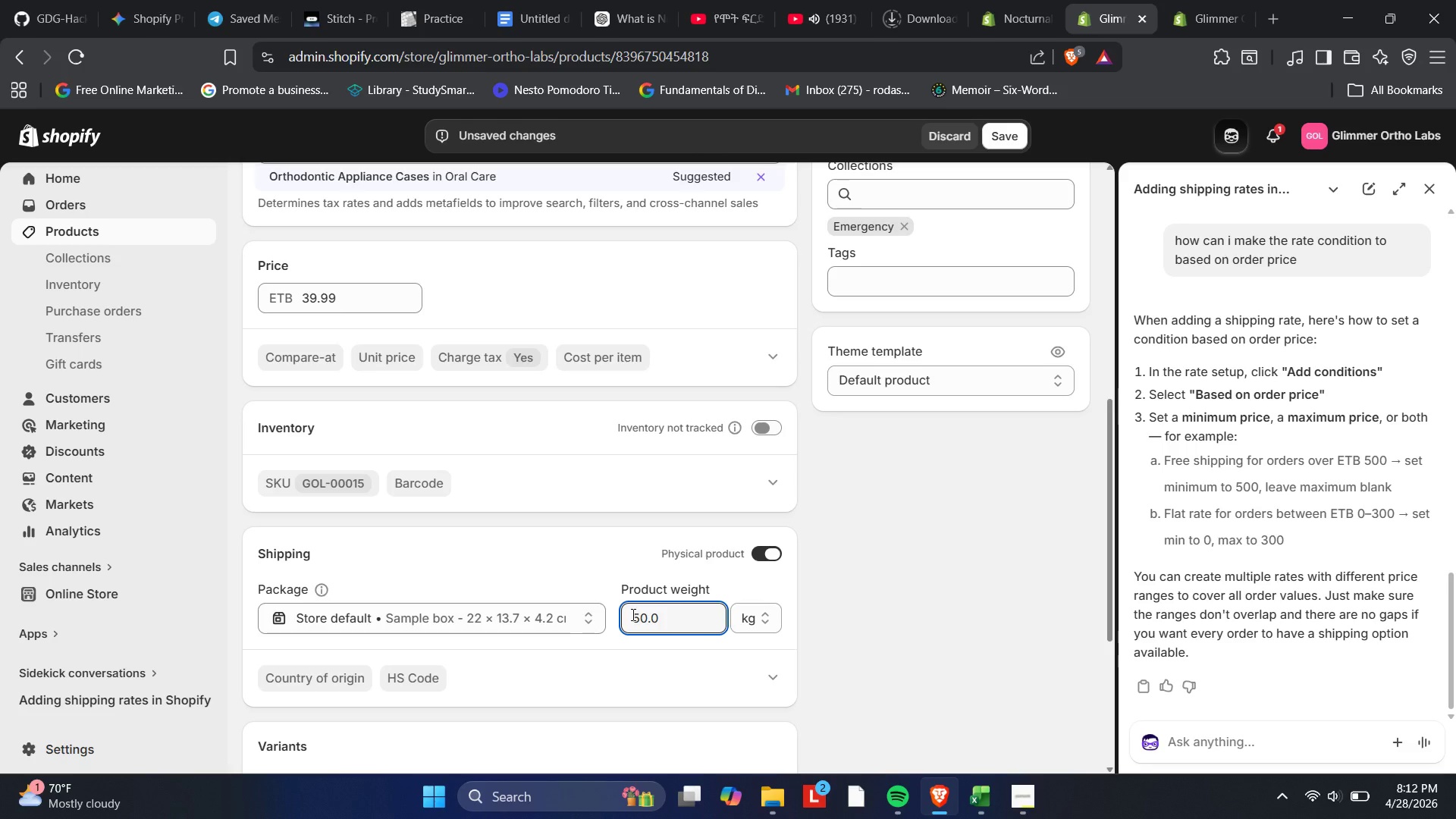 
key(Backspace)
 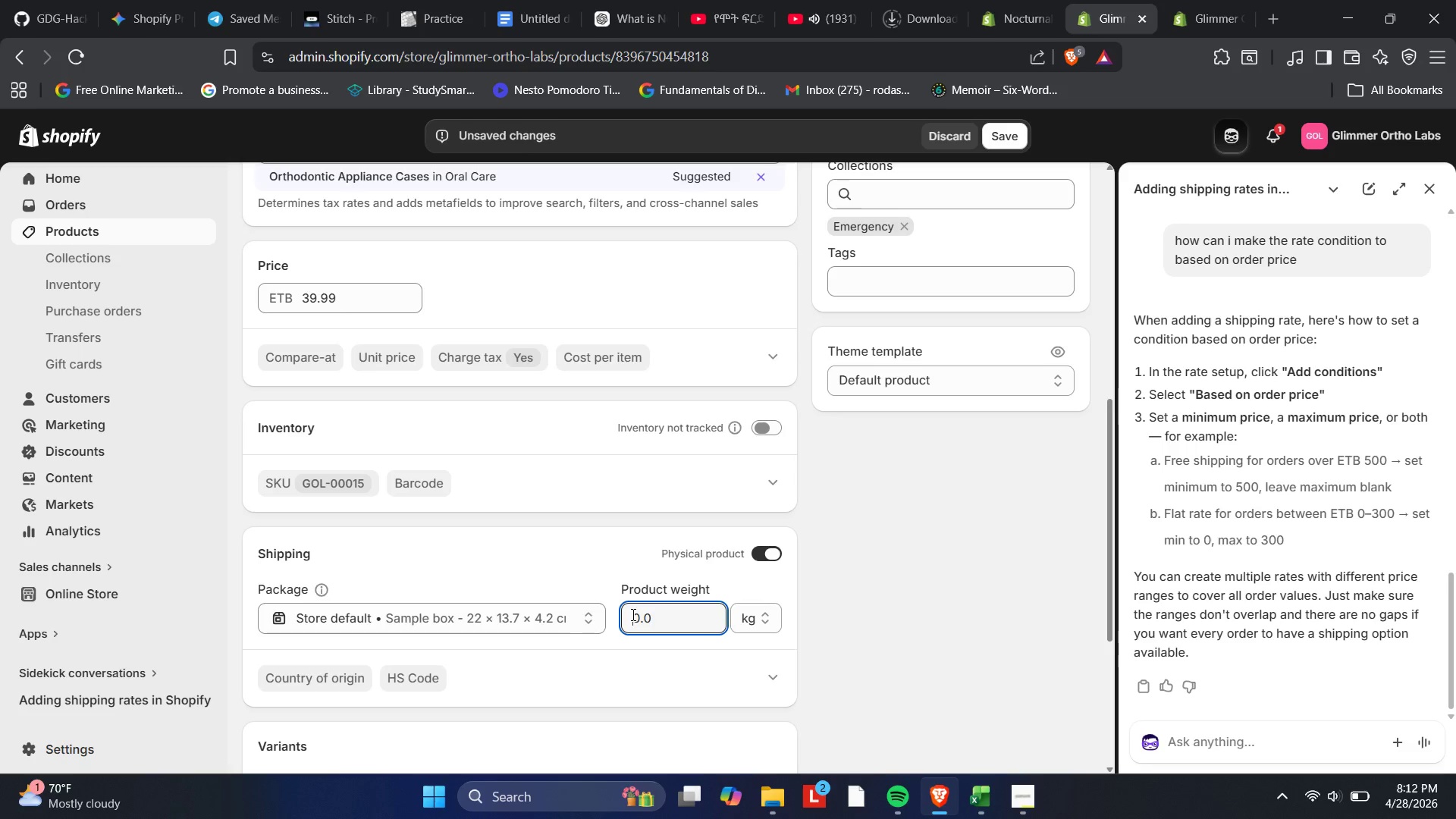 
key(Numpad4)
 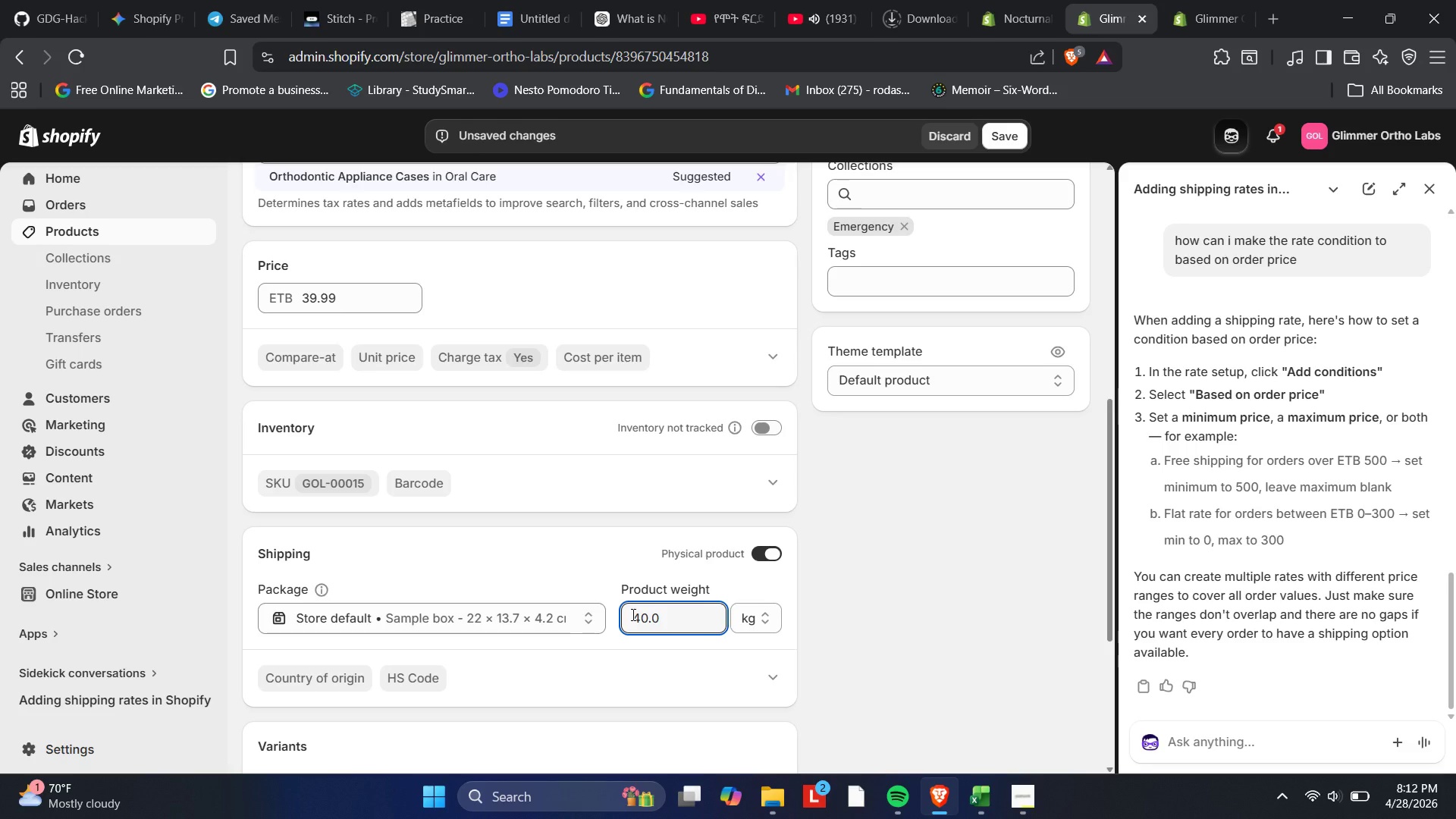 
key(Numpad7)
 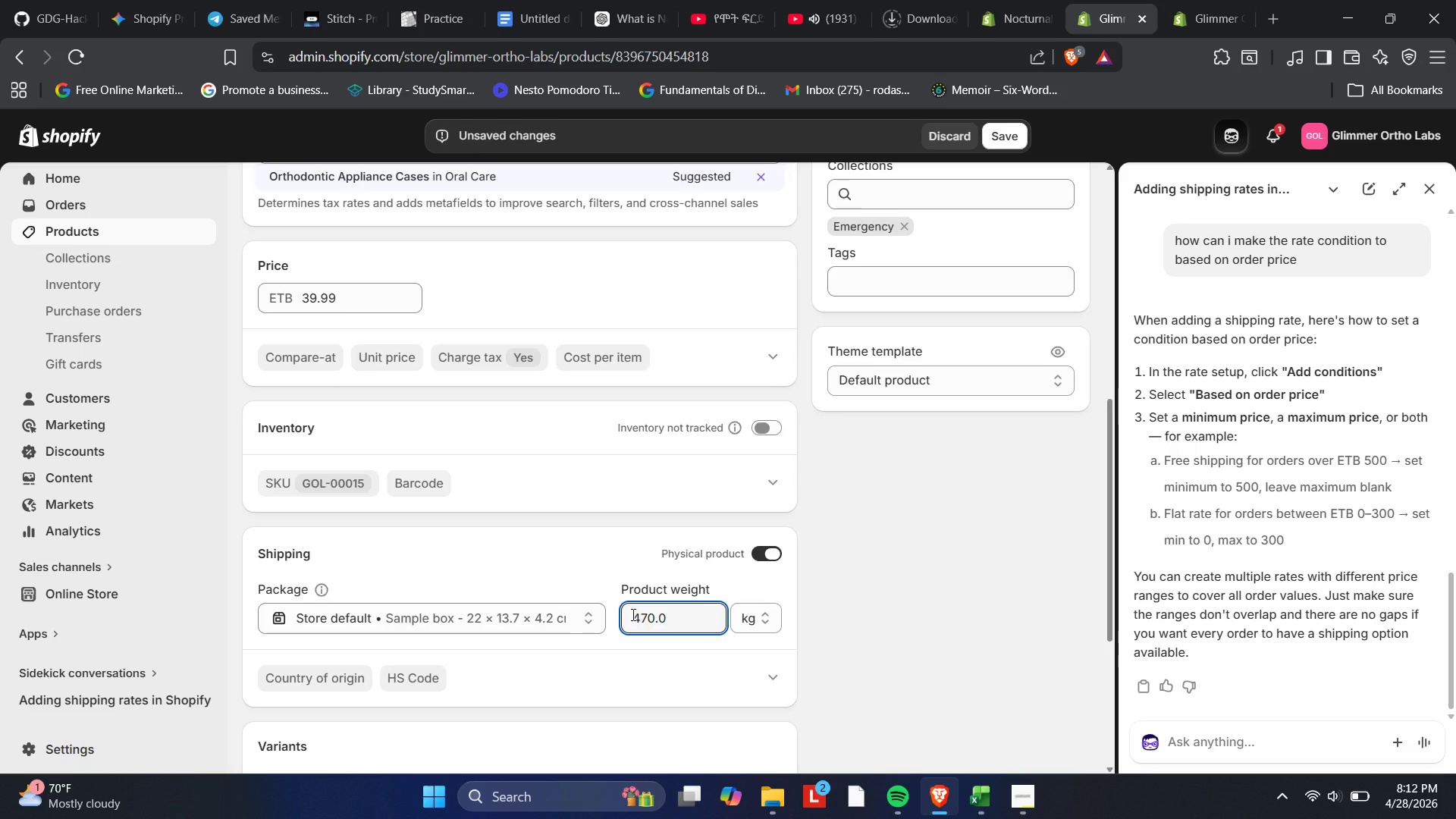 
key(Backspace)
 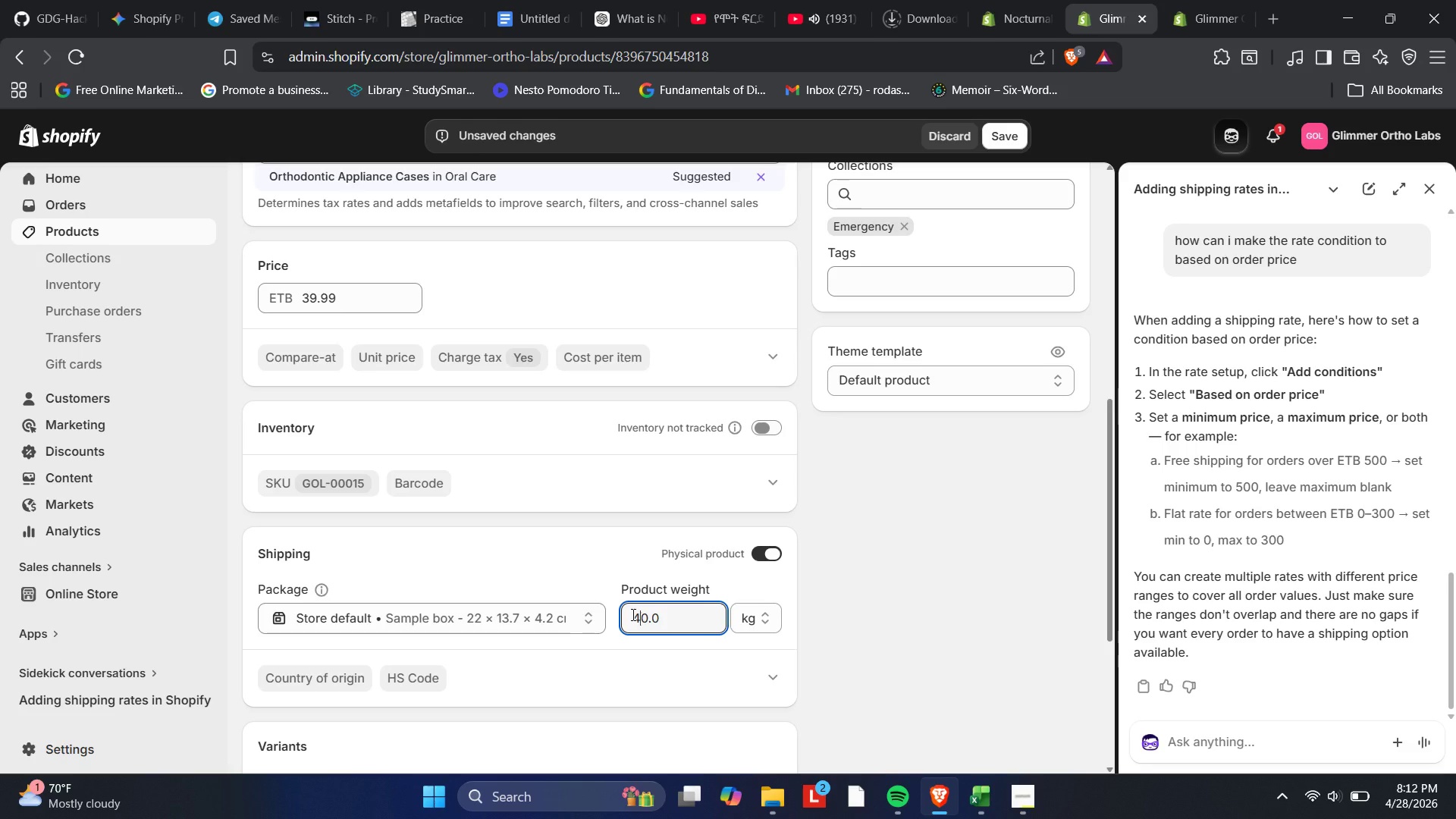 
key(Numpad8)
 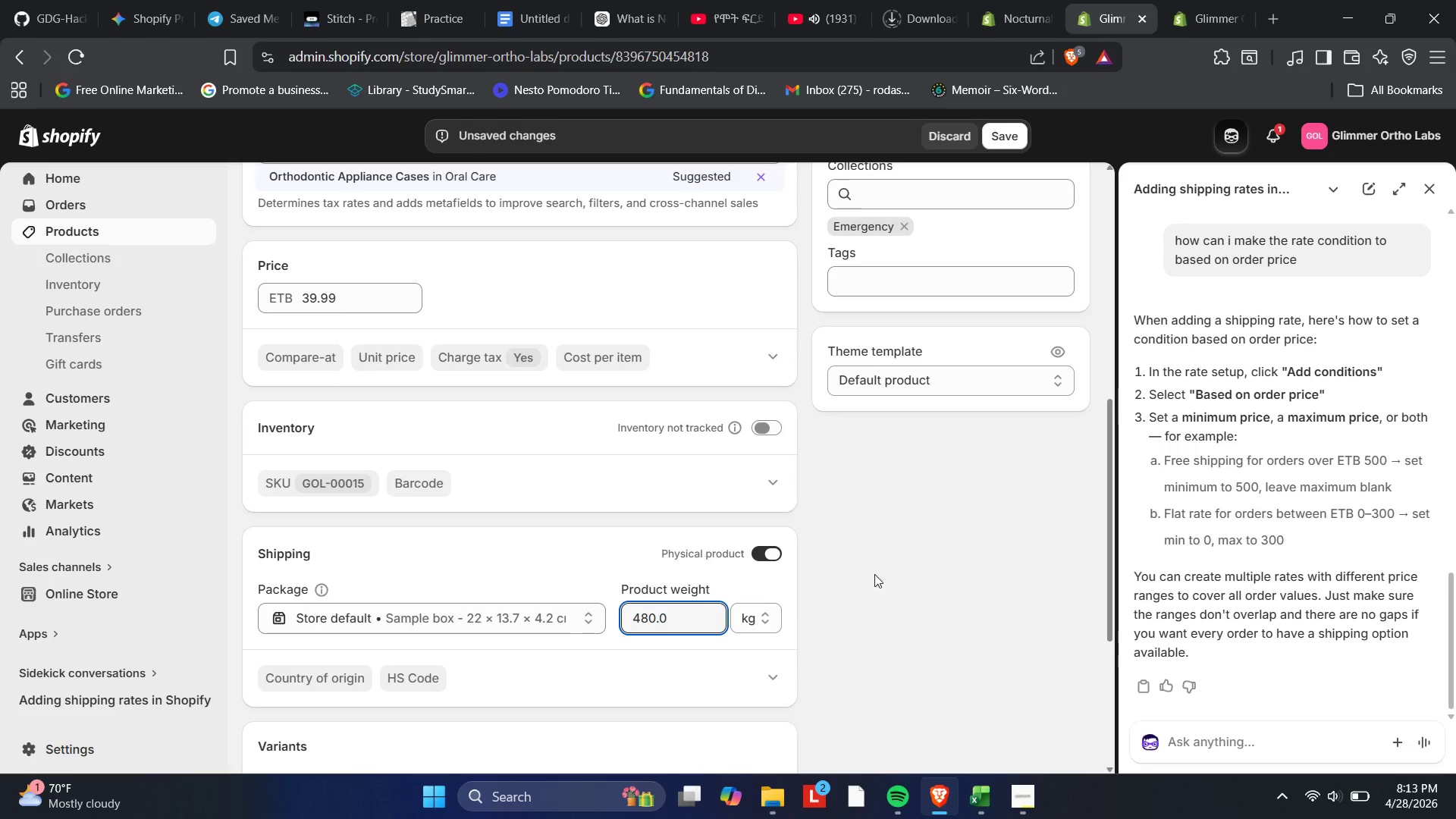 
left_click([760, 608])
 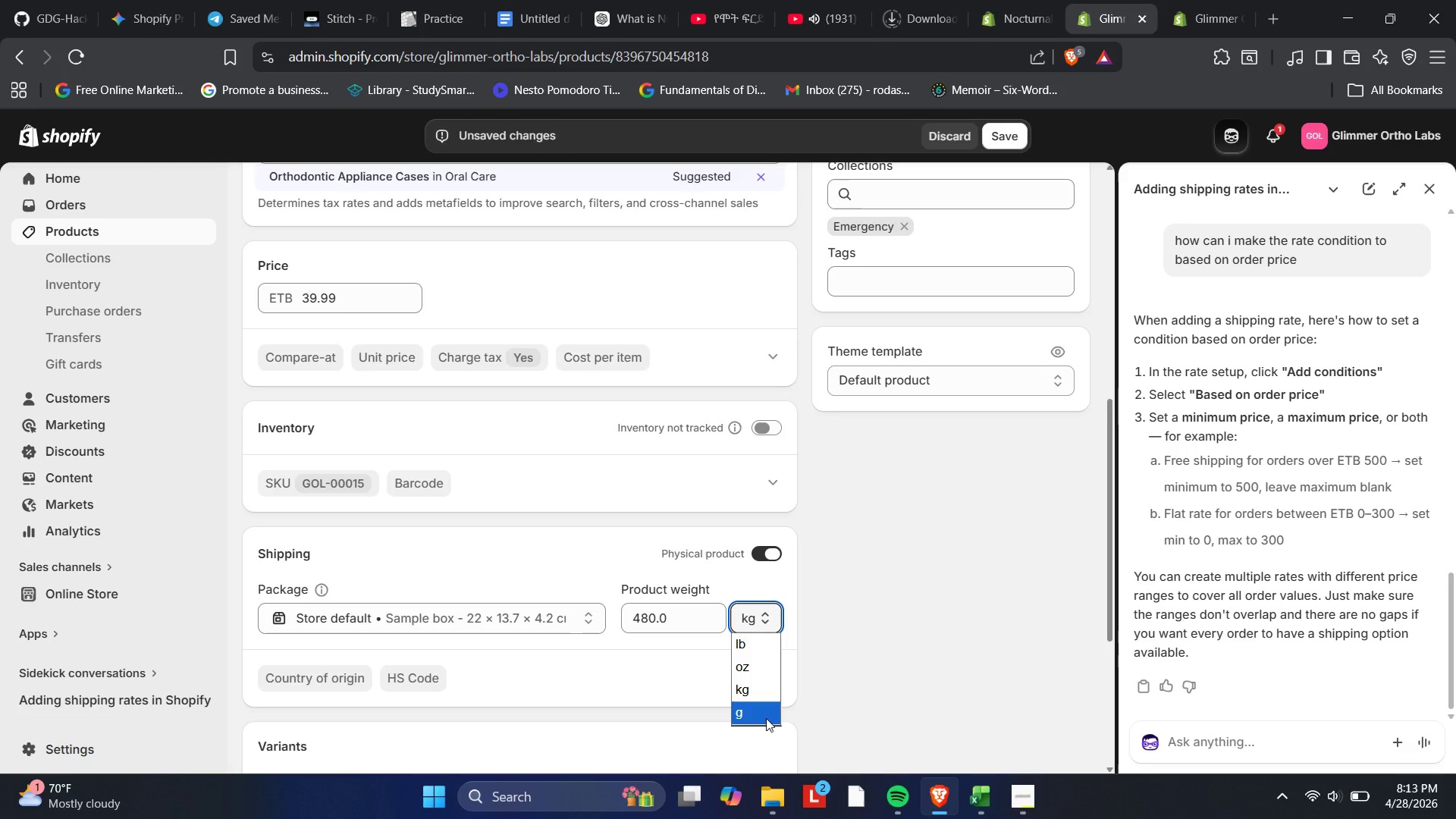 
left_click([753, 713])
 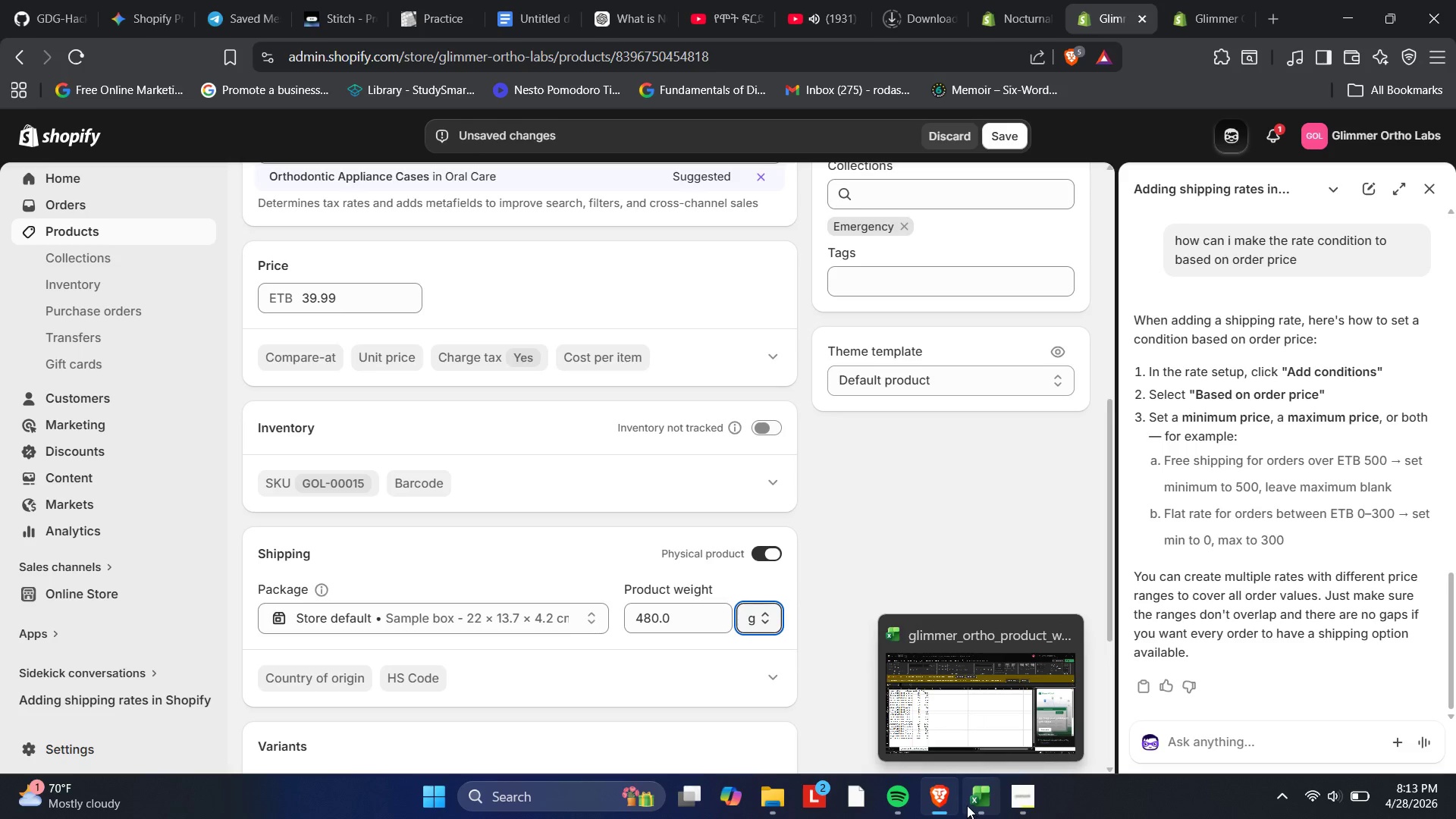 
left_click([974, 804])
 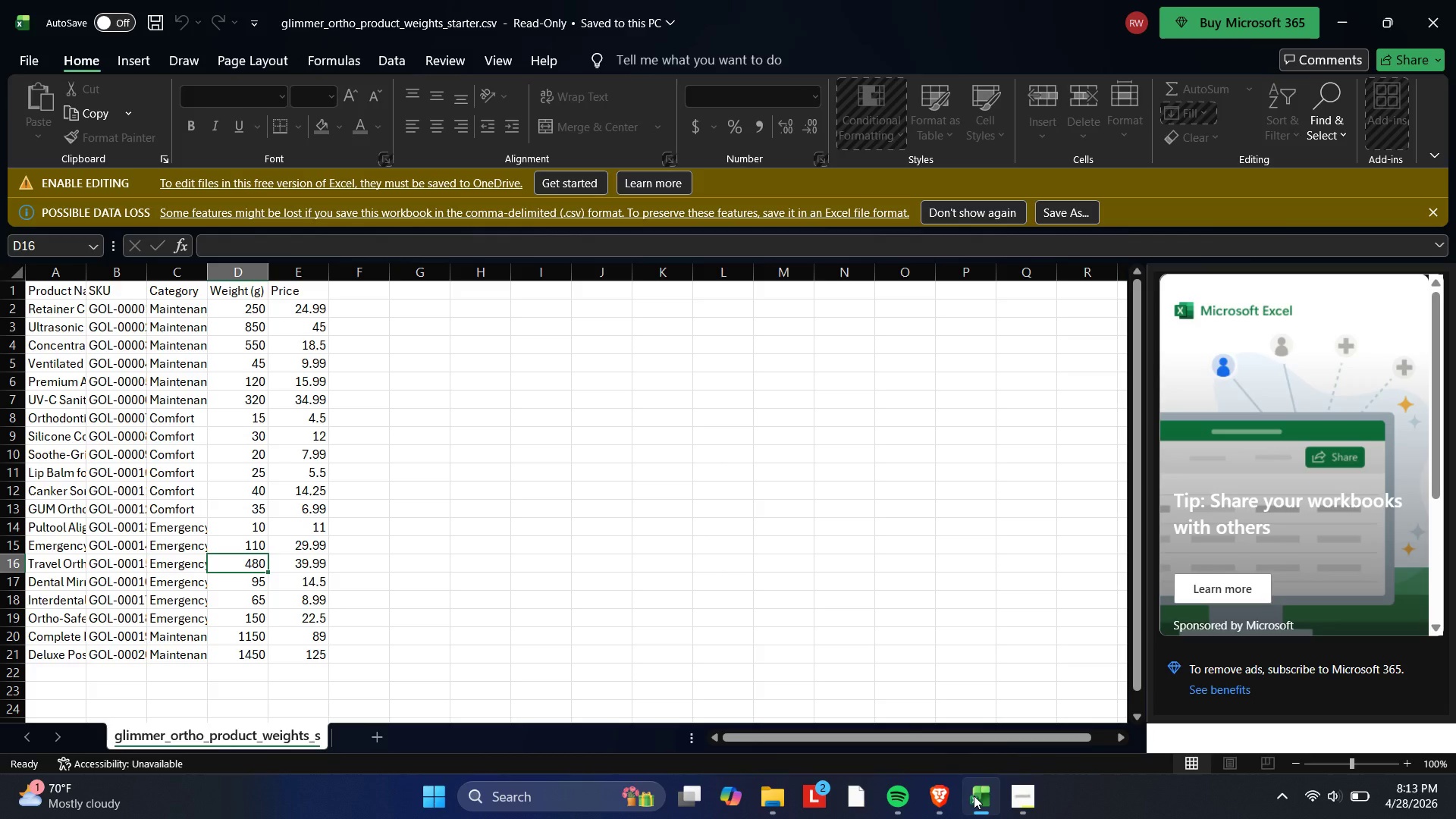 
left_click([974, 795])
 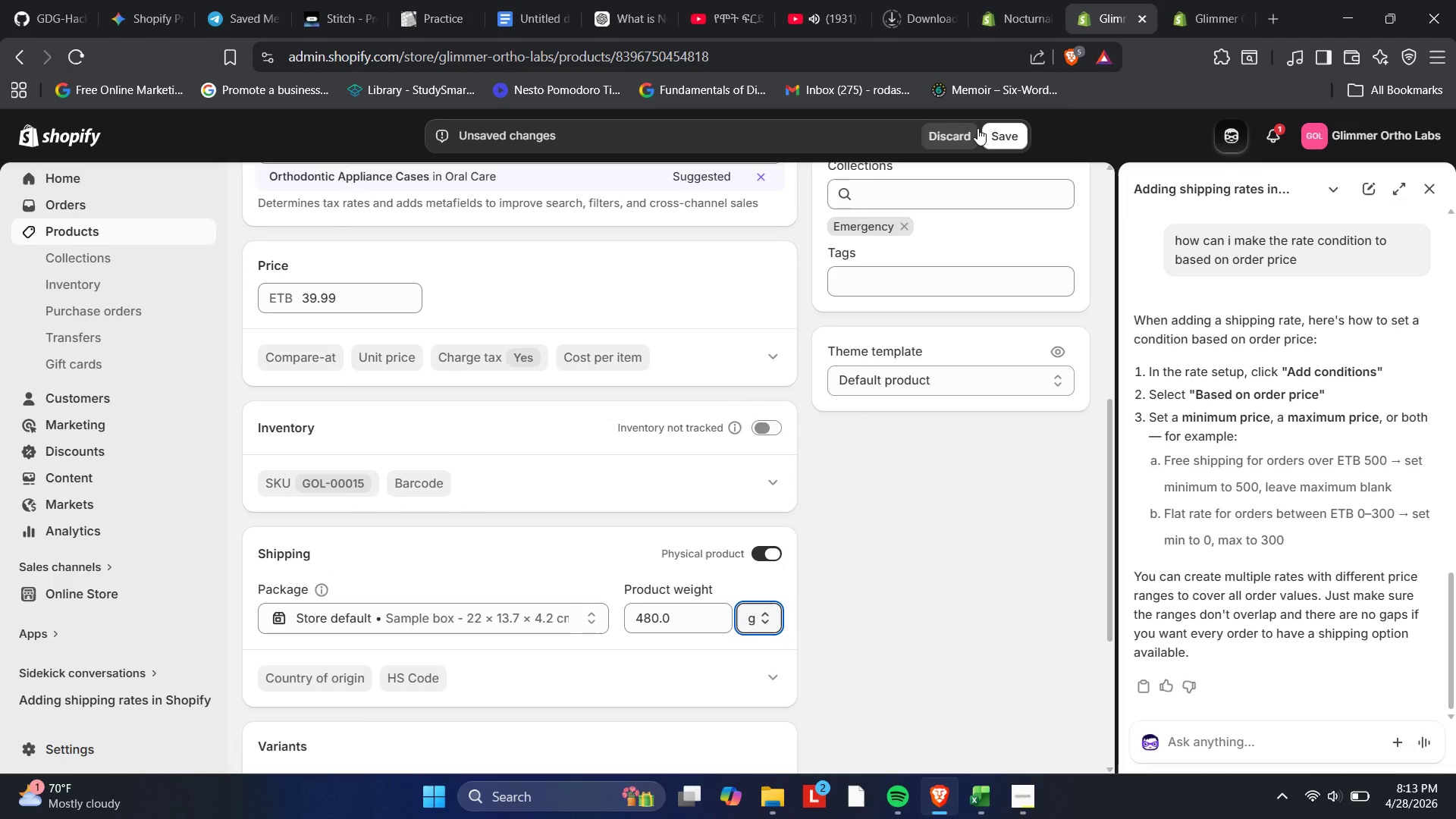 
left_click_drag(start_coordinate=[1002, 132], to_coordinate=[1002, 137])
 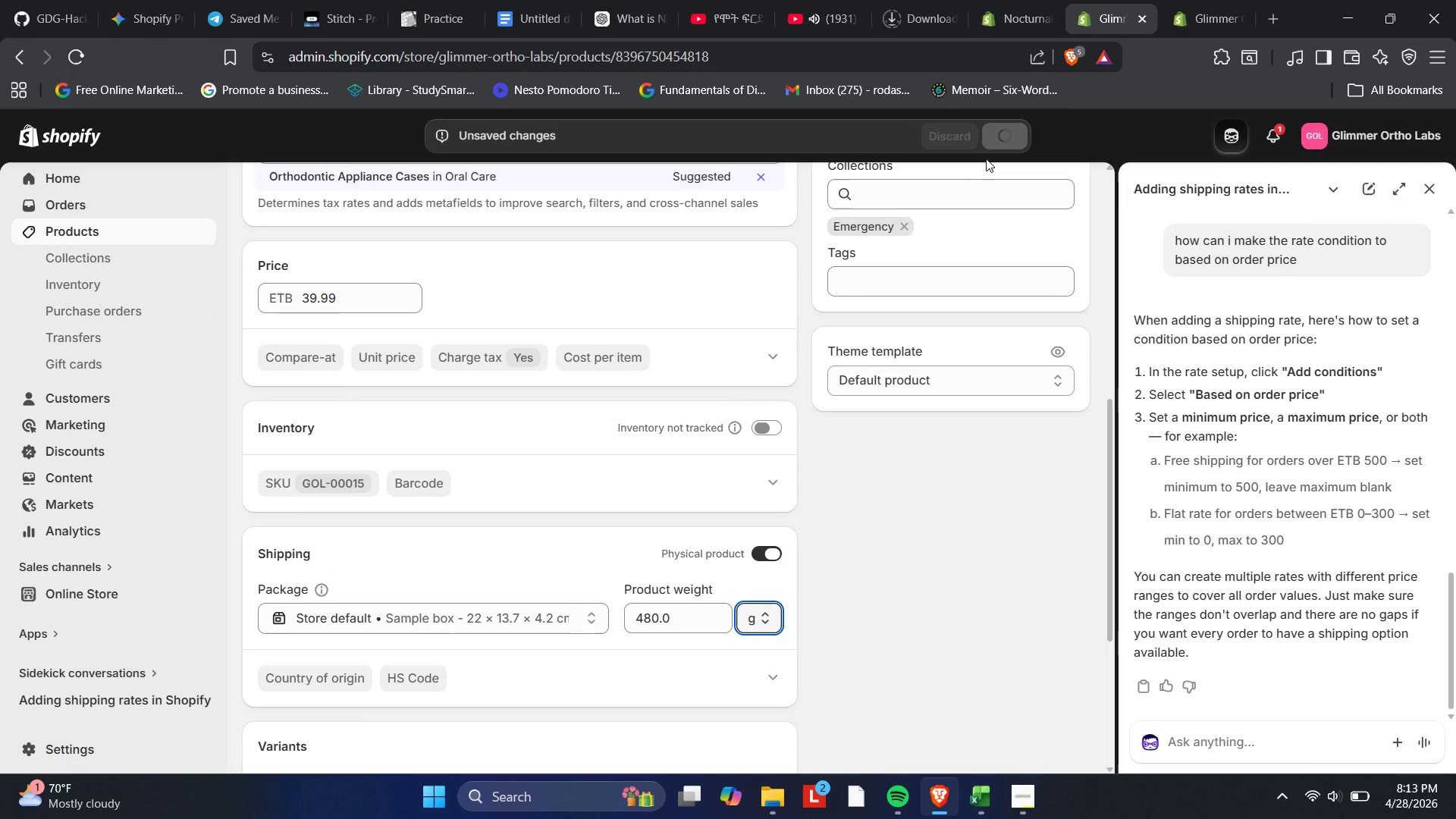 
mouse_move([999, 165])
 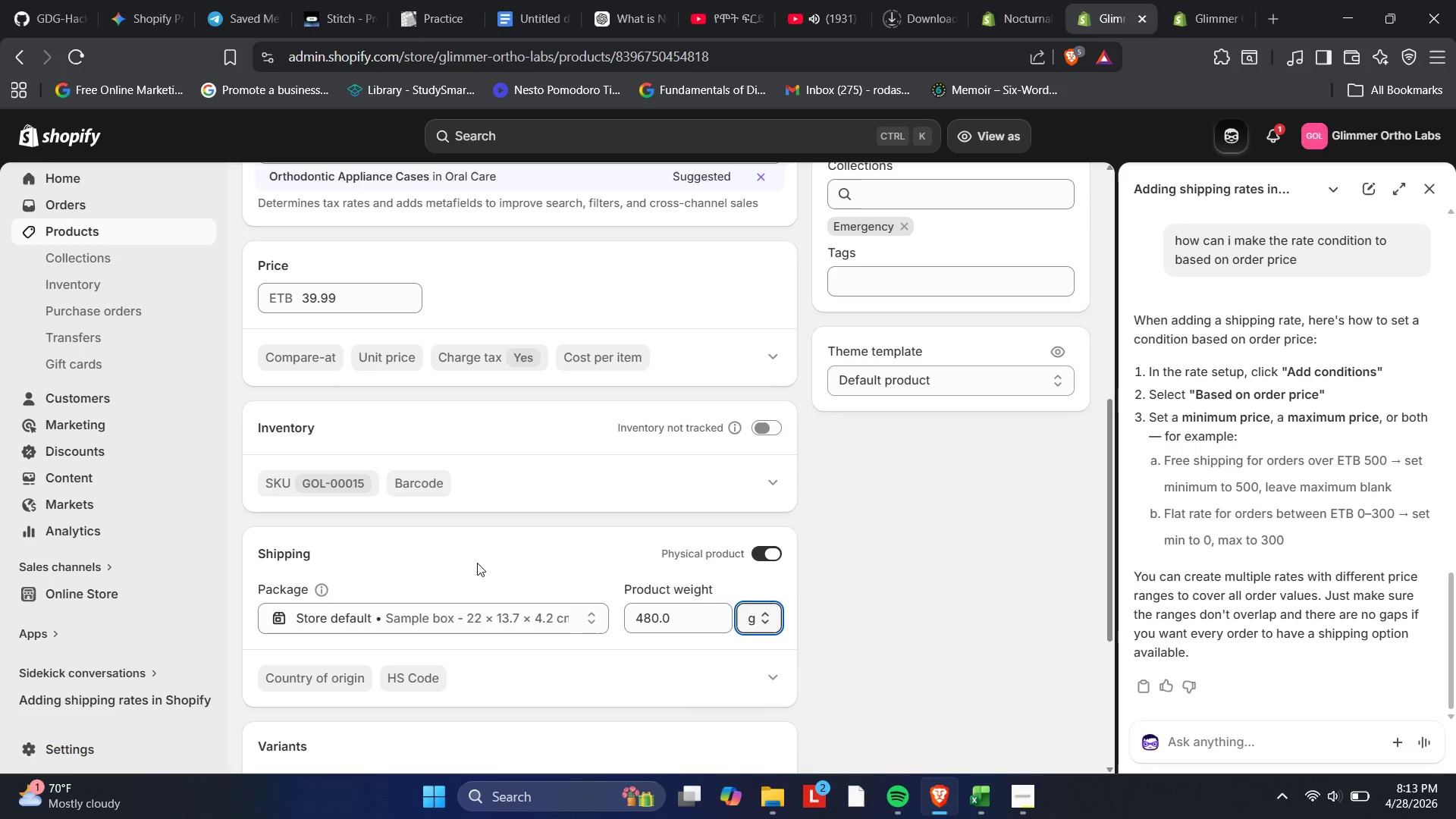 
wait(5.46)
 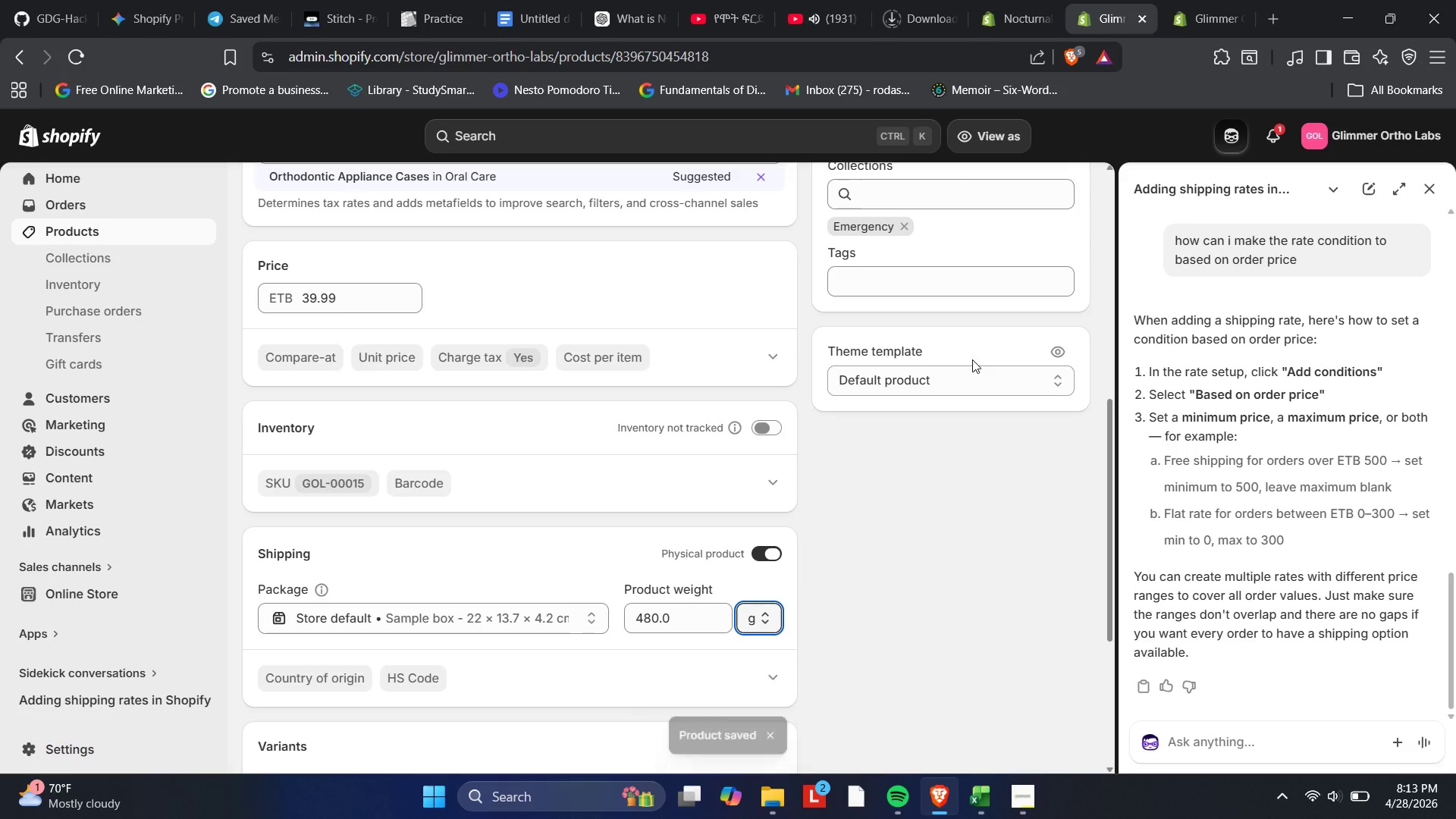 
scroll: coordinate [446, 576], scroll_direction: up, amount: 1.0
 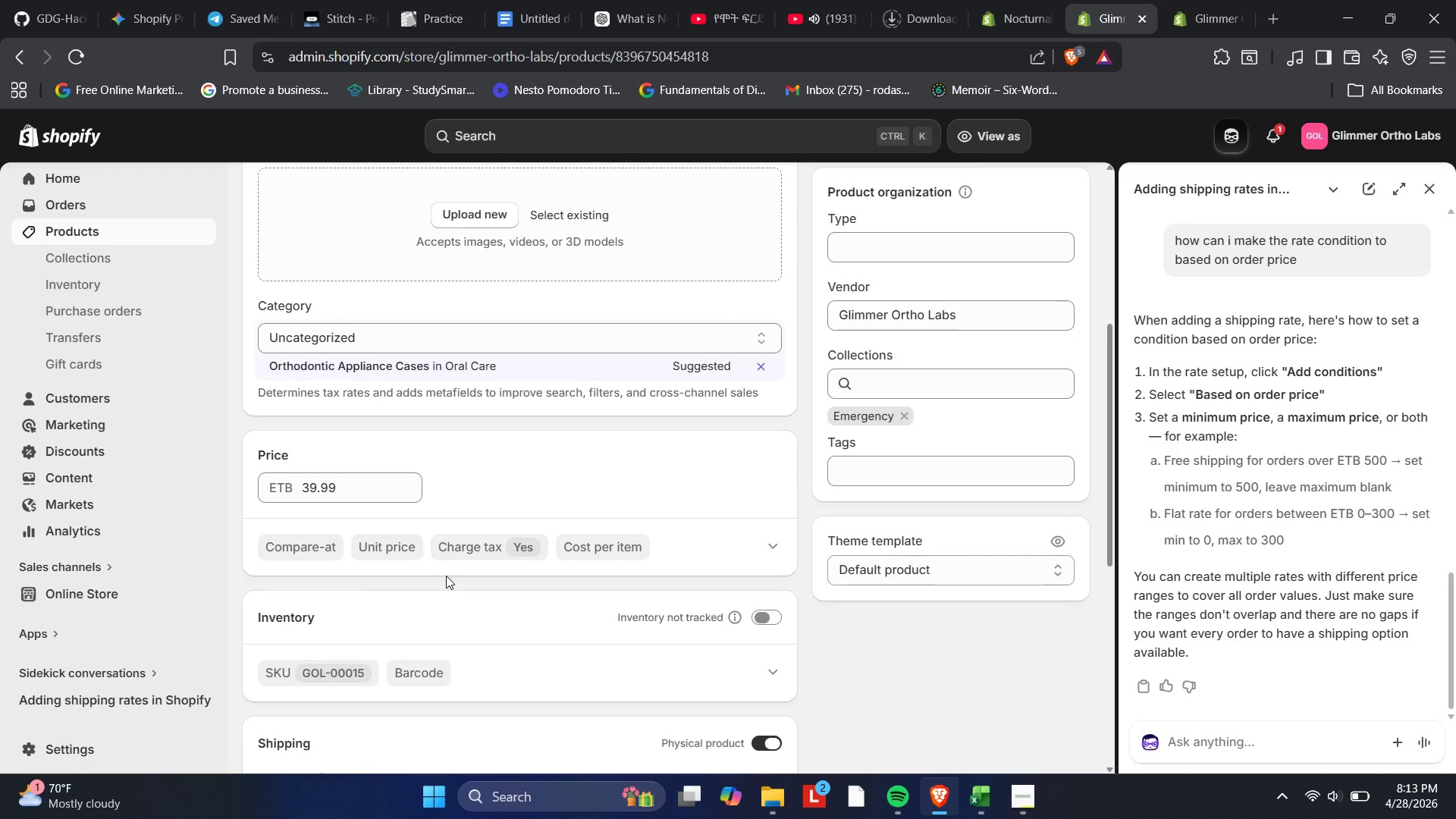 
scroll: coordinate [446, 576], scroll_direction: down, amount: 2.0
 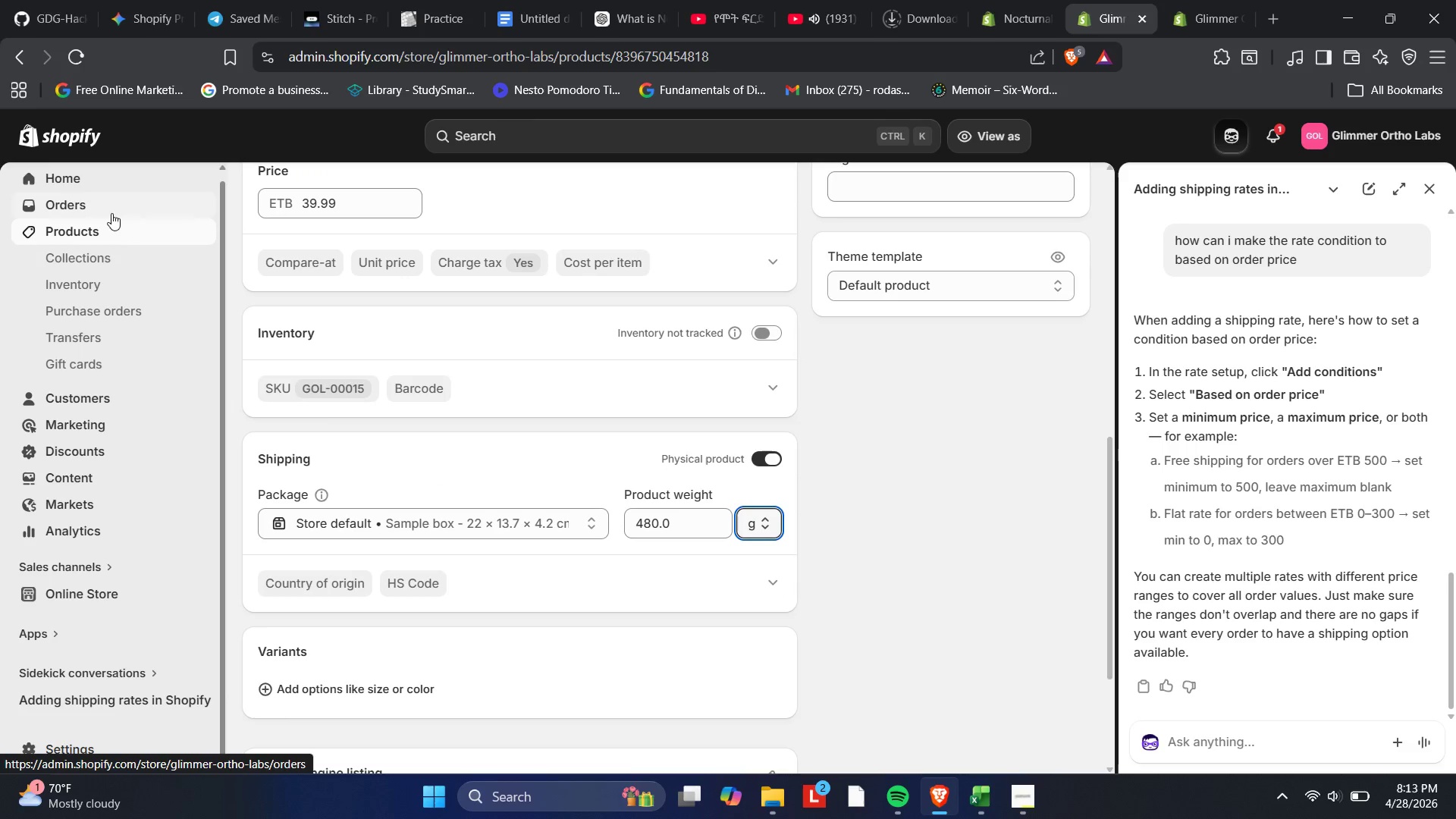 
scroll: coordinate [727, 414], scroll_direction: up, amount: 7.0
 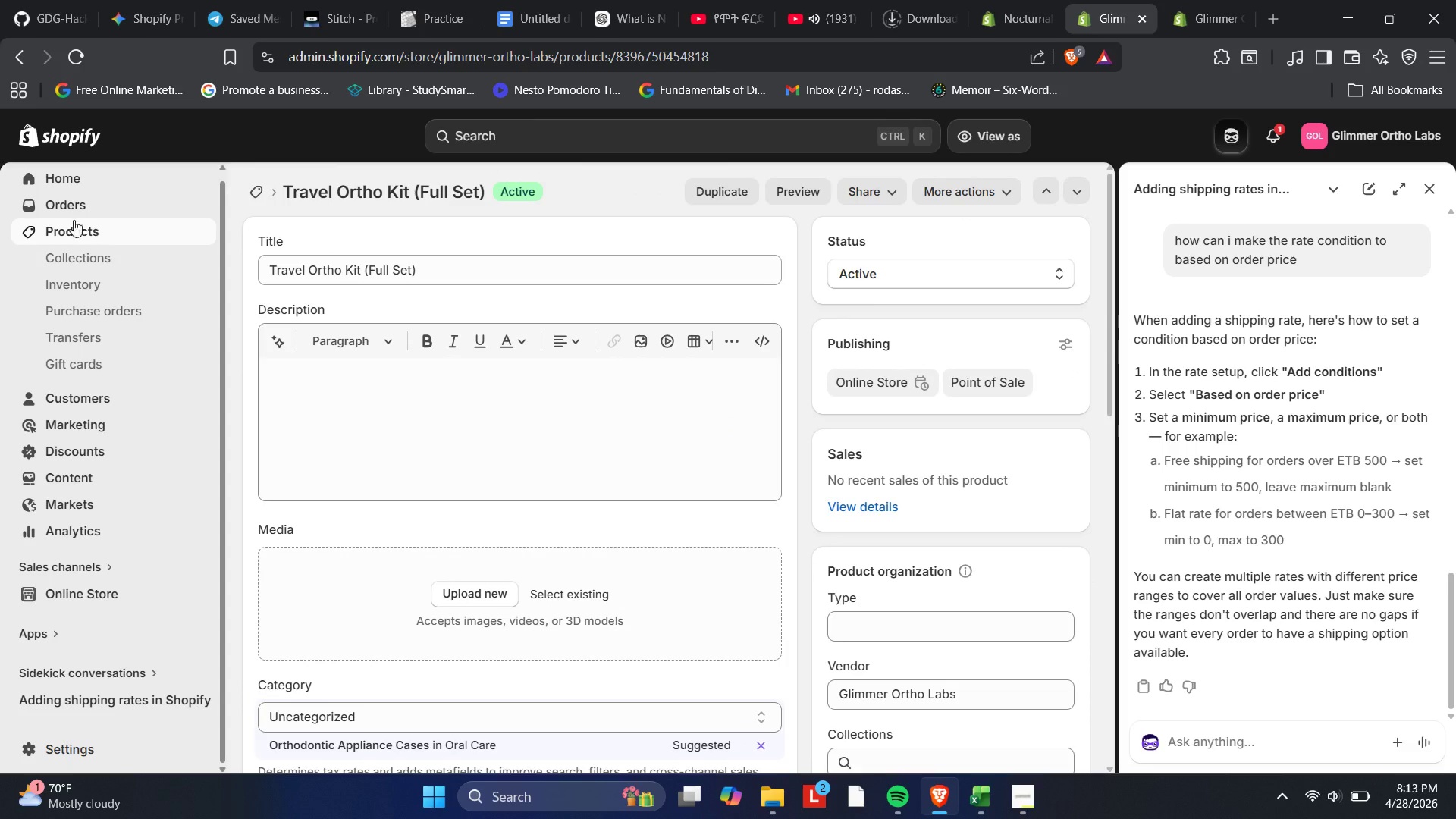 
left_click([63, 224])
 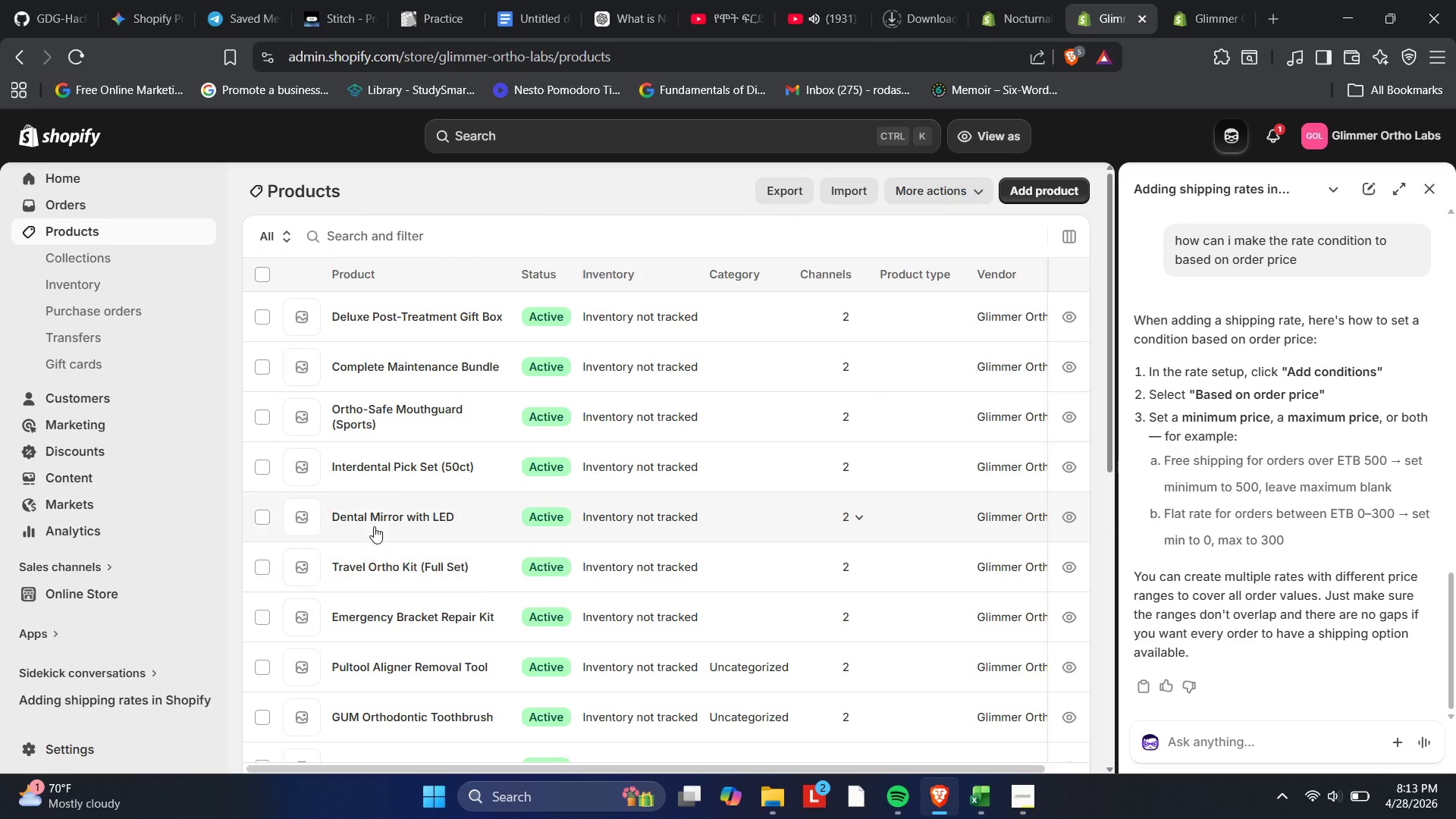 
left_click([384, 522])
 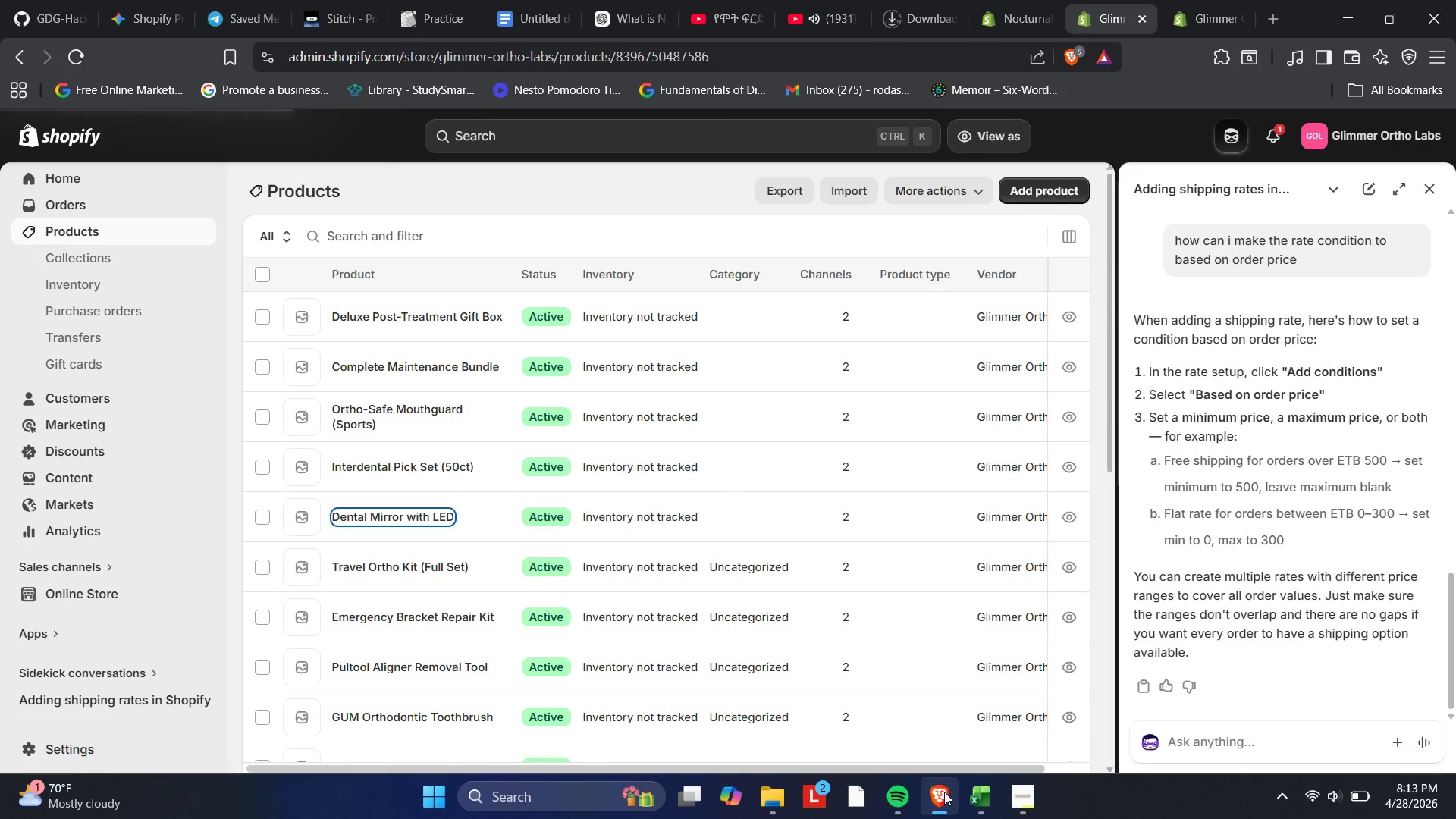 
left_click([981, 810])
 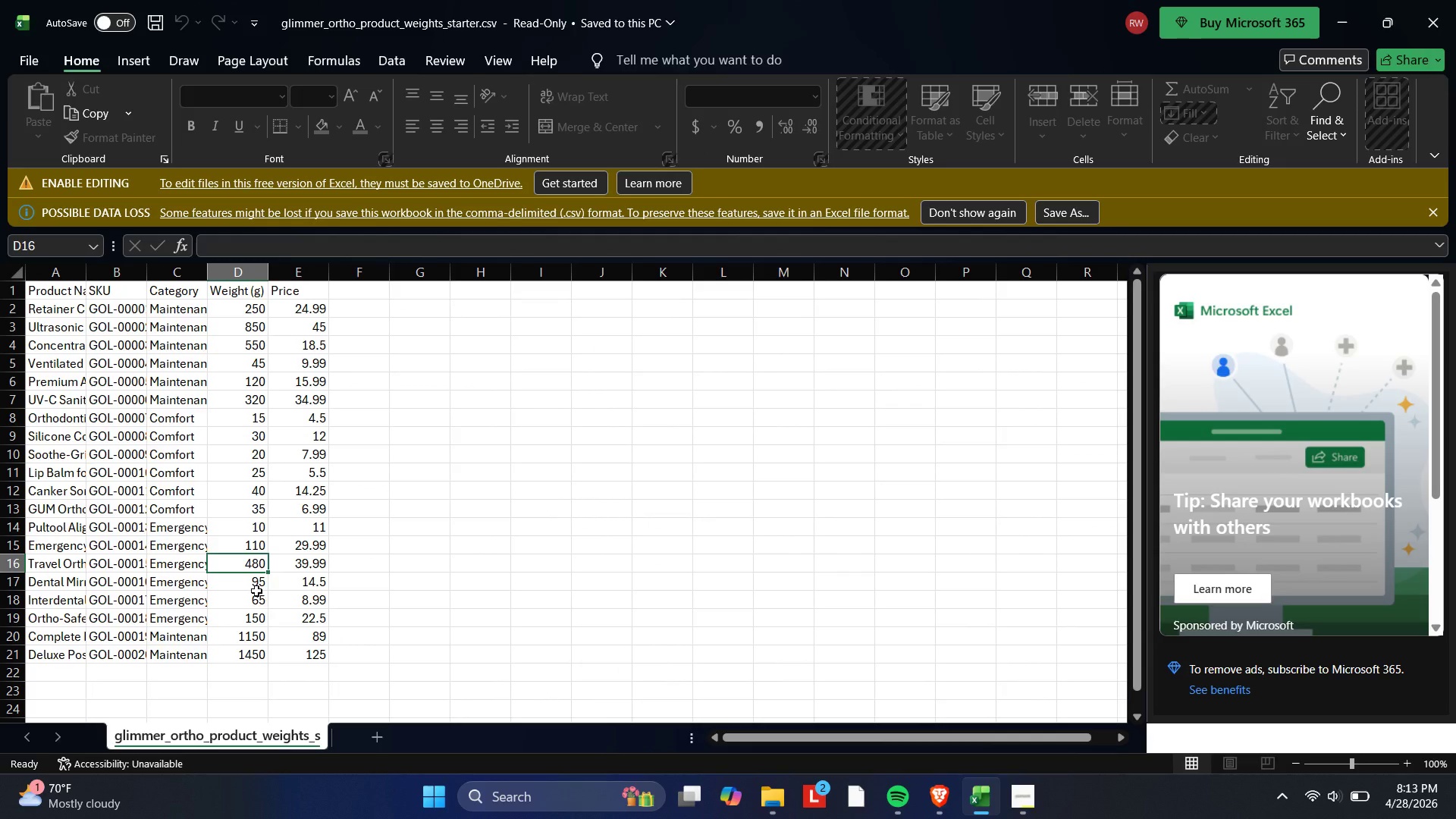 
left_click([253, 586])
 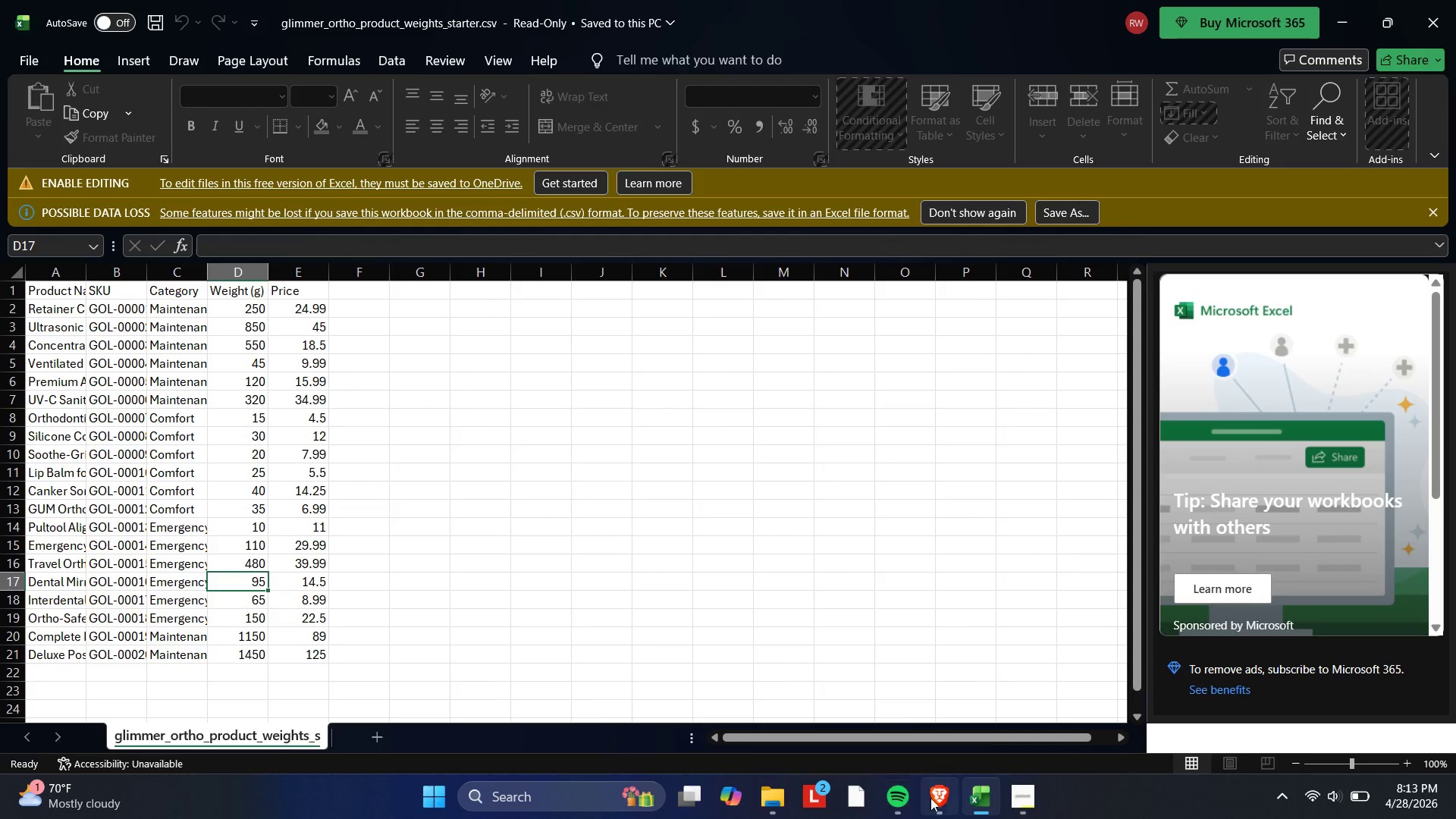 
left_click([934, 793])
 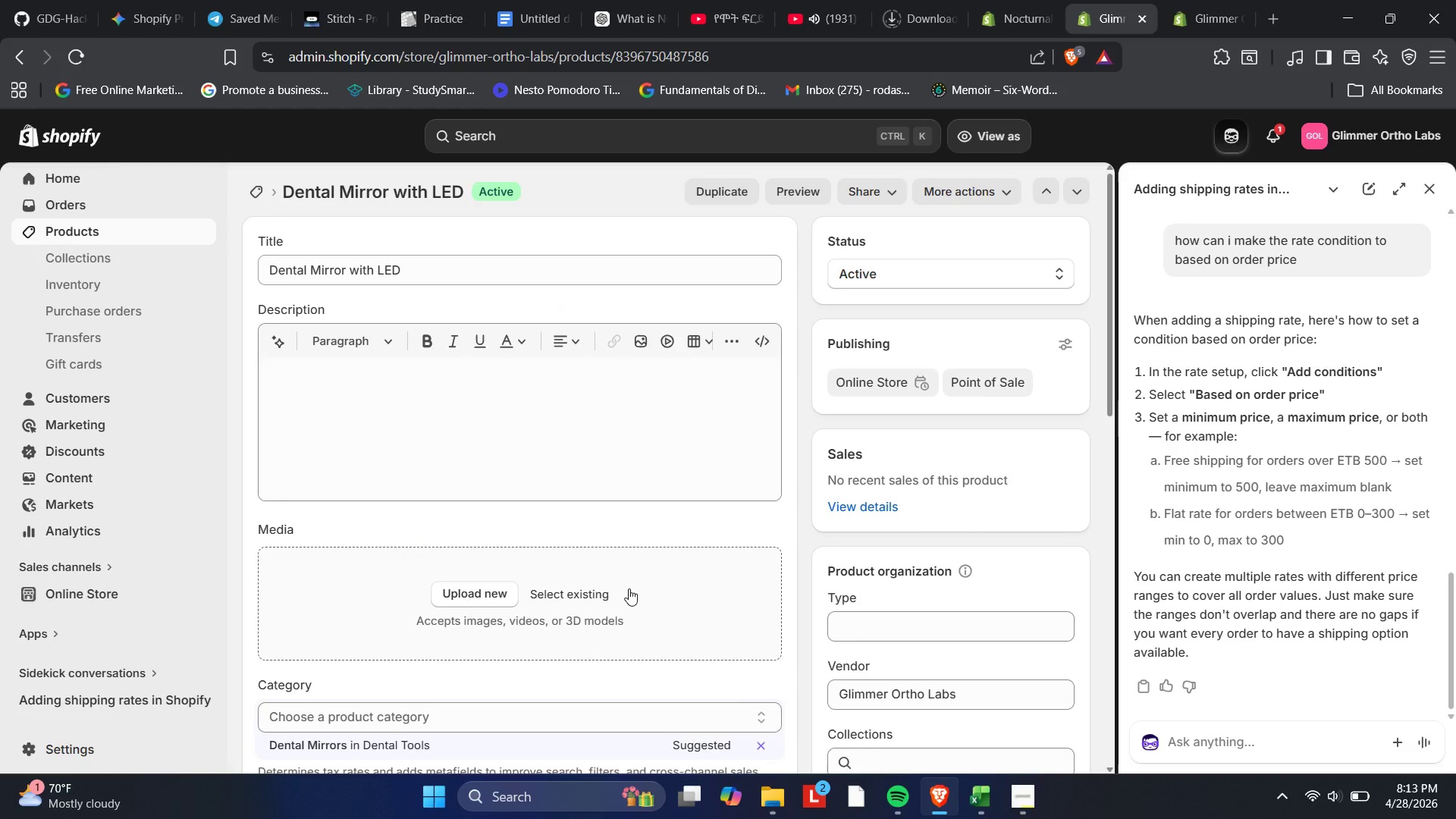 
scroll: coordinate [635, 577], scroll_direction: down, amount: 6.0
 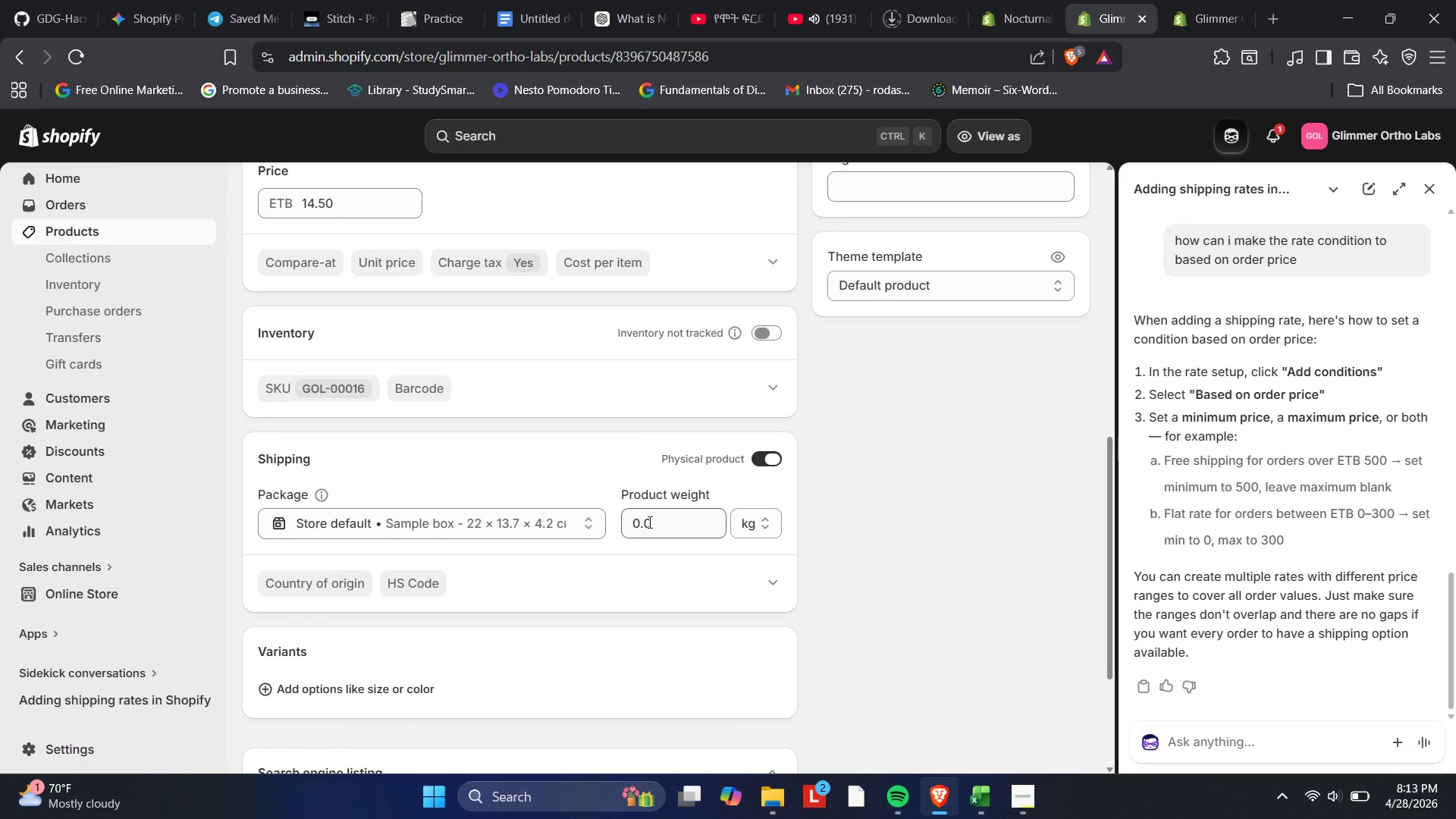 
left_click([636, 519])
 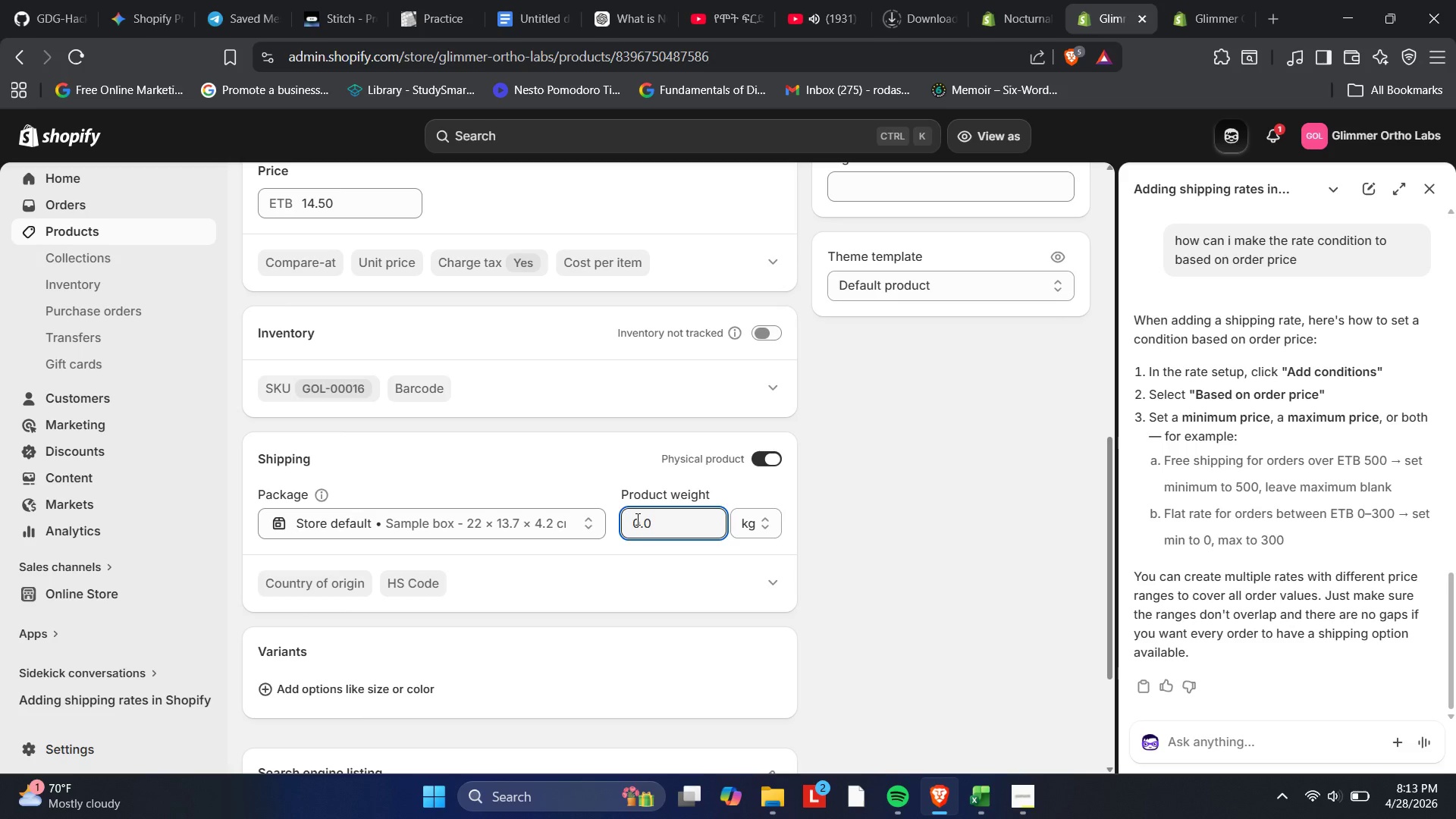 
key(ArrowRight)
 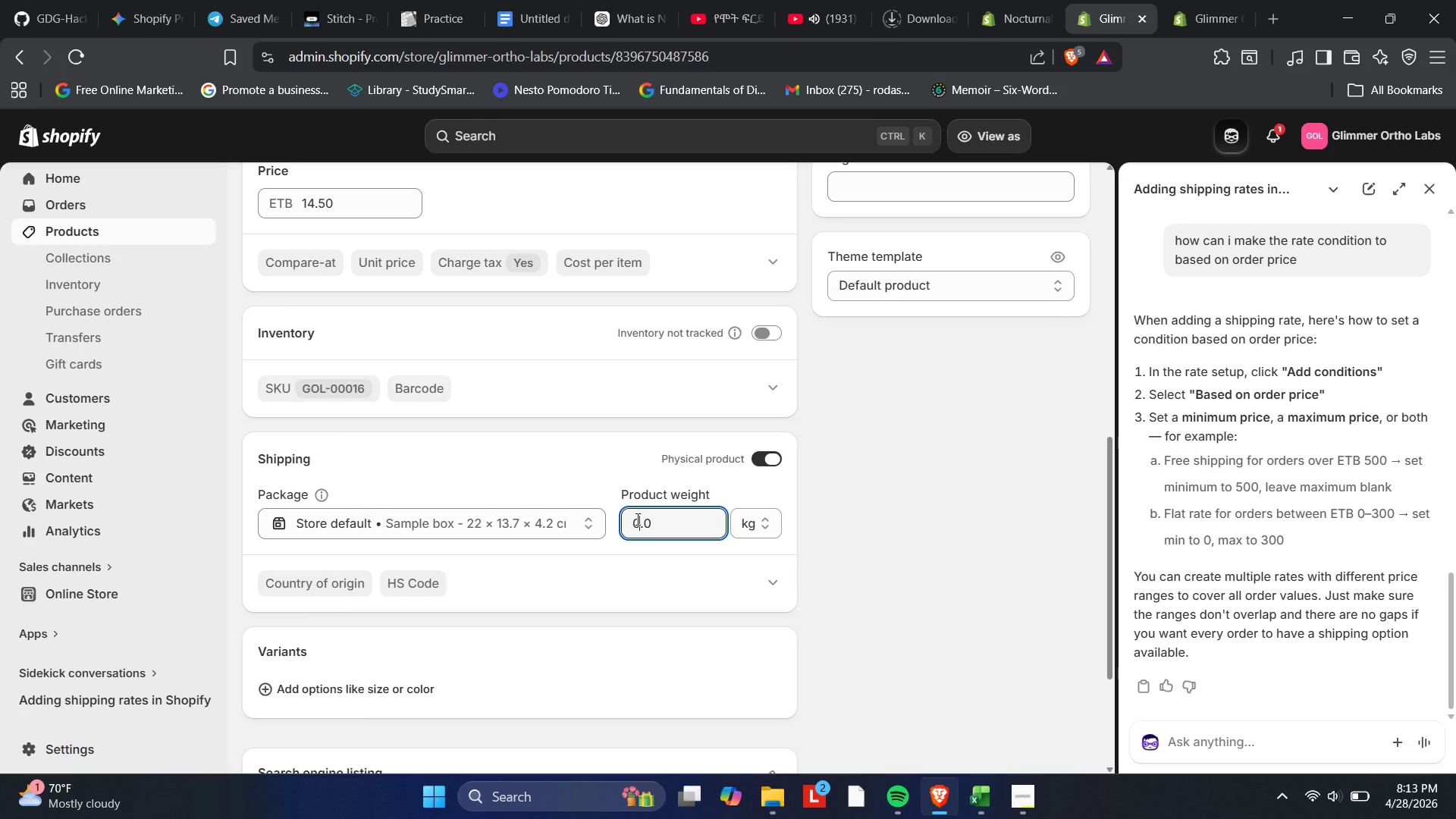 
key(Backspace)
 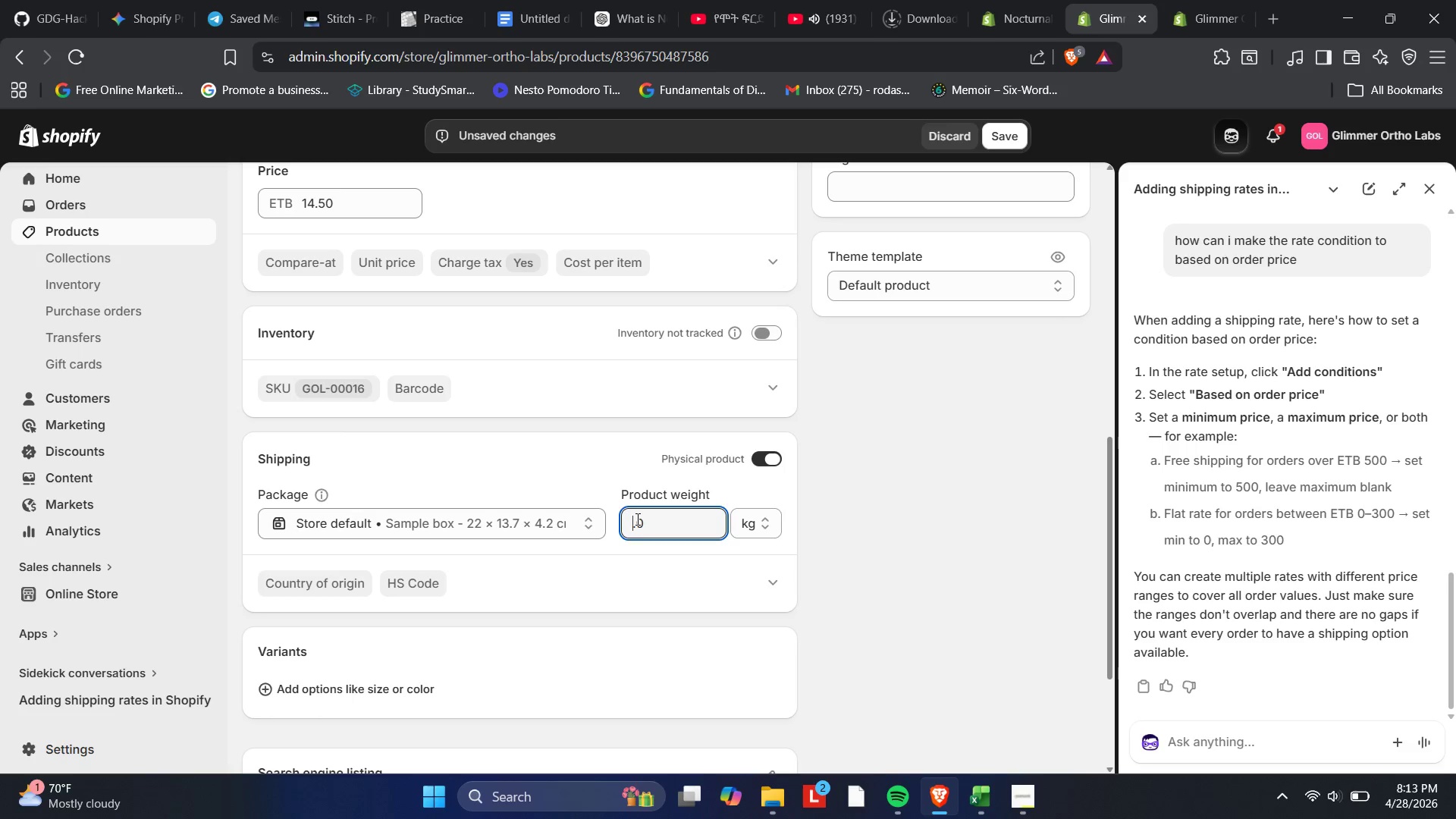 
key(Numpad9)
 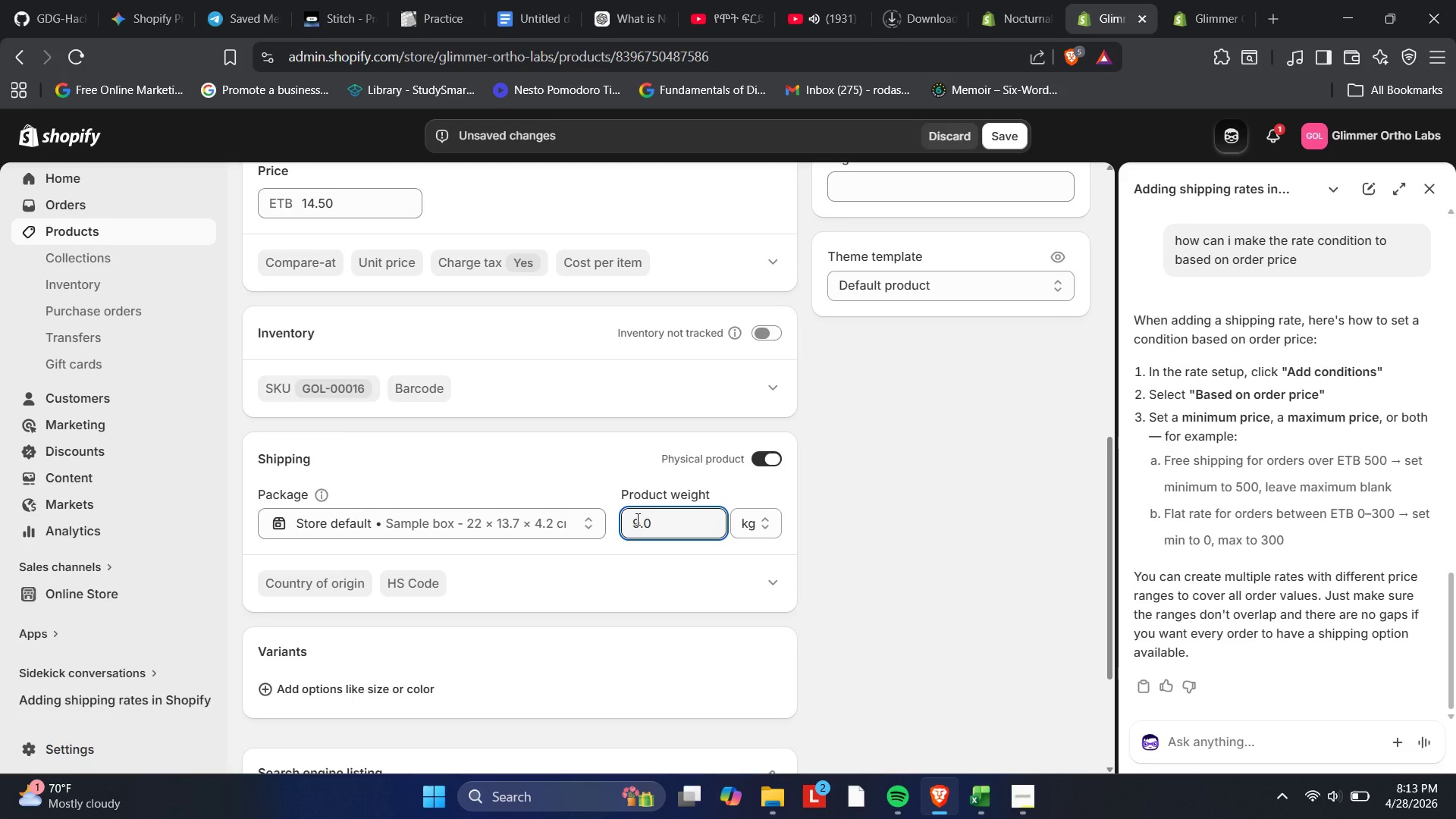 
key(Numpad5)
 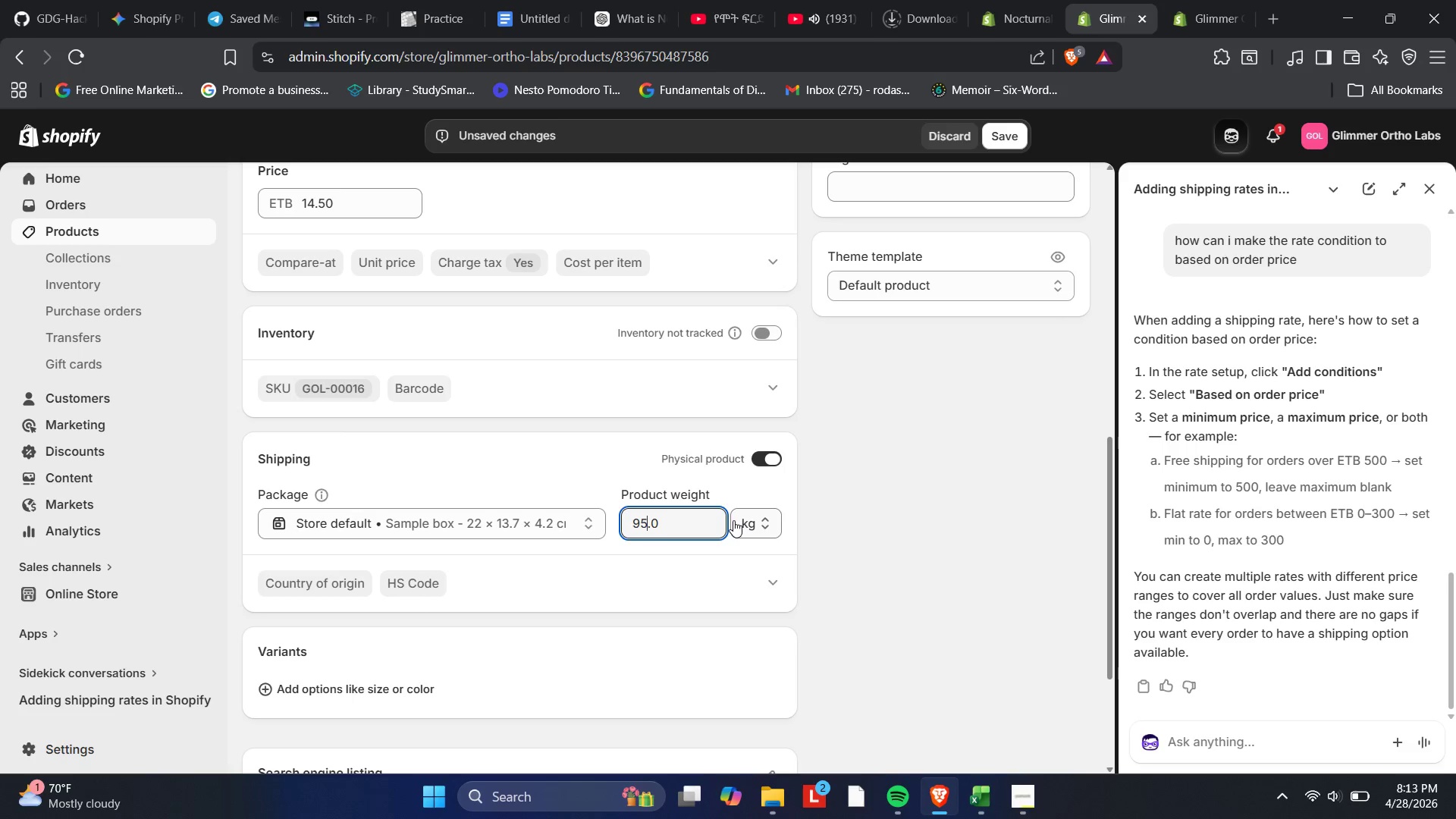 
left_click([745, 522])
 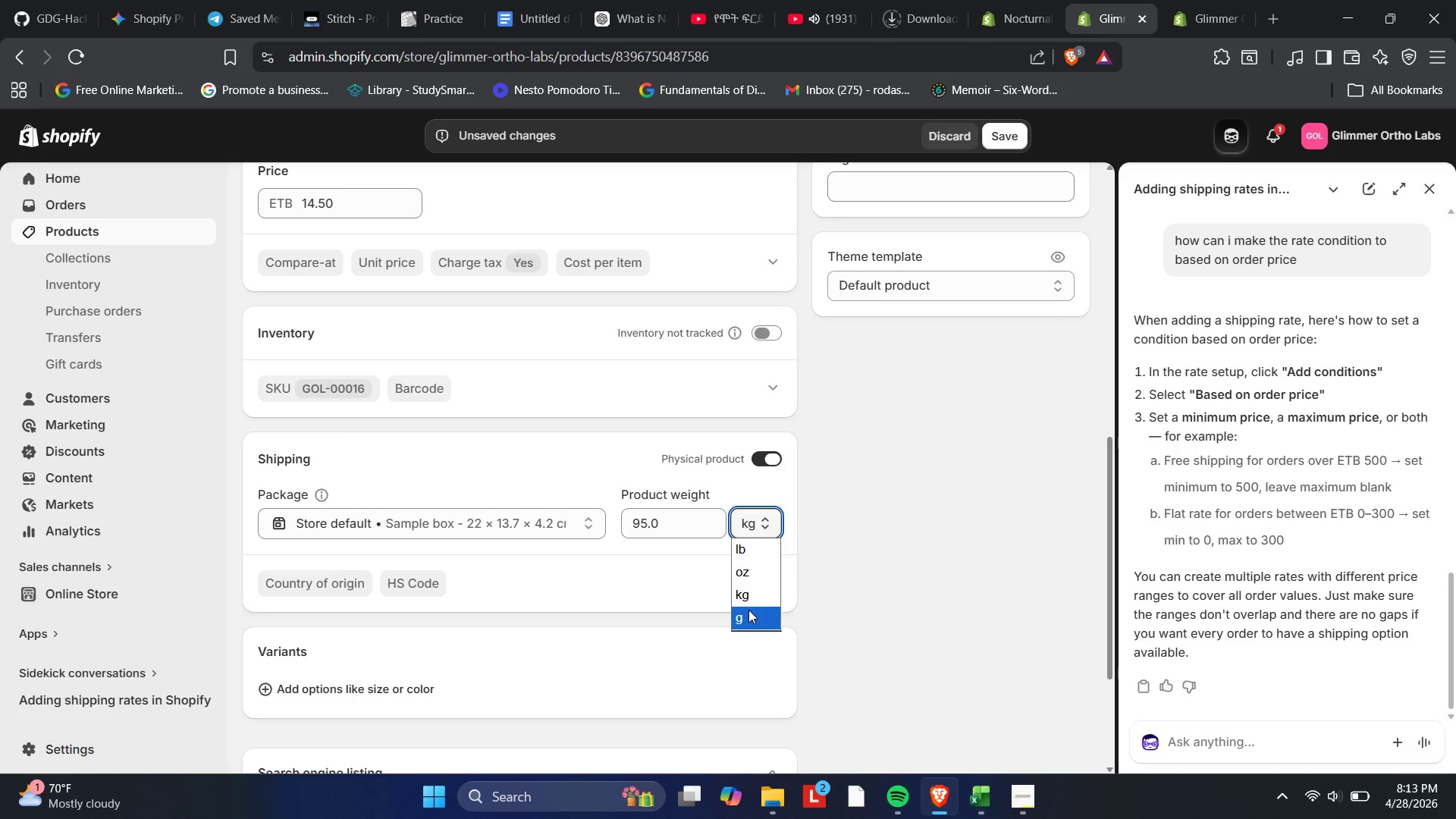 
left_click([748, 610])
 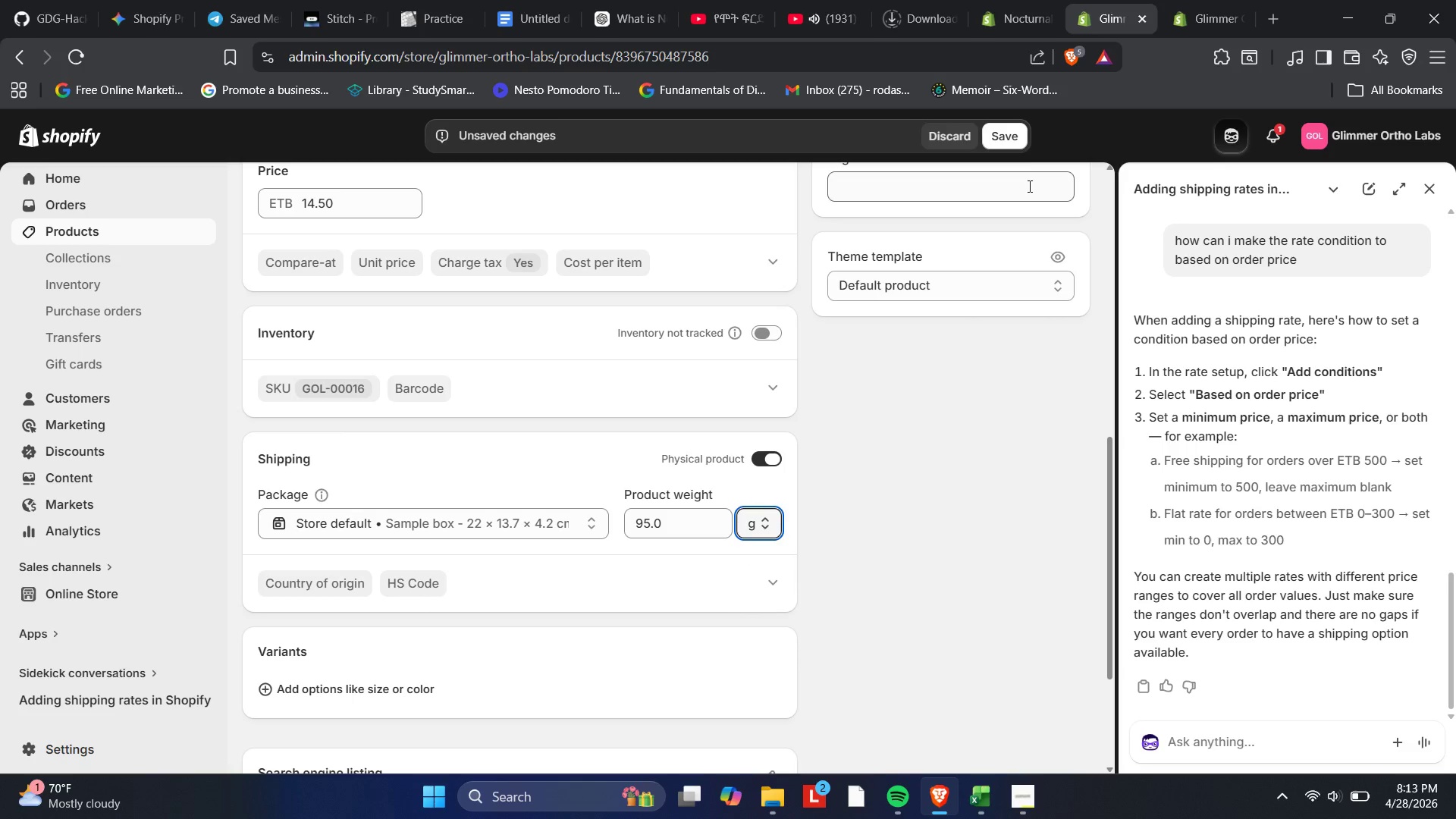 
left_click([1009, 128])
 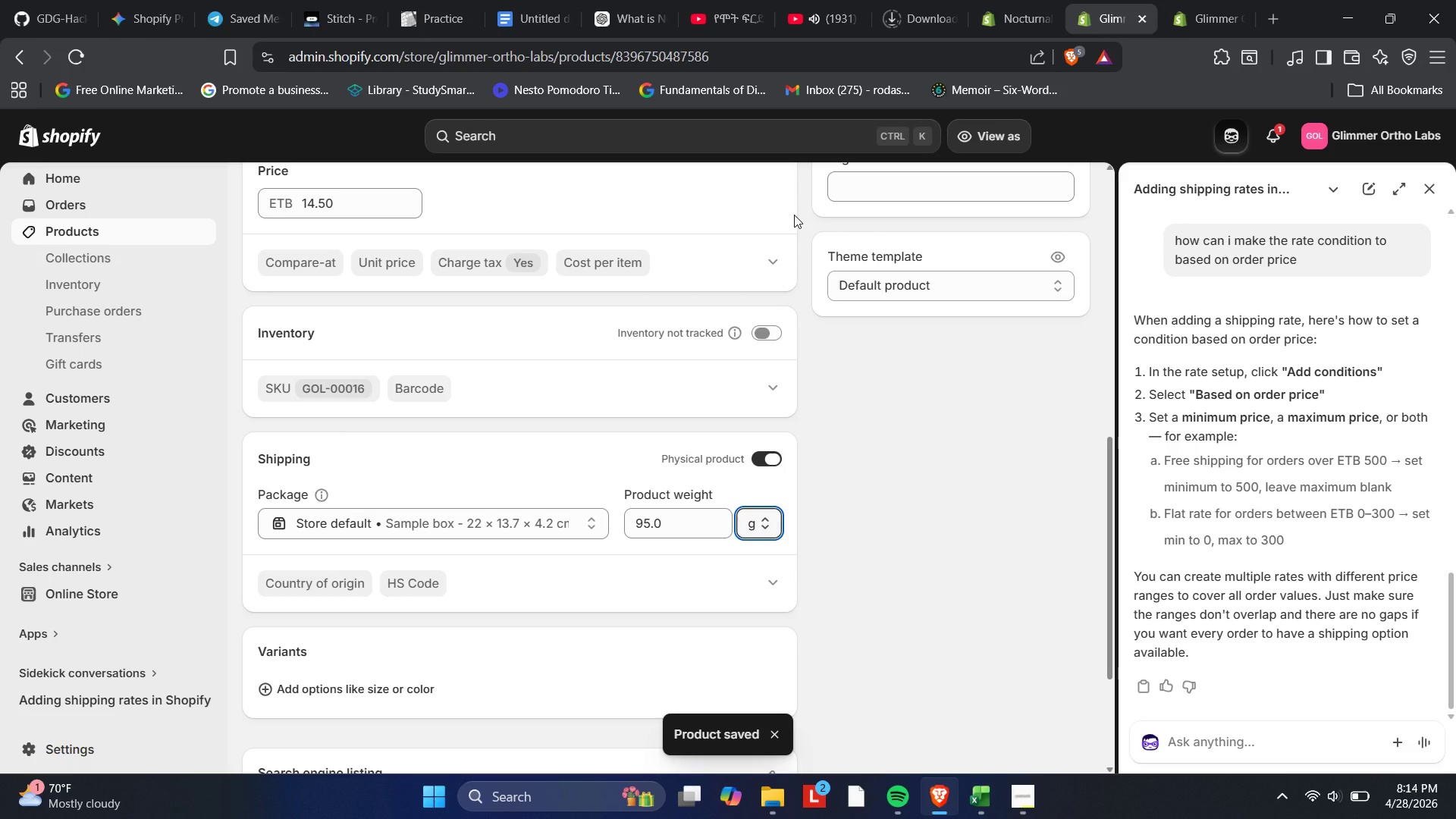 
wait(11.77)
 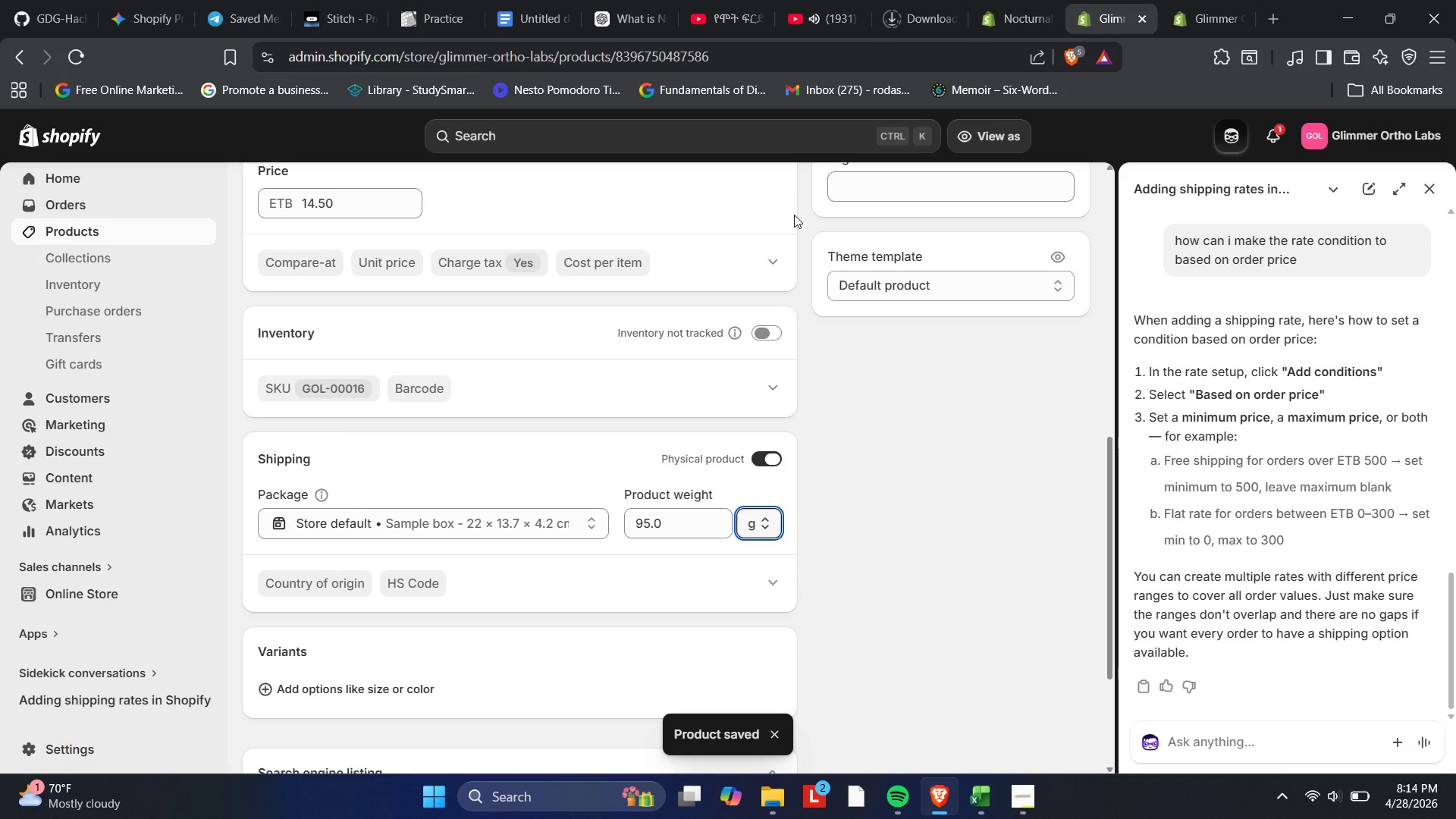 
left_click([52, 225])
 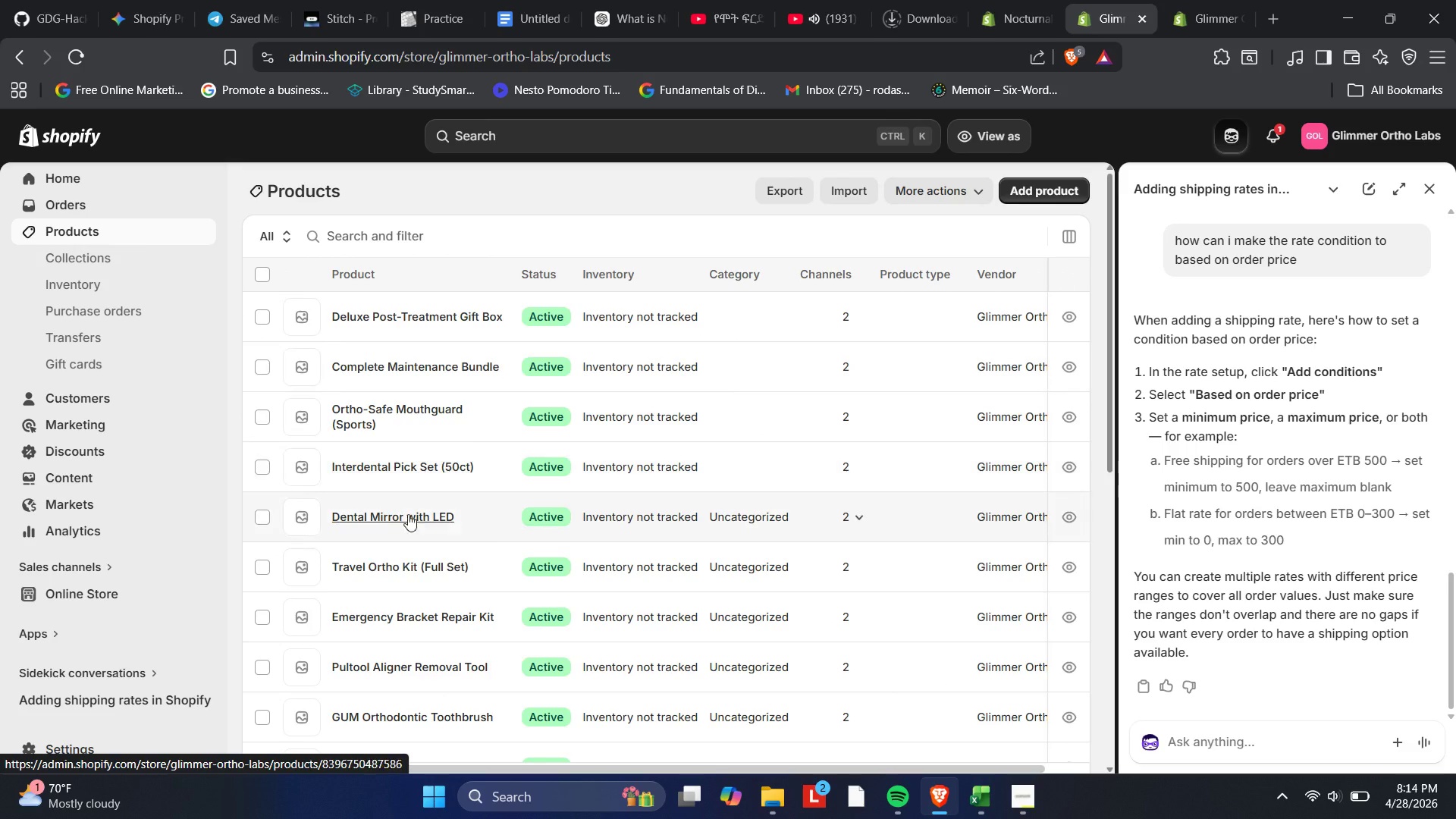 
left_click([364, 459])
 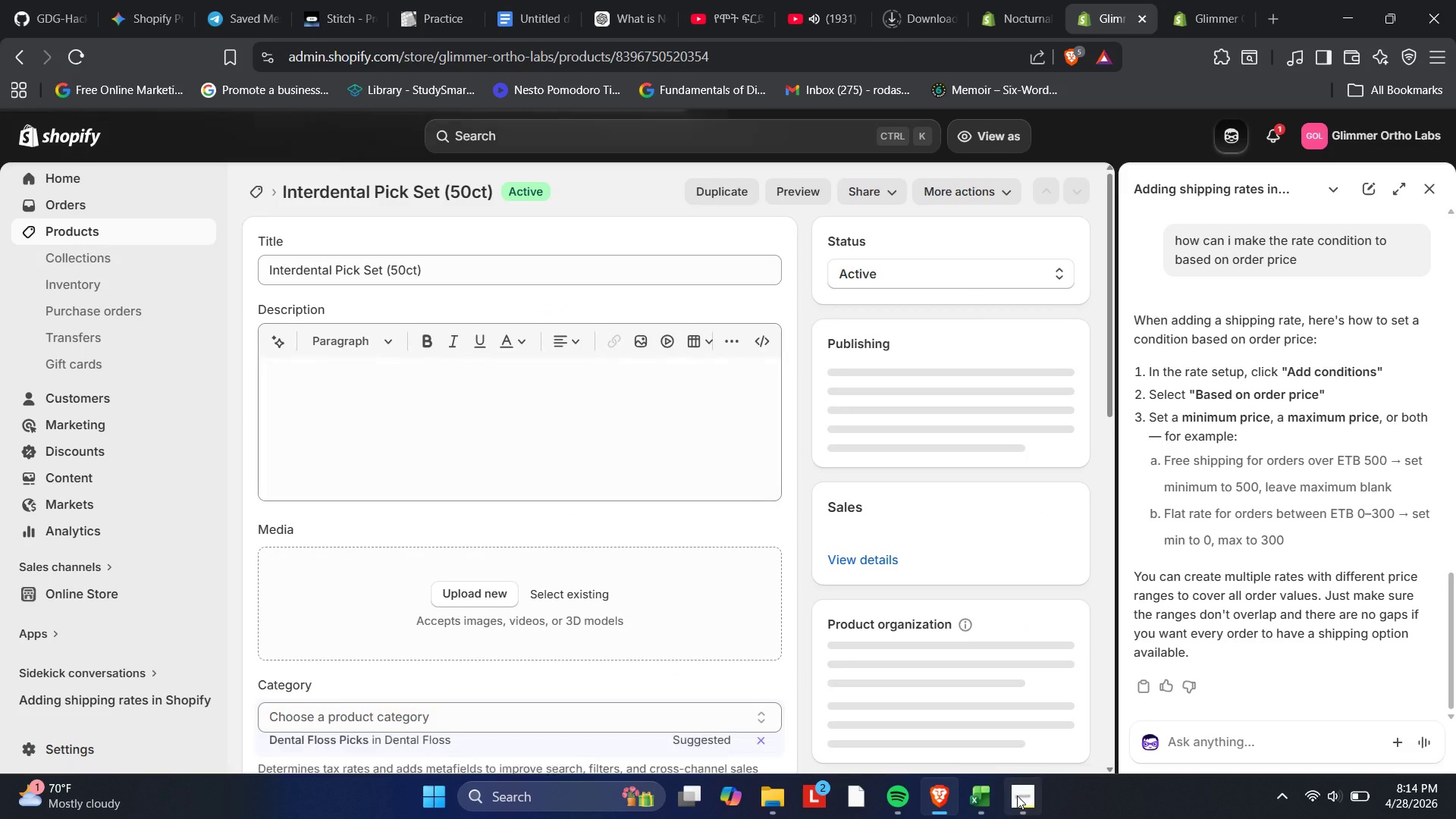 
left_click([989, 799])
 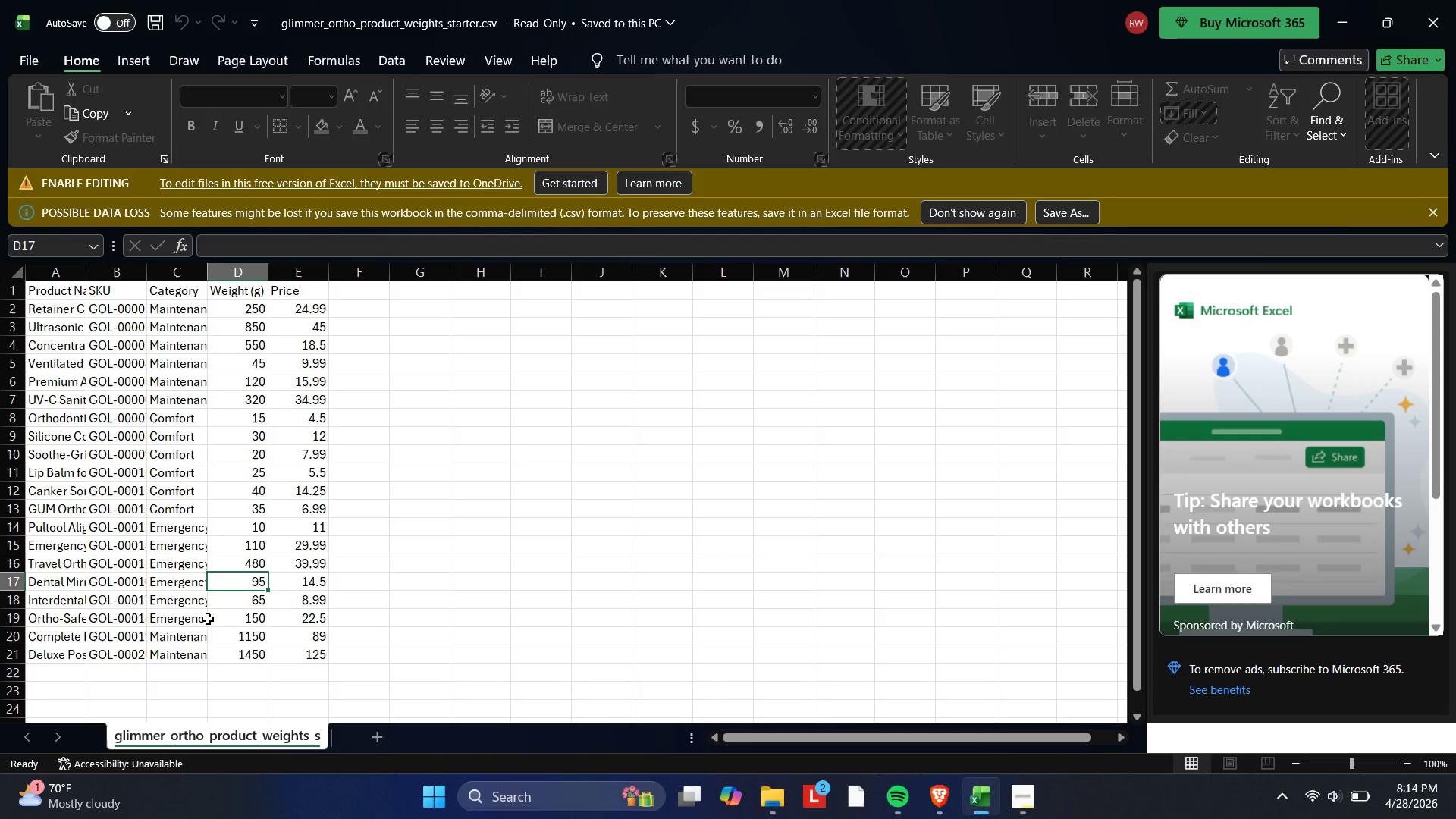 
left_click([255, 600])
 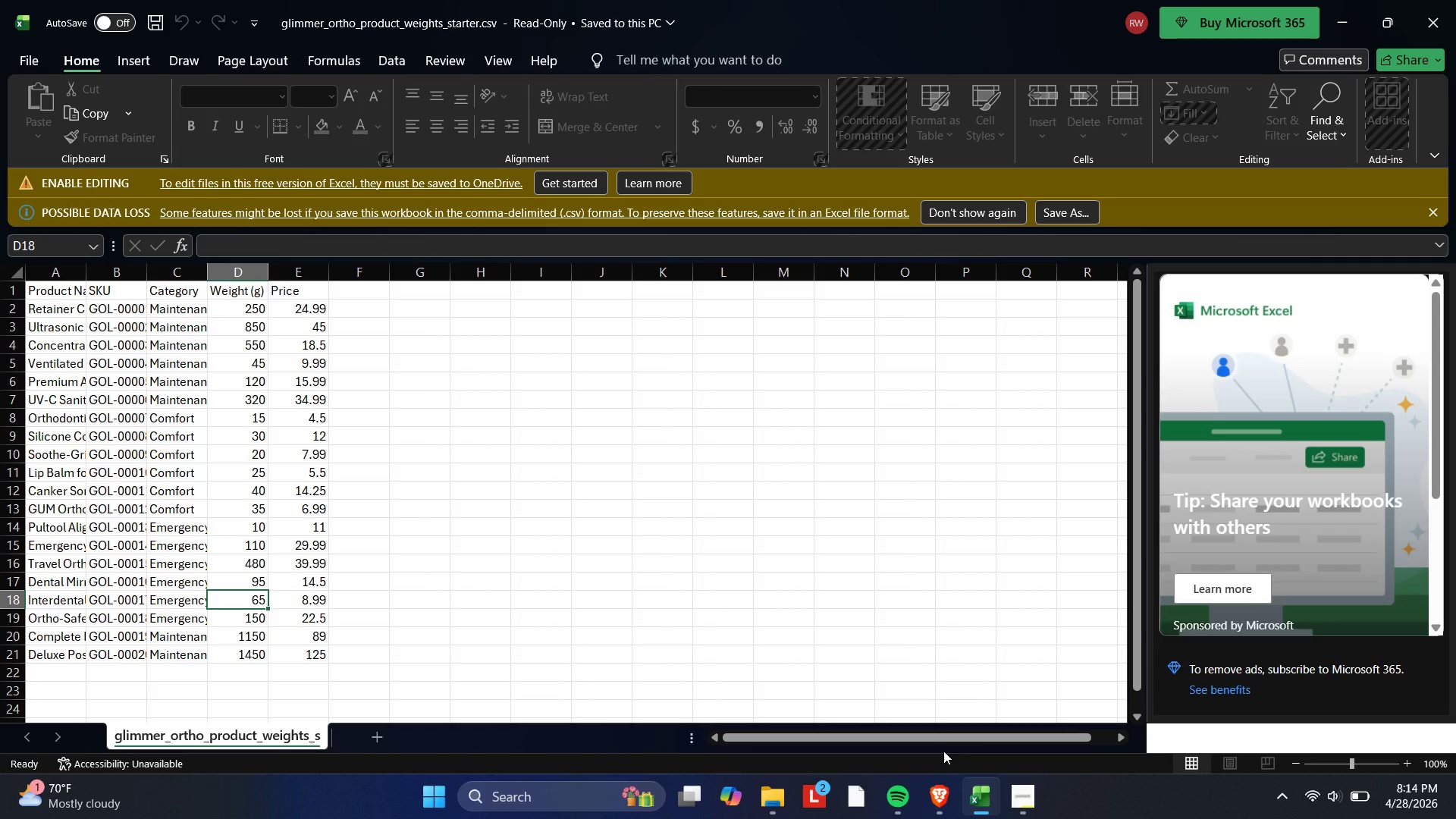 
mouse_move([1001, 804])
 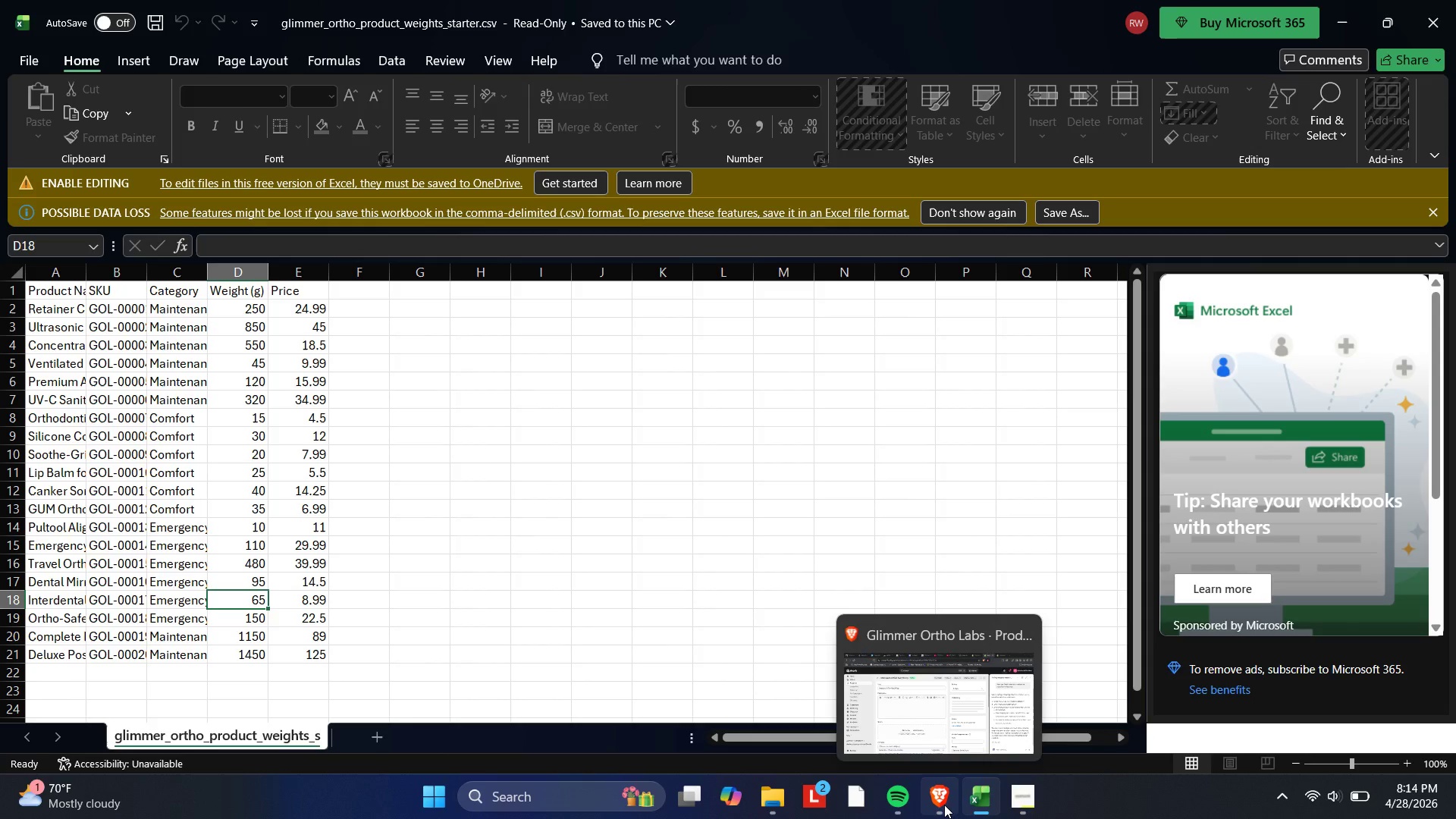 
left_click([944, 805])
 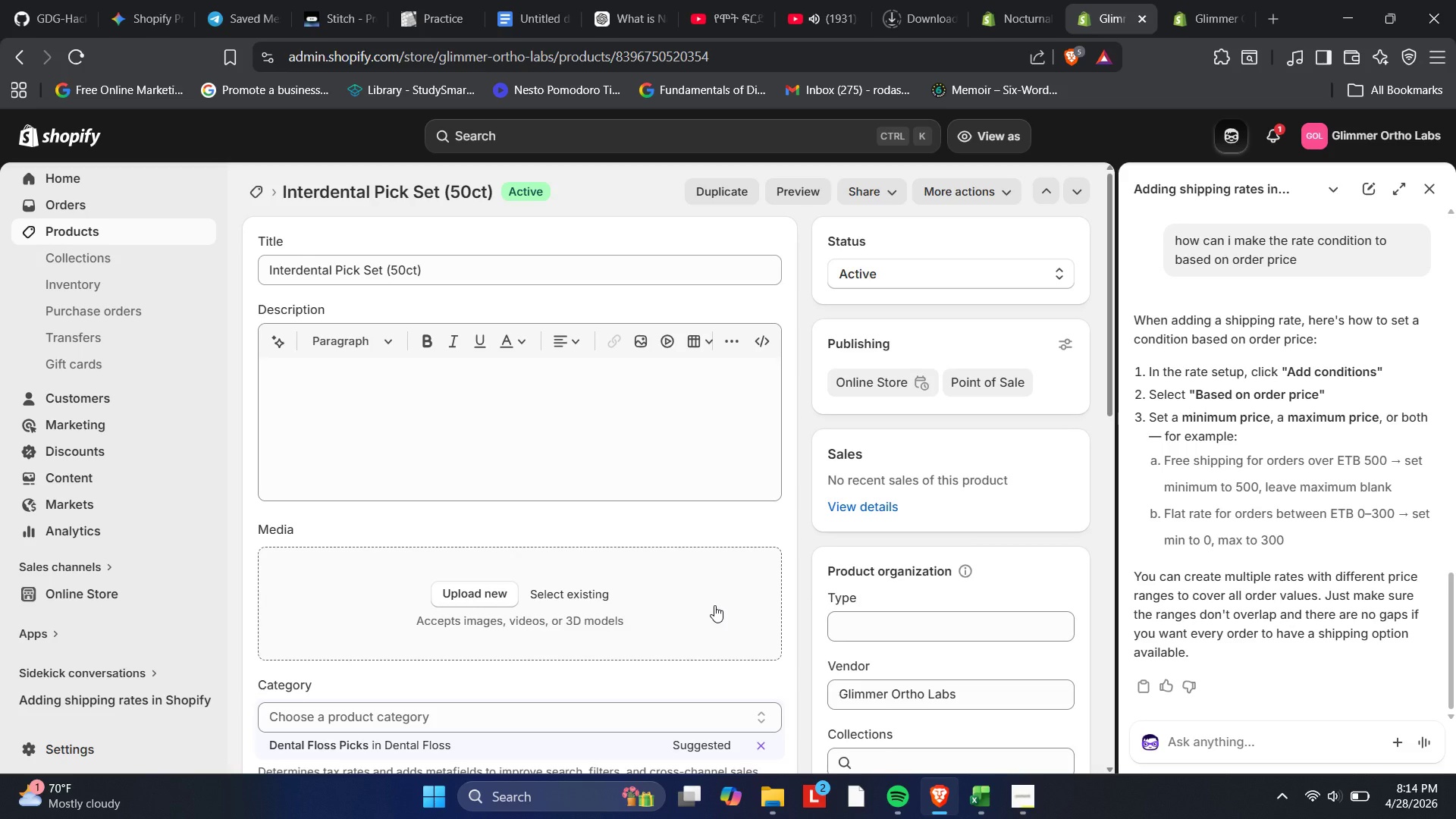 
scroll: coordinate [711, 604], scroll_direction: down, amount: 6.0
 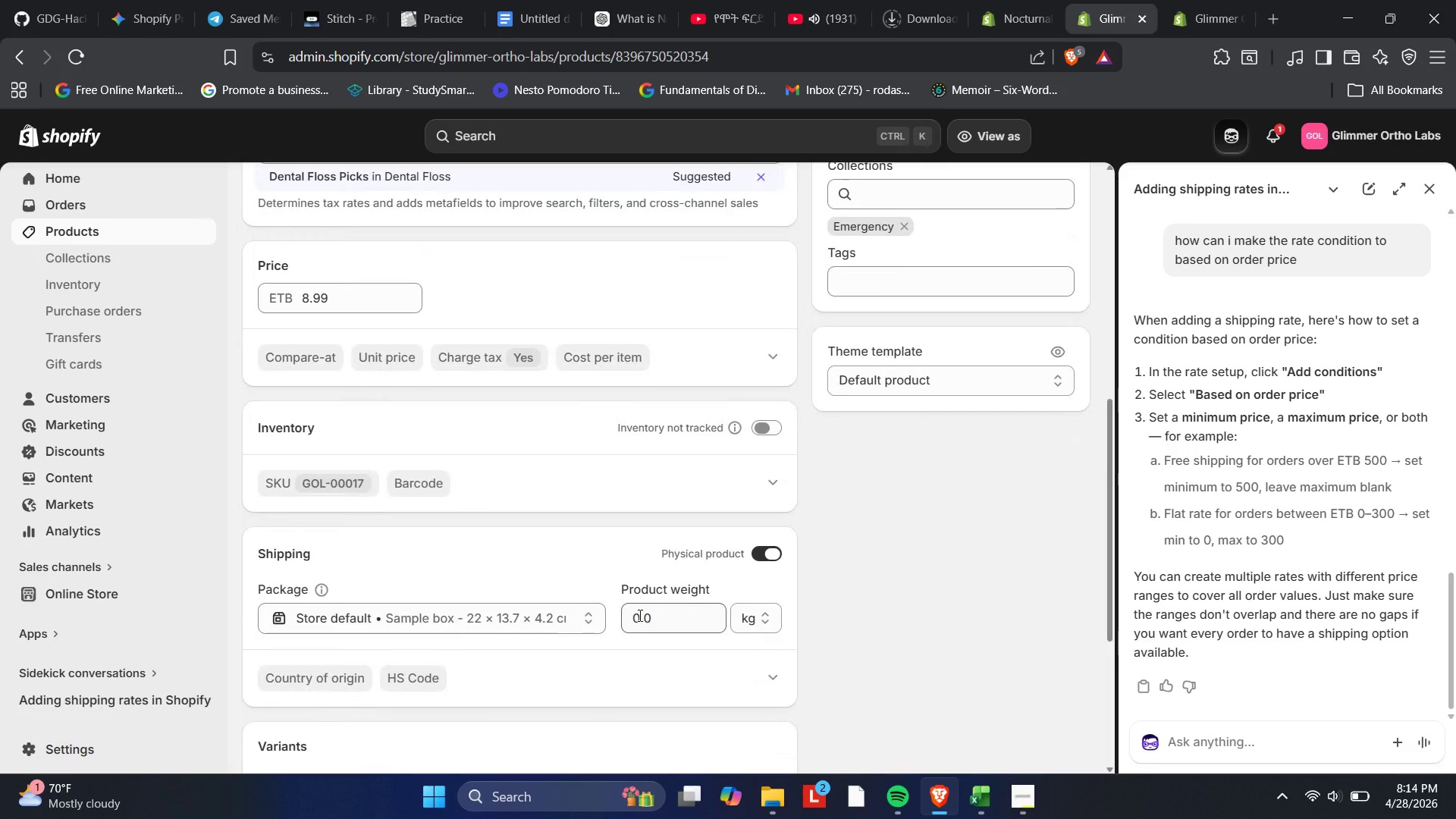 
left_click([639, 615])
 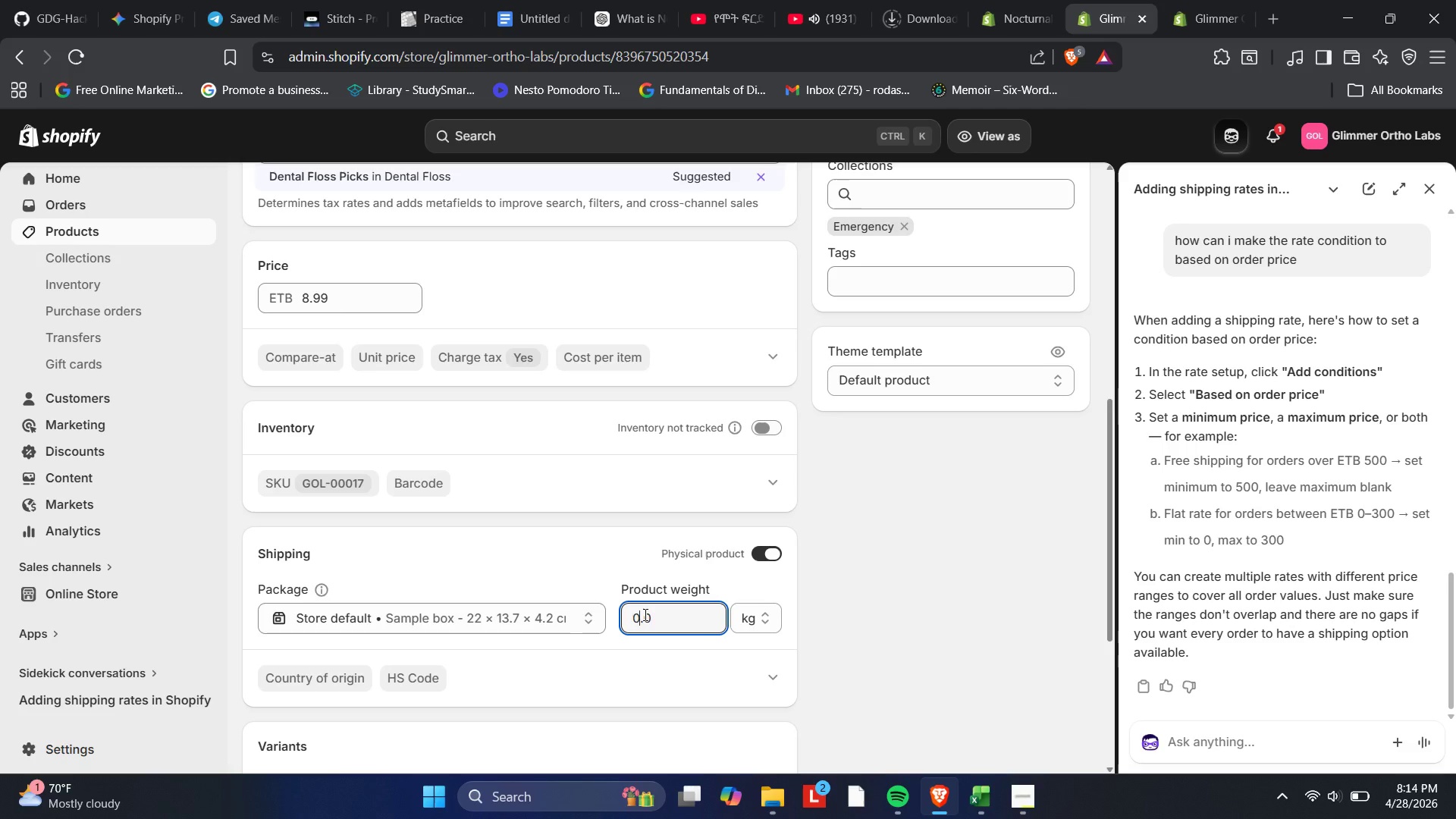 
key(Numpad6)
 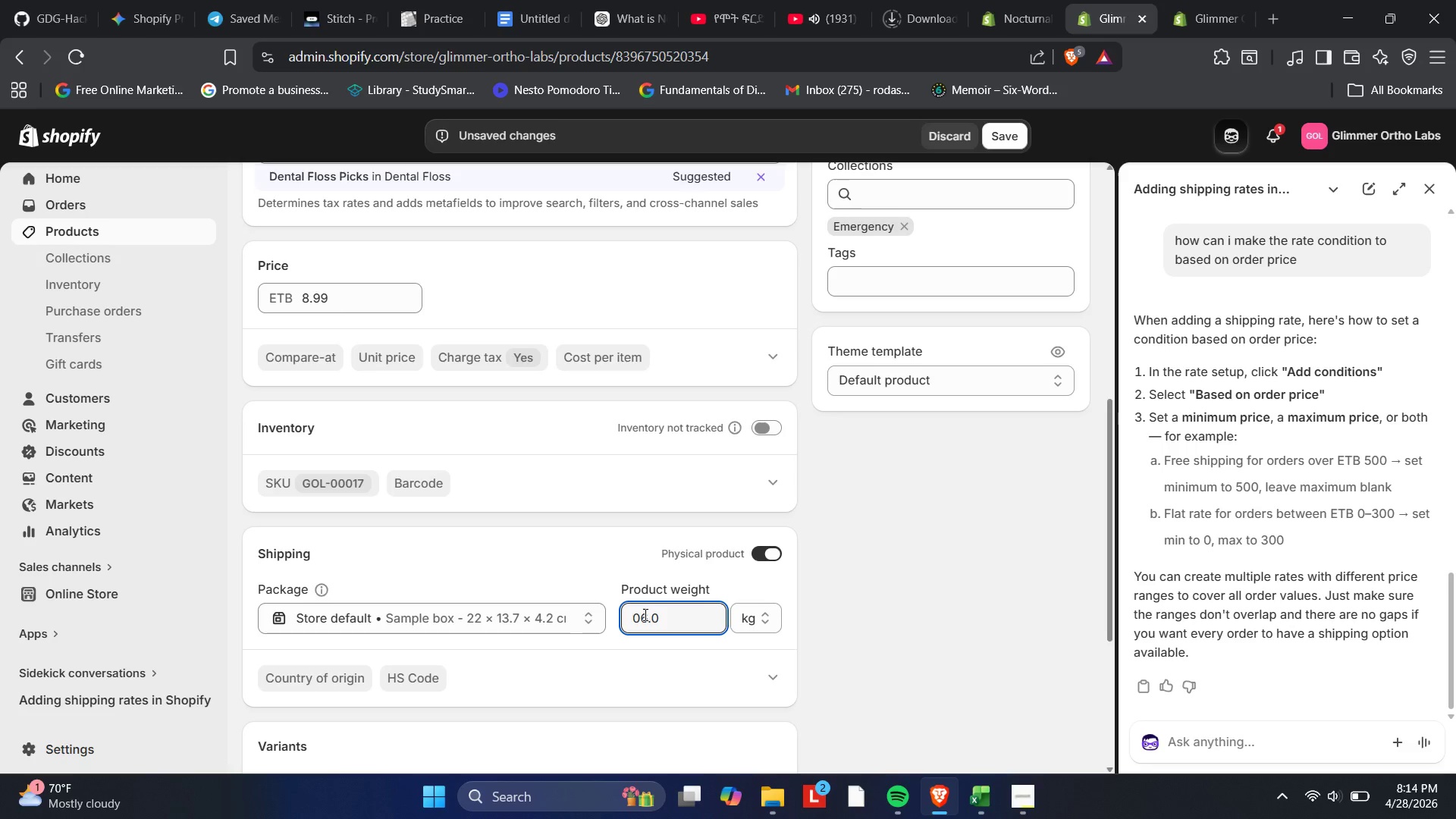 
key(Backspace)
 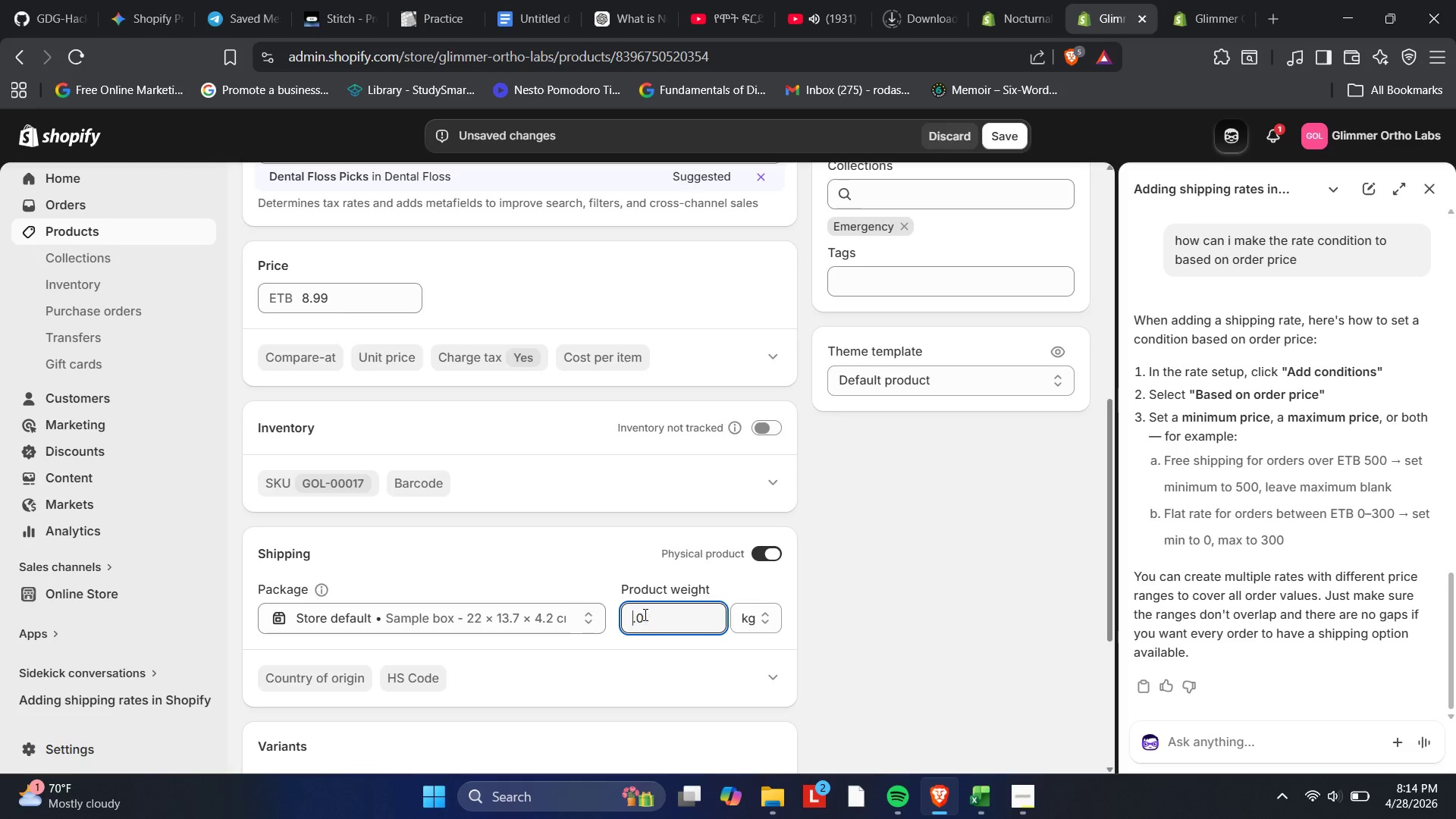 
key(Backspace)
 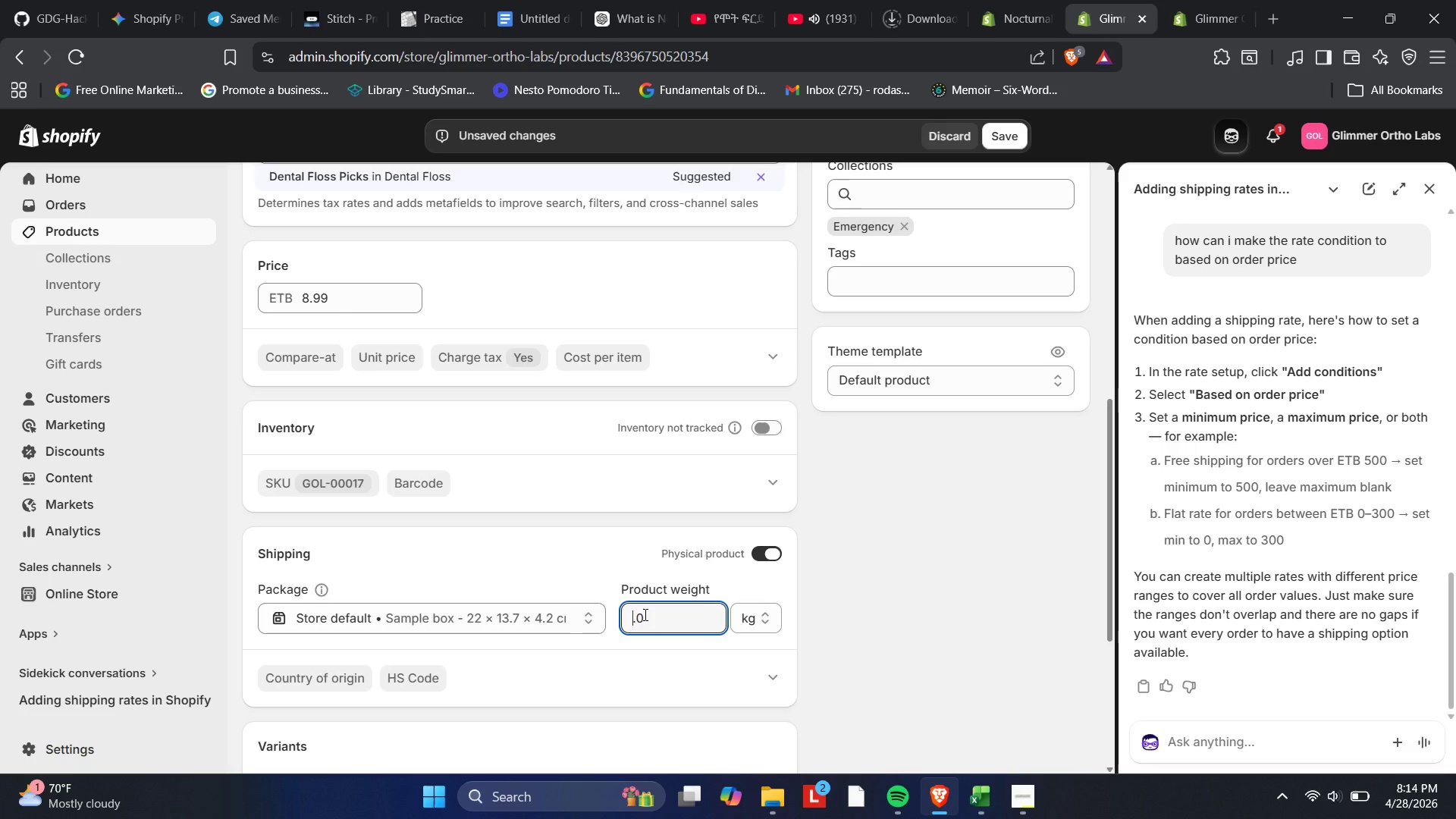 
key(Numpad6)
 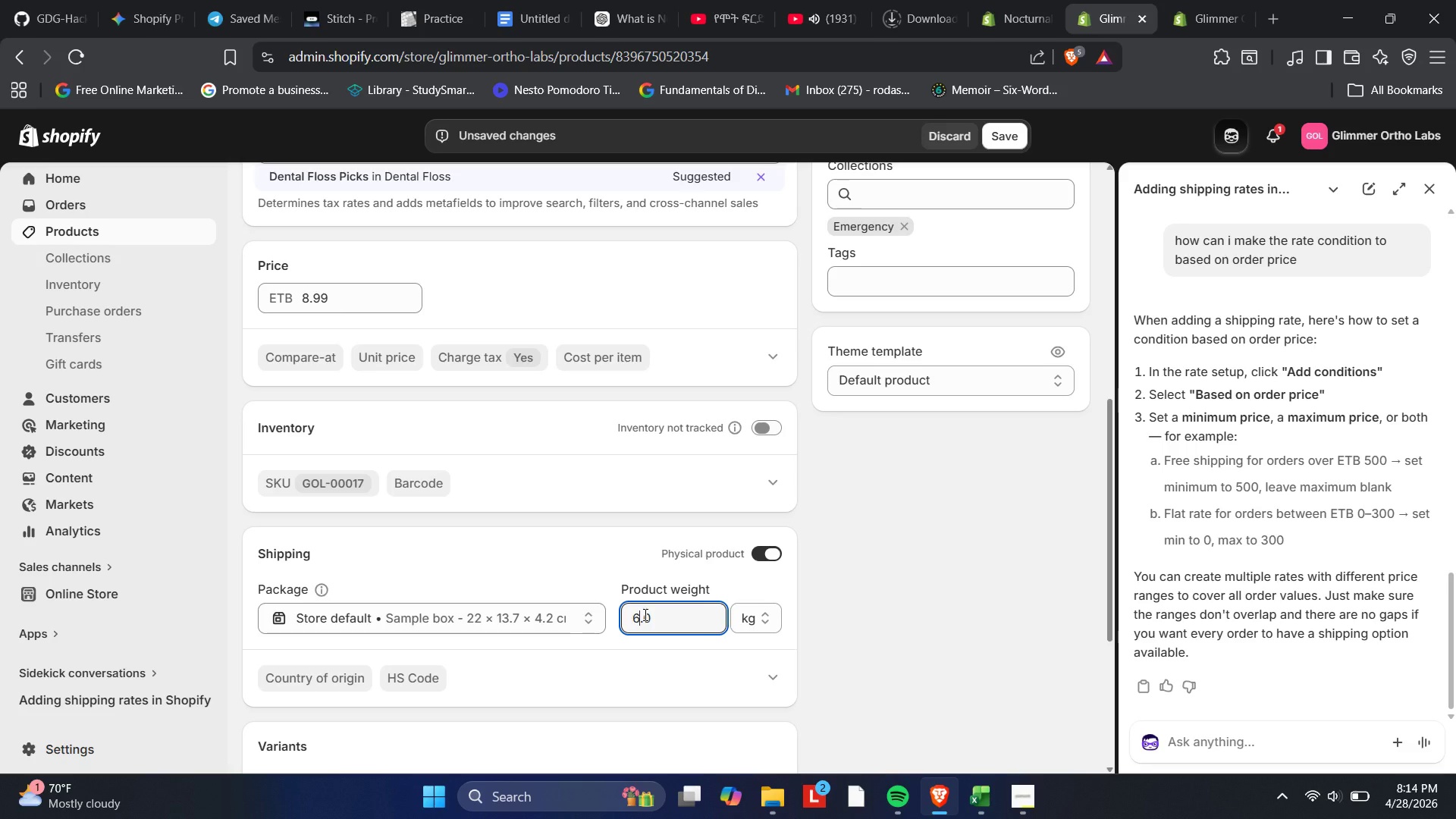 
key(Numpad5)
 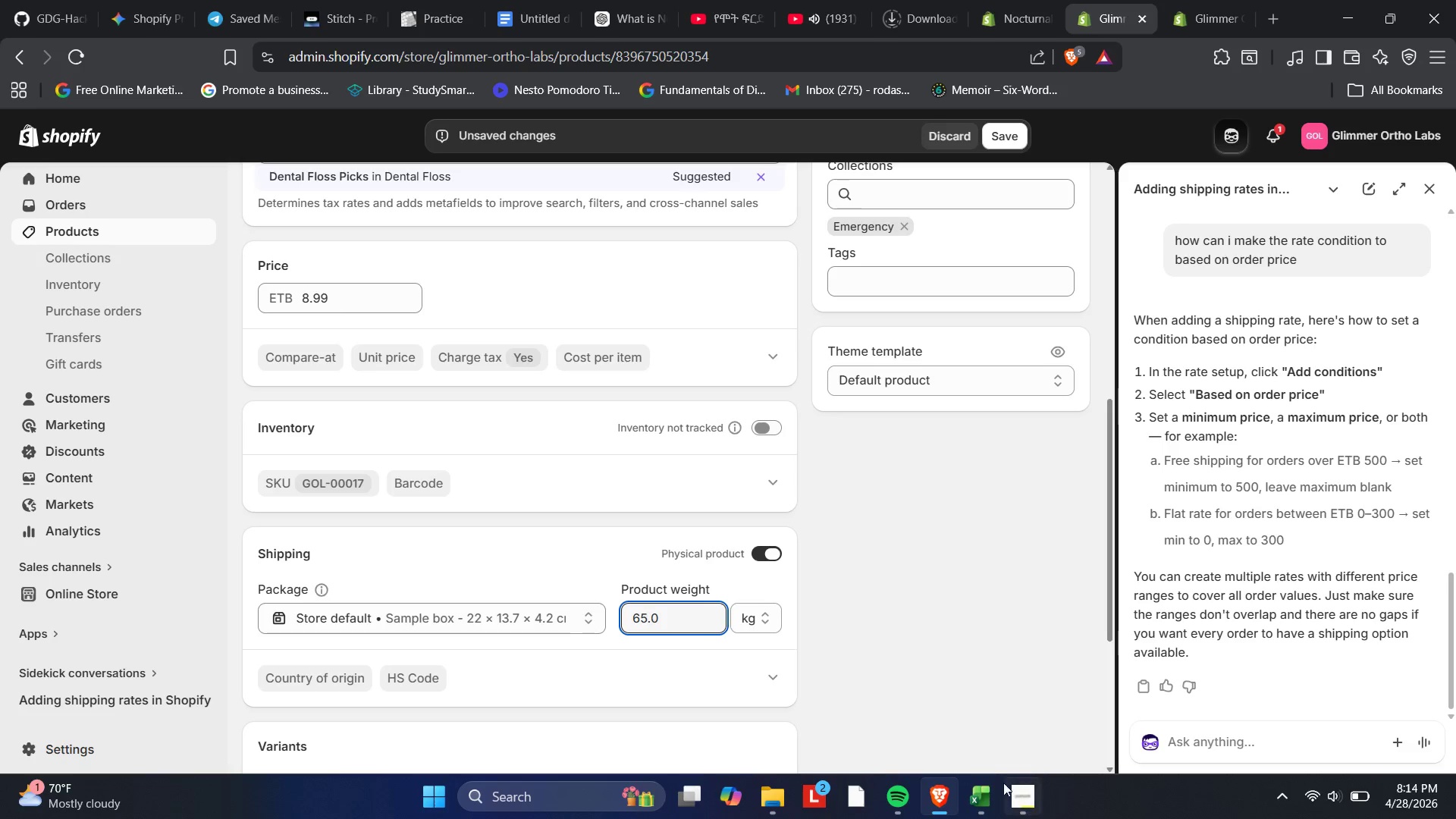 
left_click([984, 788])
 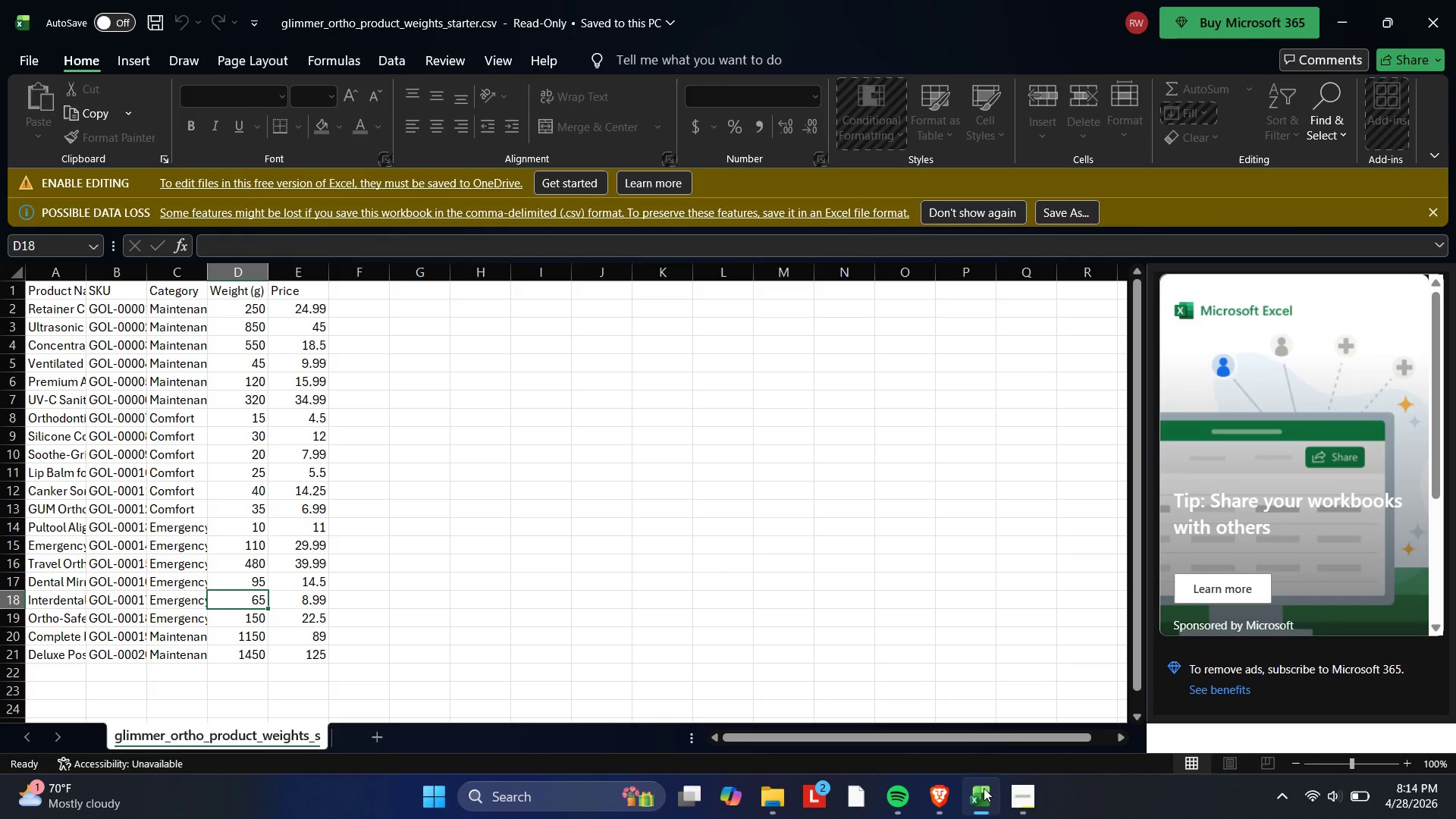 
left_click([984, 788])
 